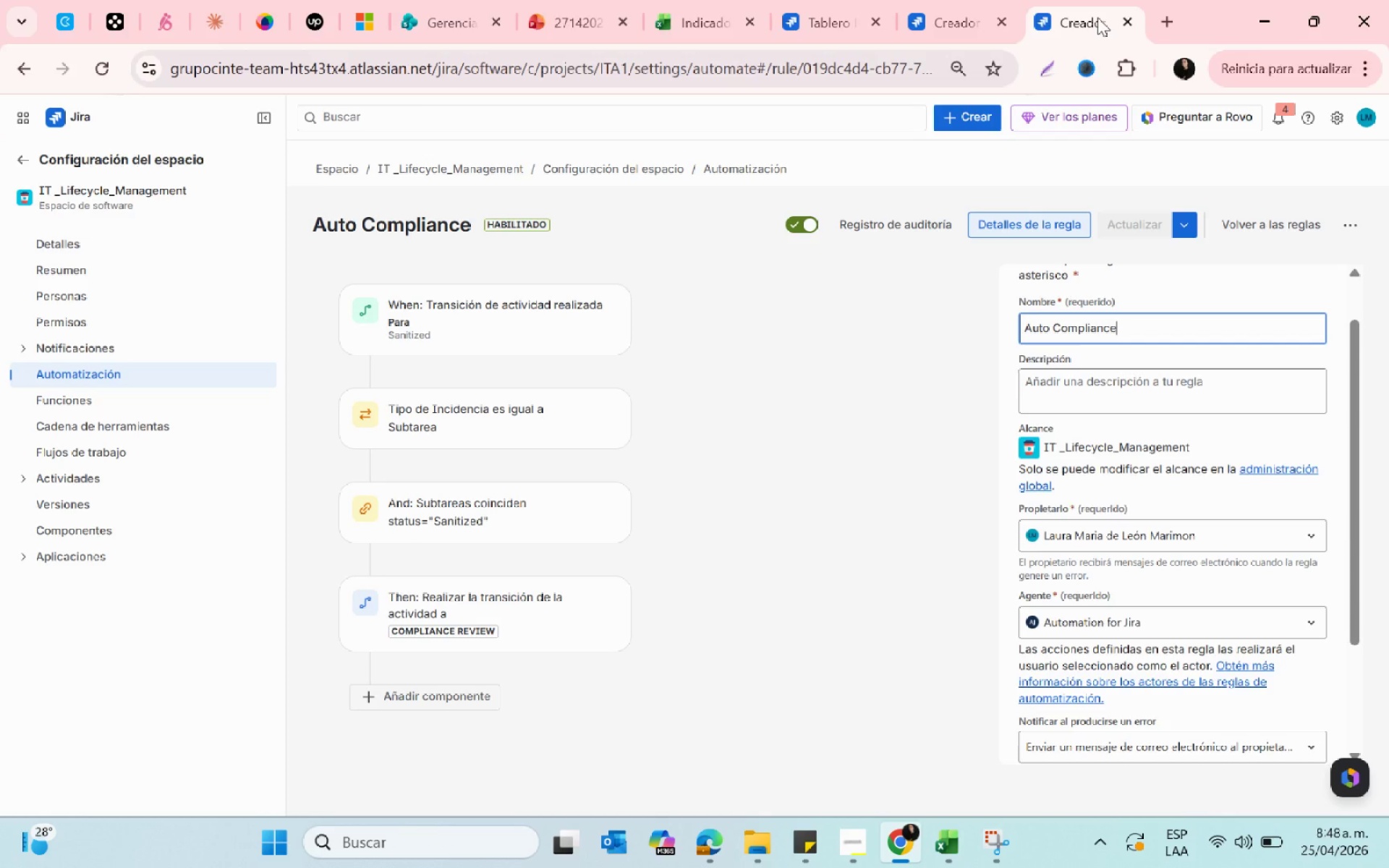 
left_click([839, 14])
 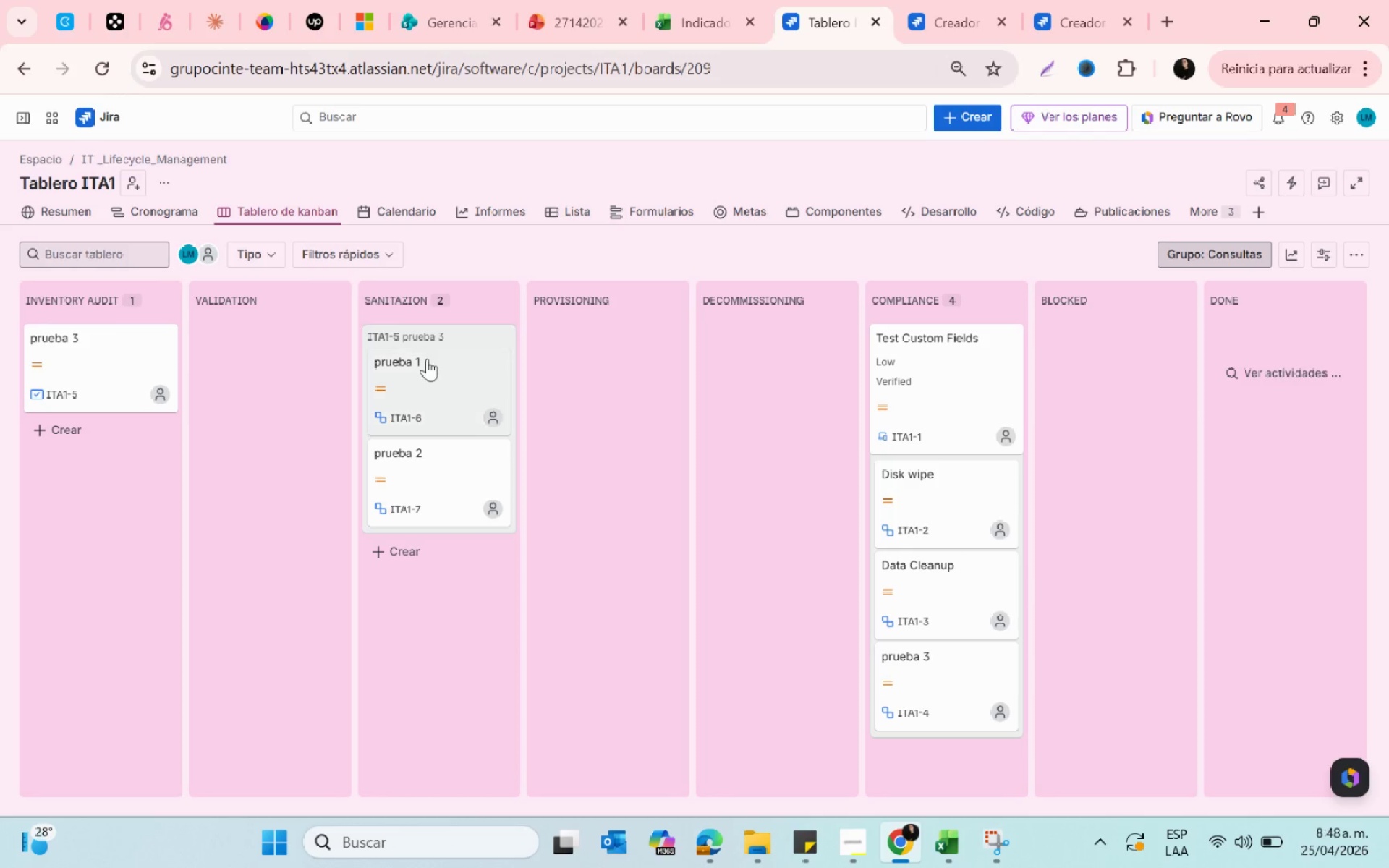 
left_click_drag(start_coordinate=[429, 362], to_coordinate=[43, 378])
 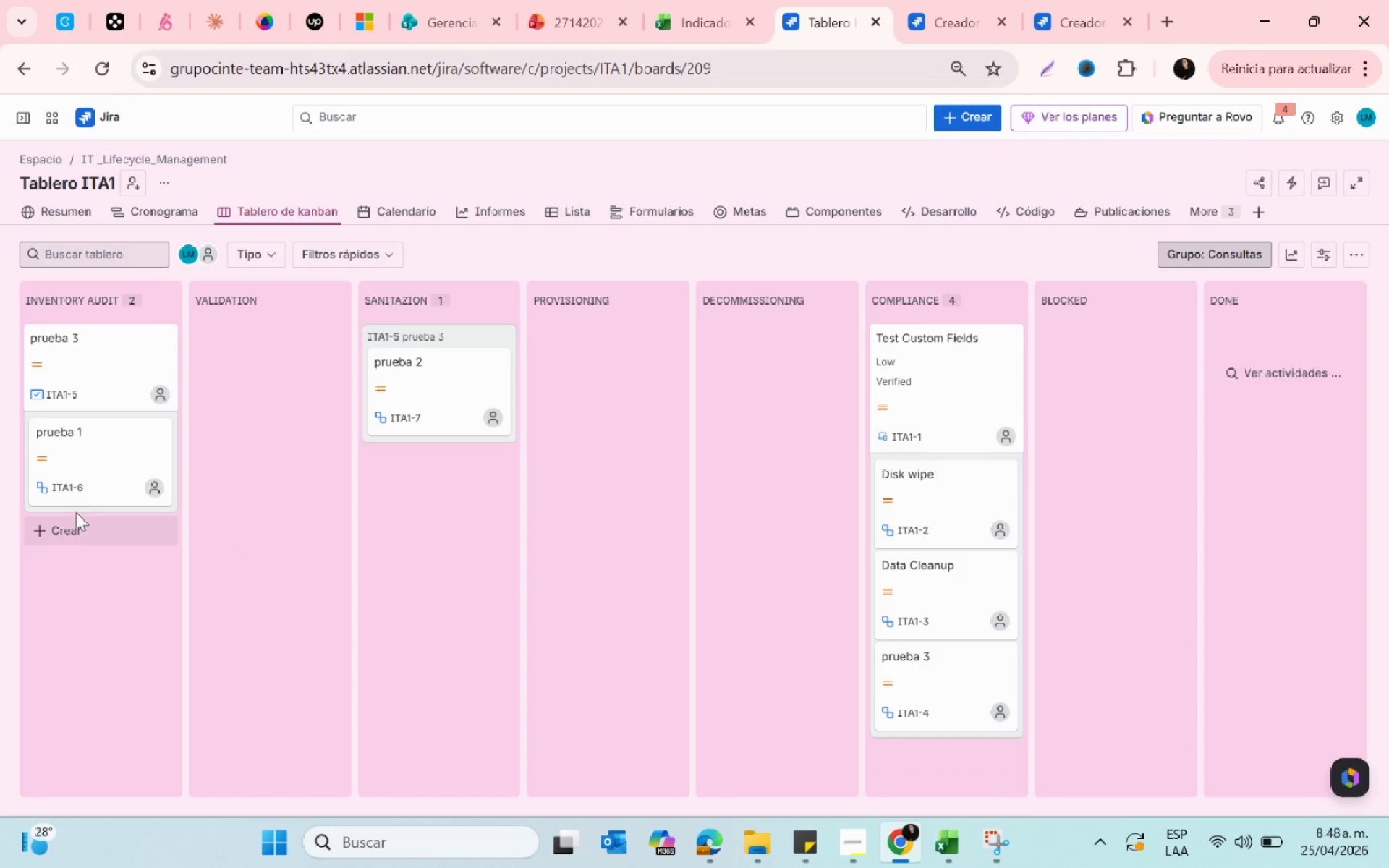 
left_click_drag(start_coordinate=[98, 475], to_coordinate=[475, 403])
 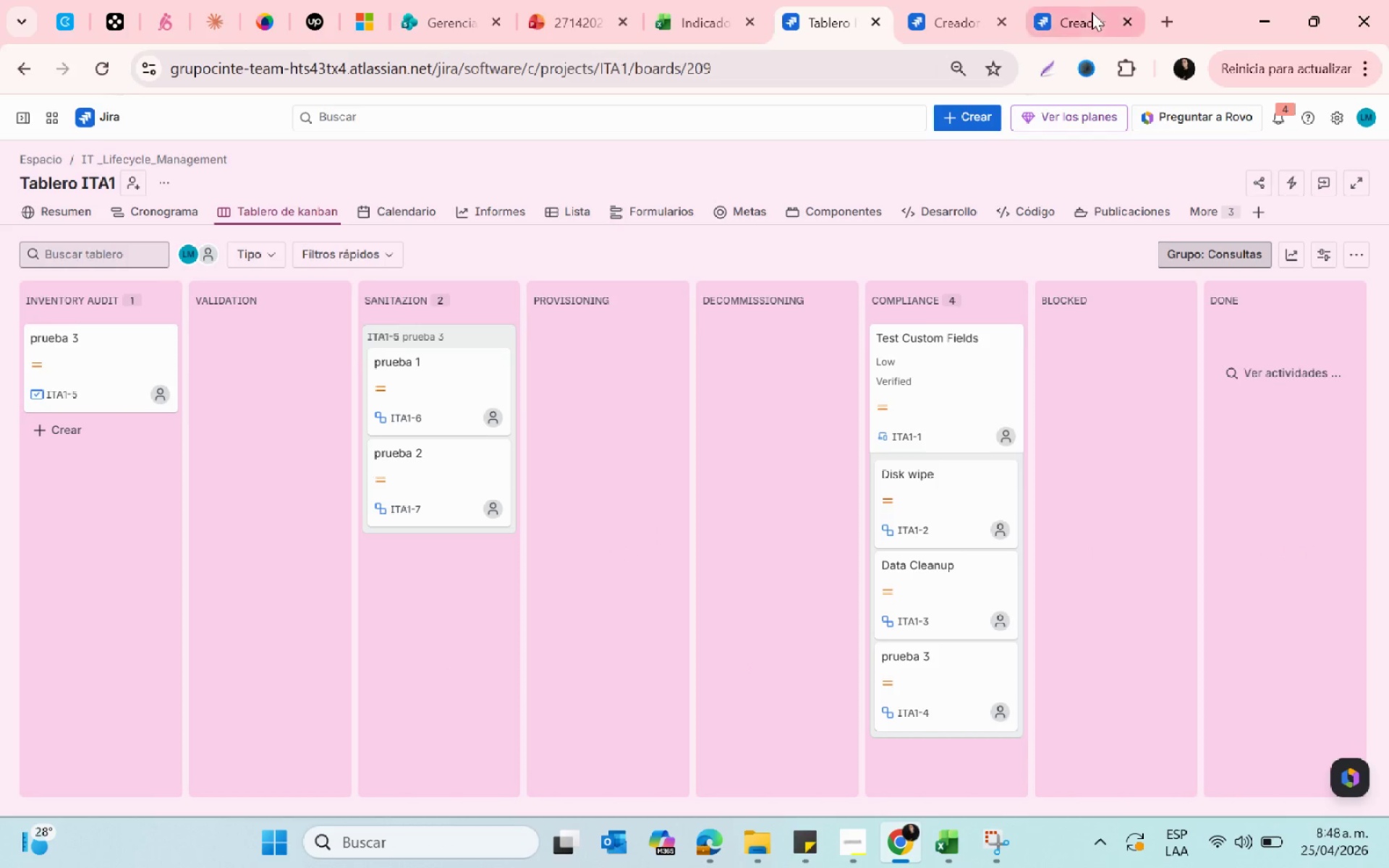 
left_click([1084, 12])
 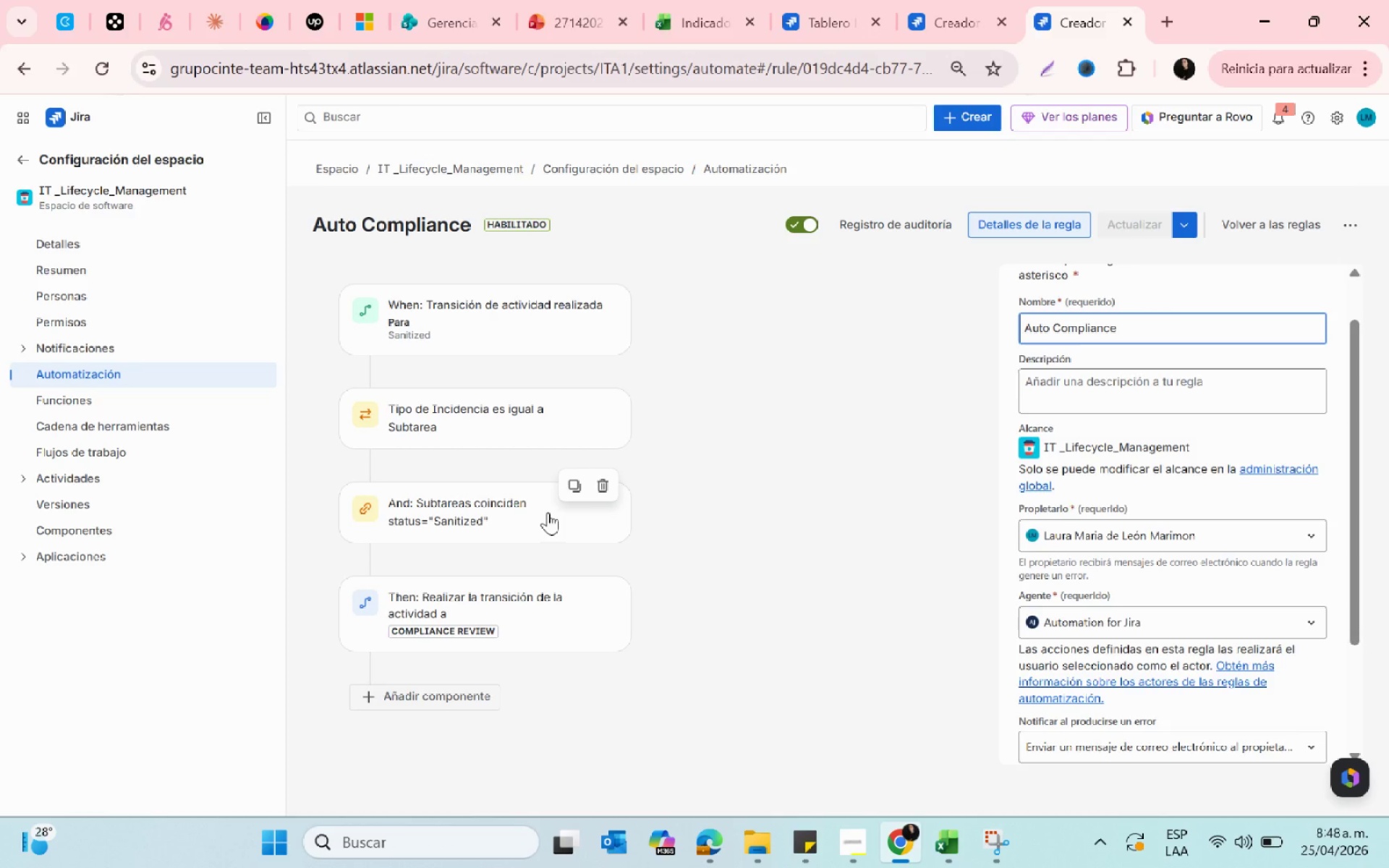 
left_click([548, 512])
 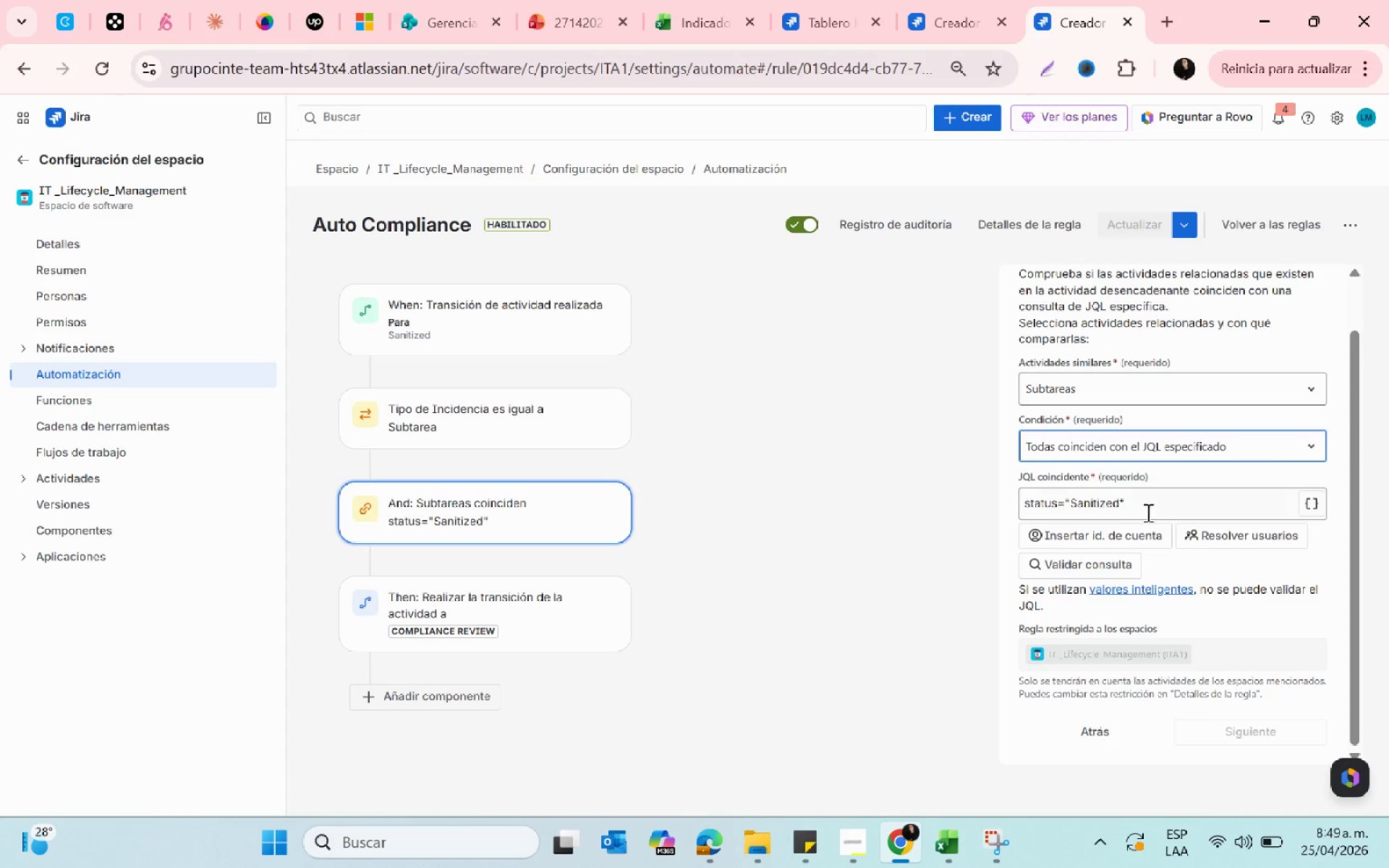 
left_click([1116, 507])
 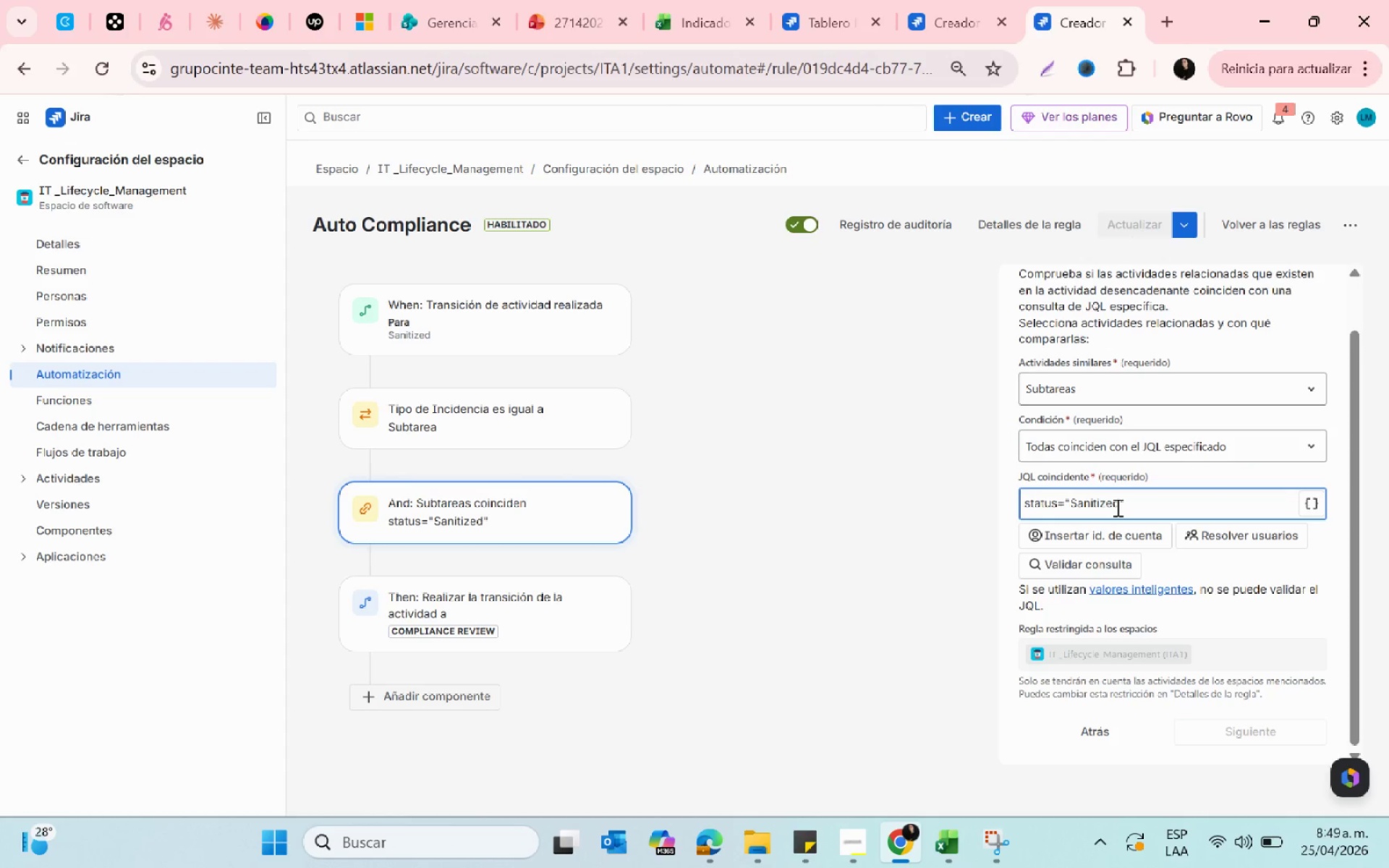 
key(Backspace)
key(Backspace)
key(Backspace)
key(Backspace)
key(Backspace)
key(Backspace)
key(Backspace)
key(Backspace)
type(ANITIZED)
 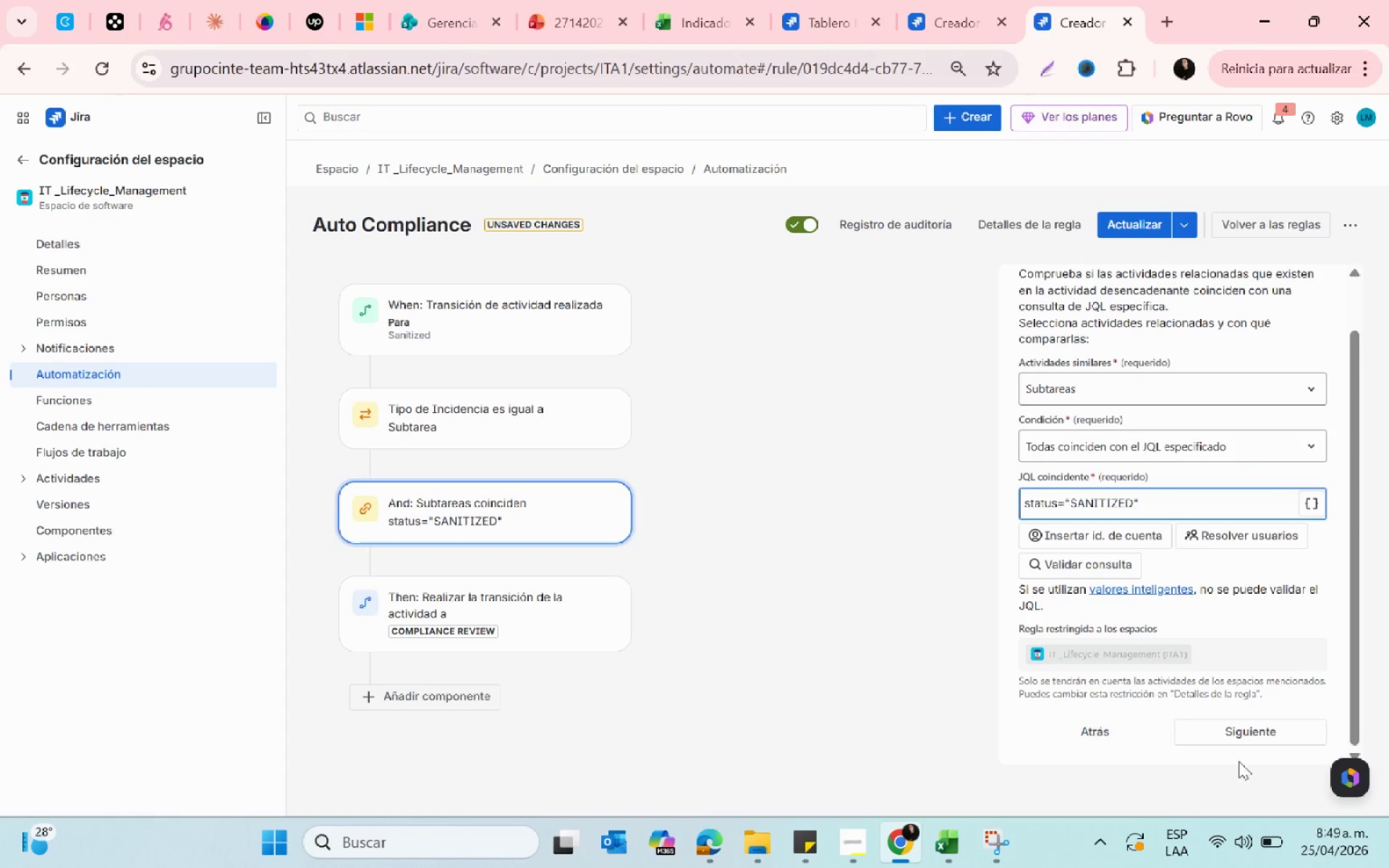 
left_click([1221, 739])
 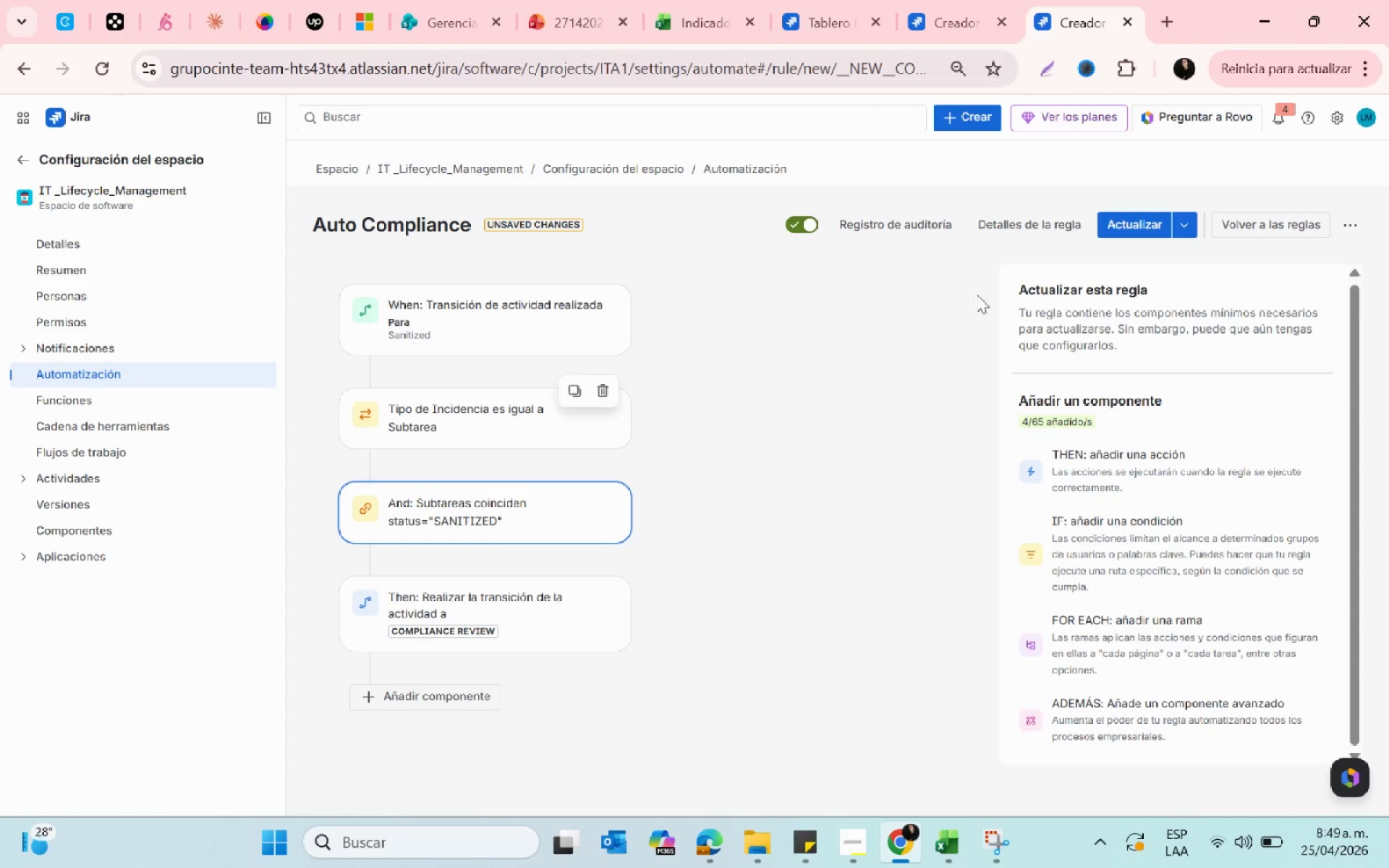 
left_click([1118, 223])
 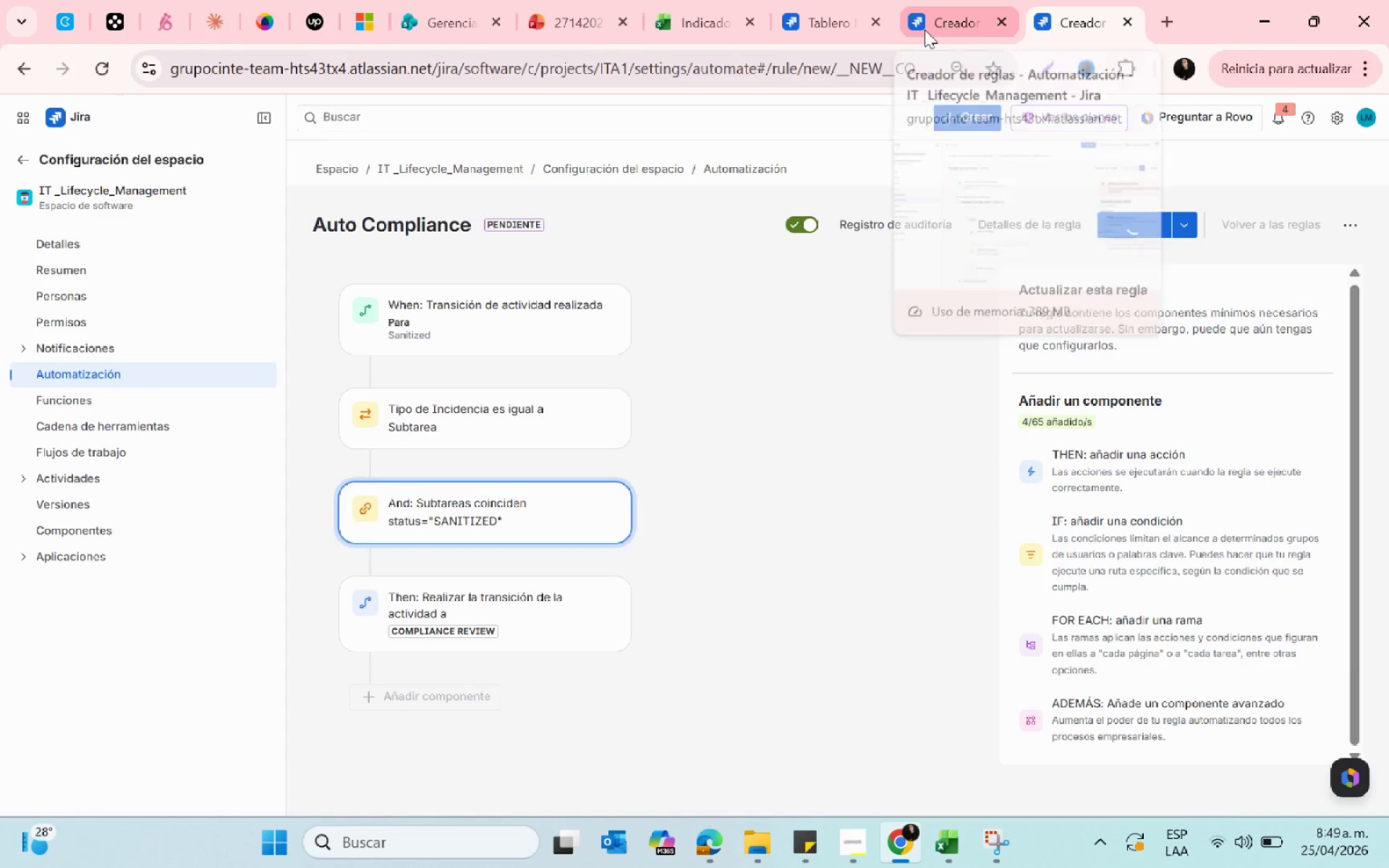 
left_click([938, 31])
 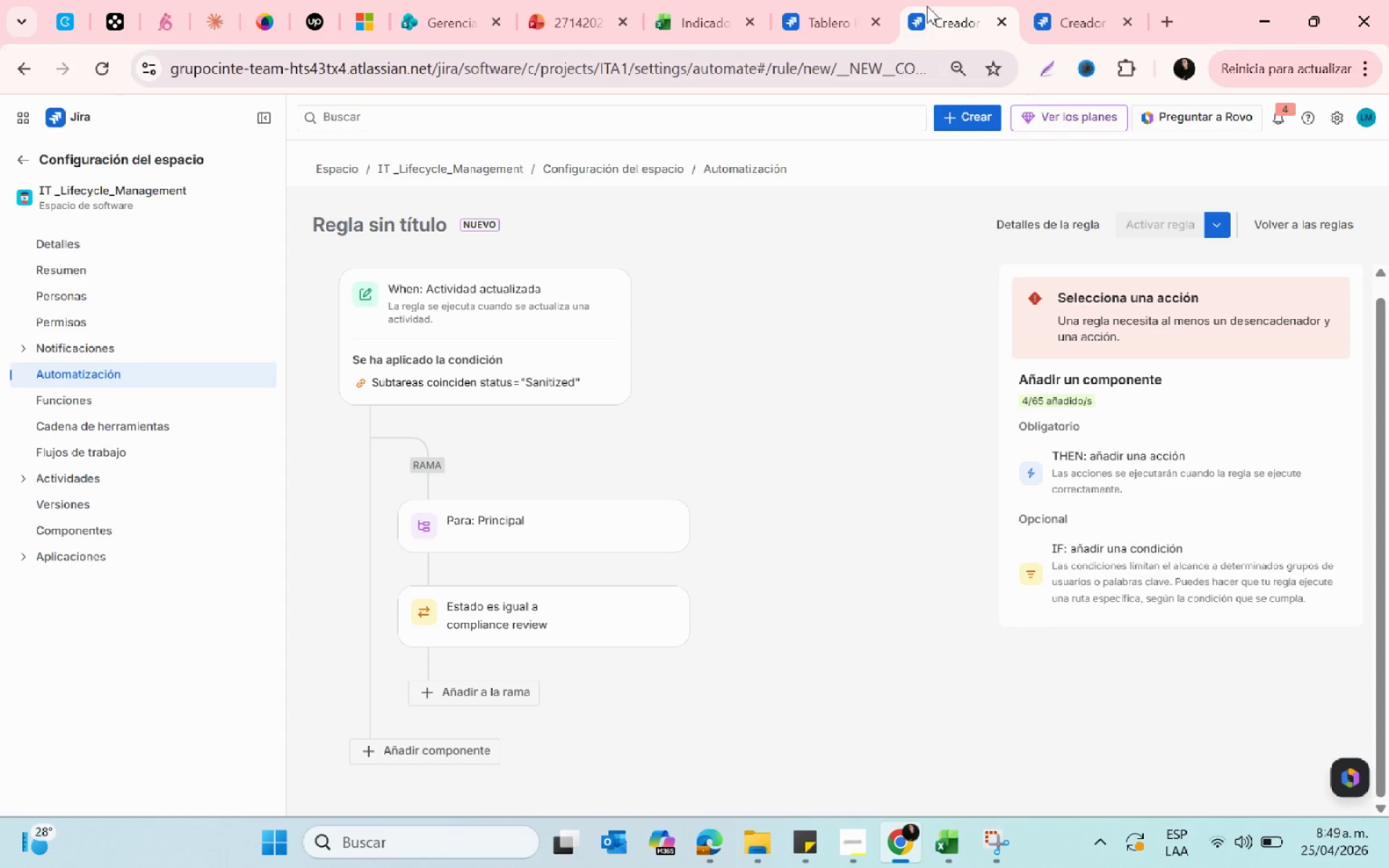 
left_click_drag(start_coordinate=[831, 0], to_coordinate=[825, 1])
 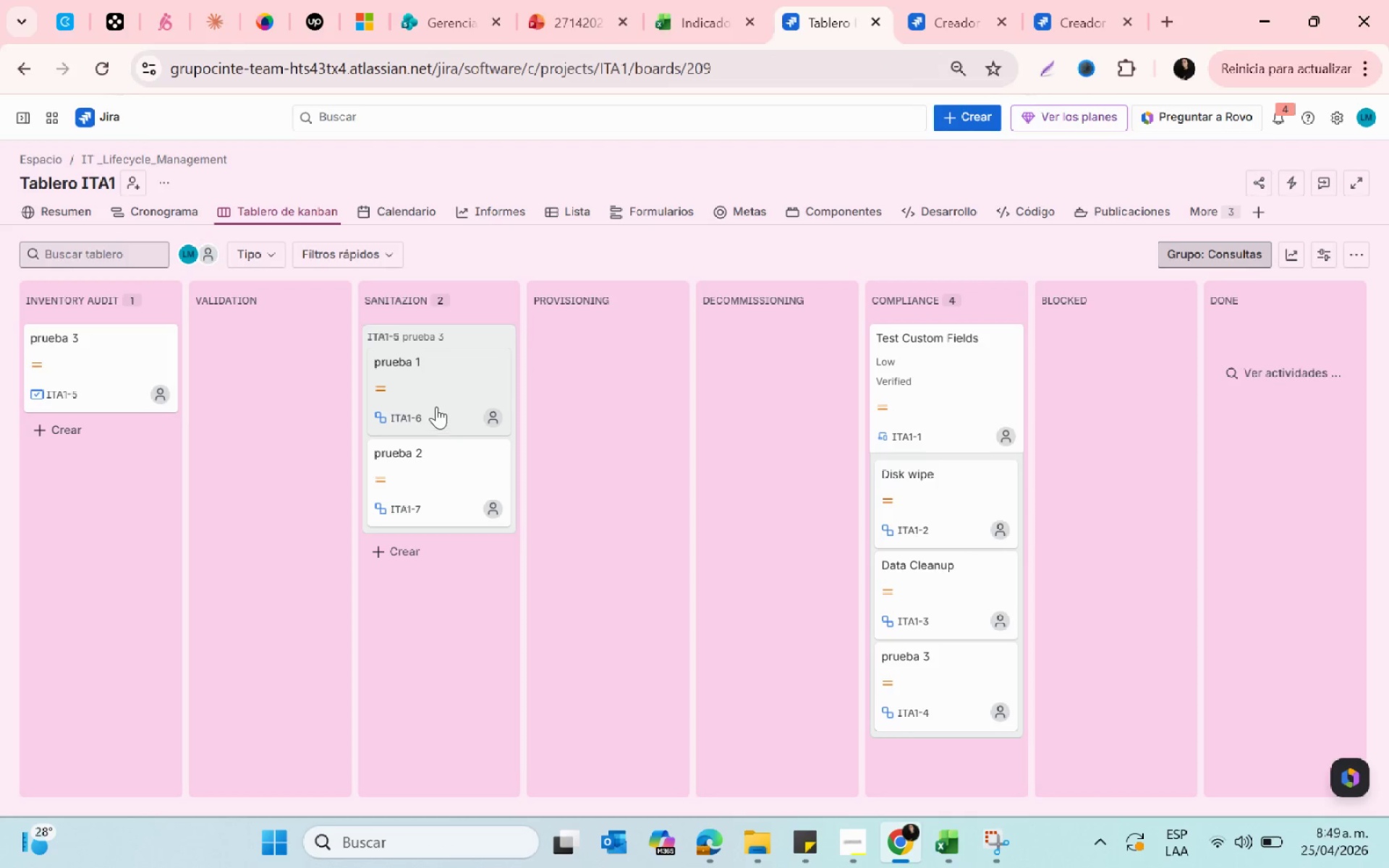 
left_click_drag(start_coordinate=[435, 399], to_coordinate=[134, 399])
 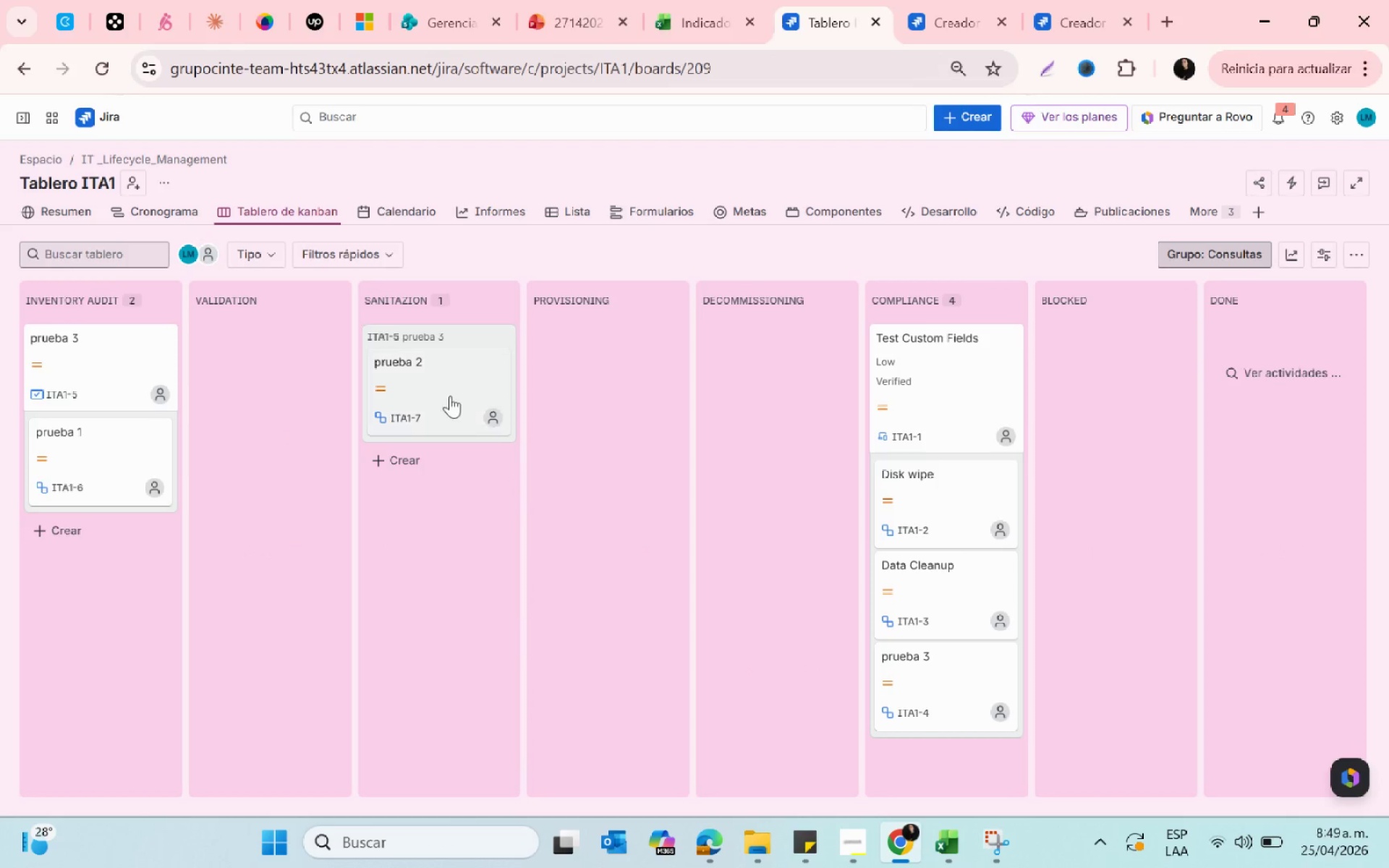 
left_click_drag(start_coordinate=[430, 370], to_coordinate=[101, 392])
 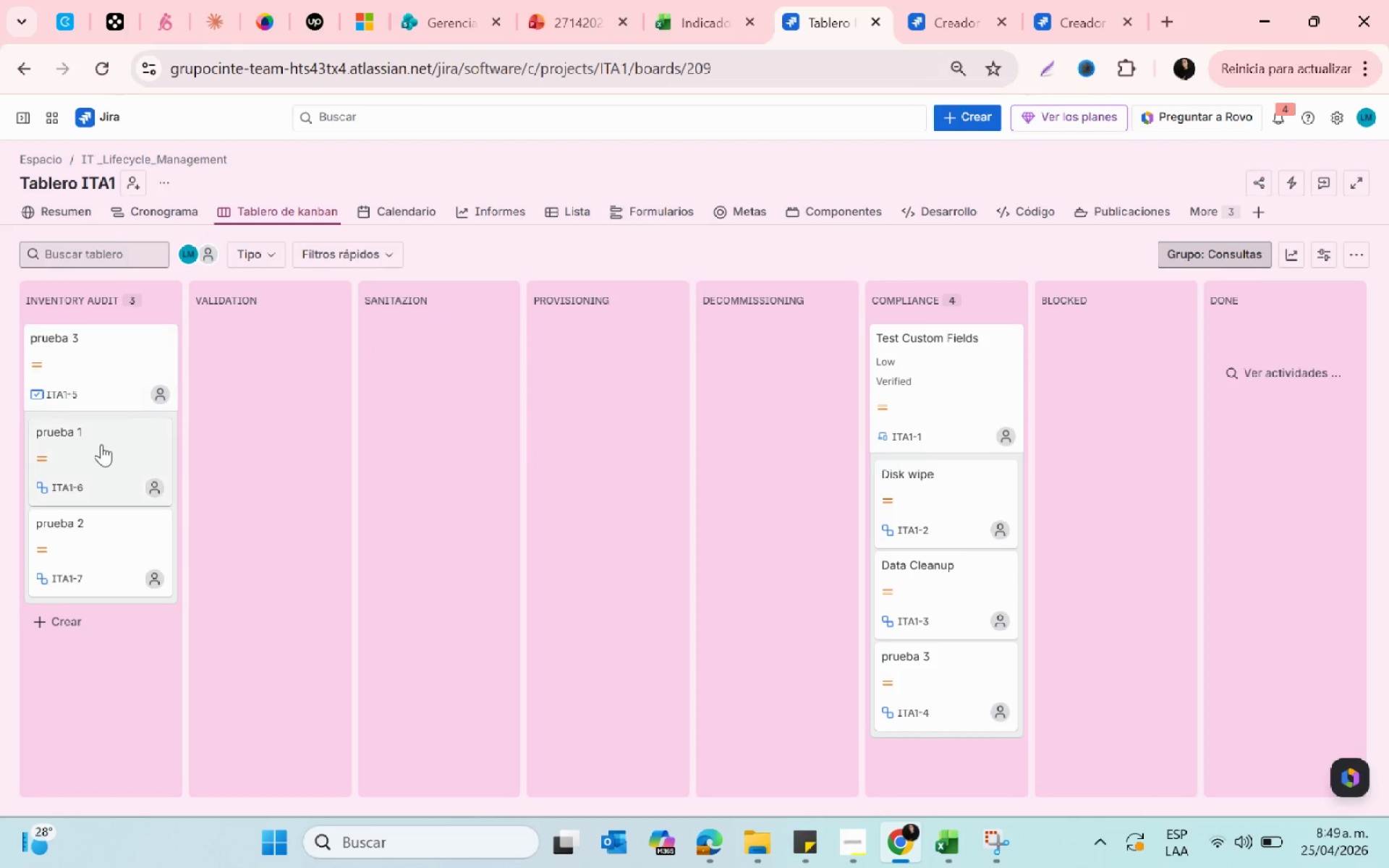 
left_click_drag(start_coordinate=[101, 444], to_coordinate=[392, 346])
 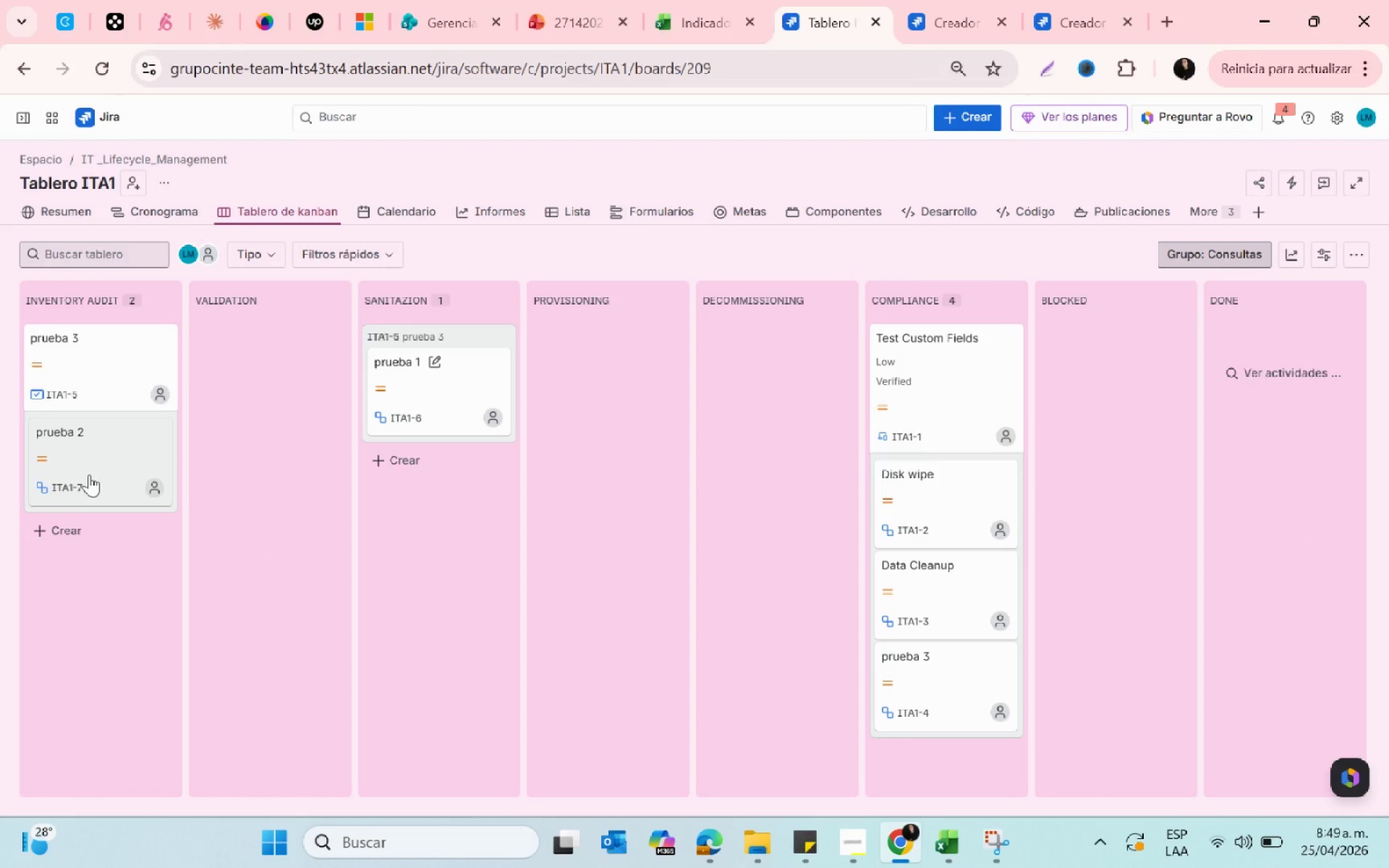 
left_click_drag(start_coordinate=[89, 469], to_coordinate=[395, 378])
 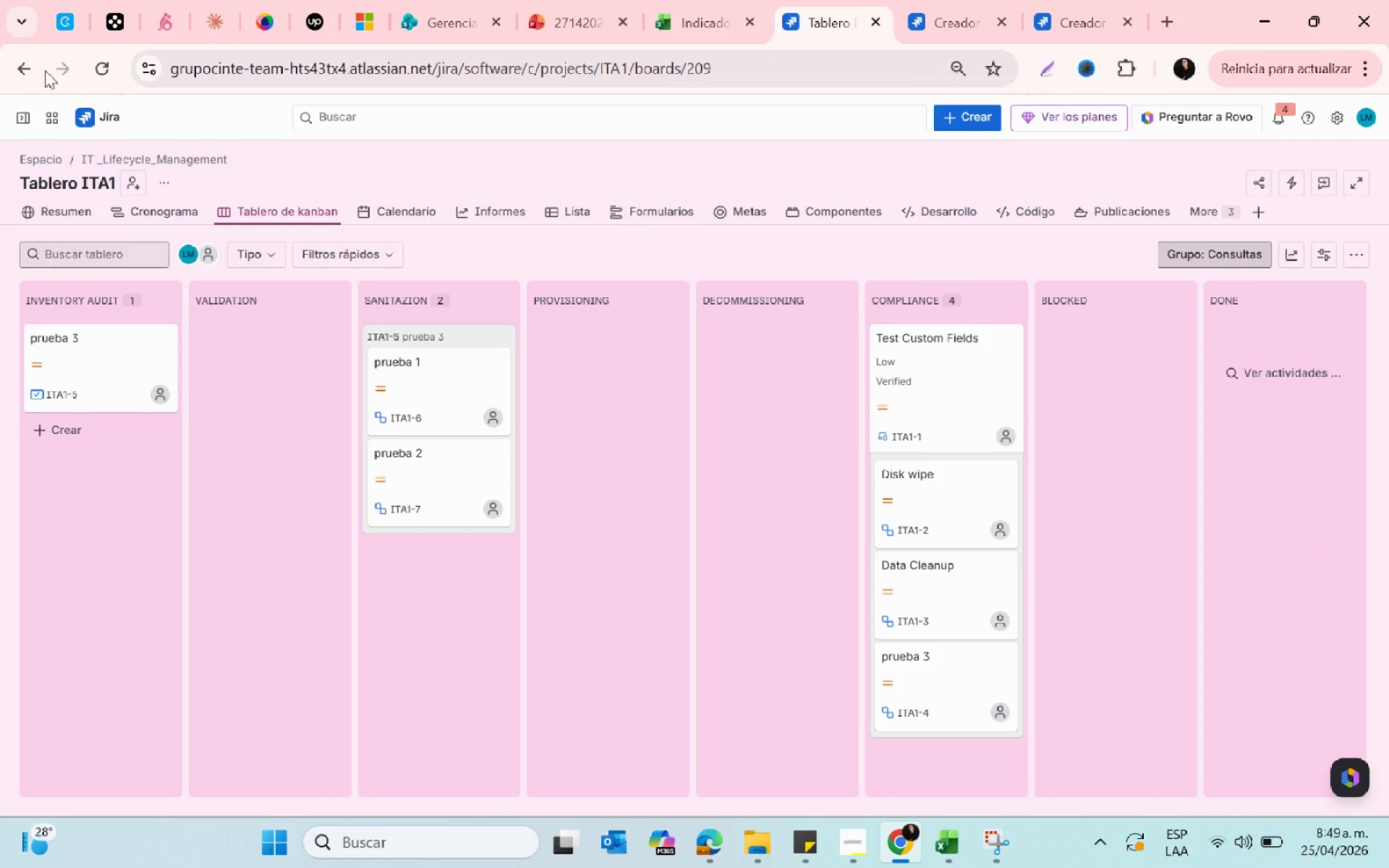 
left_click([93, 69])
 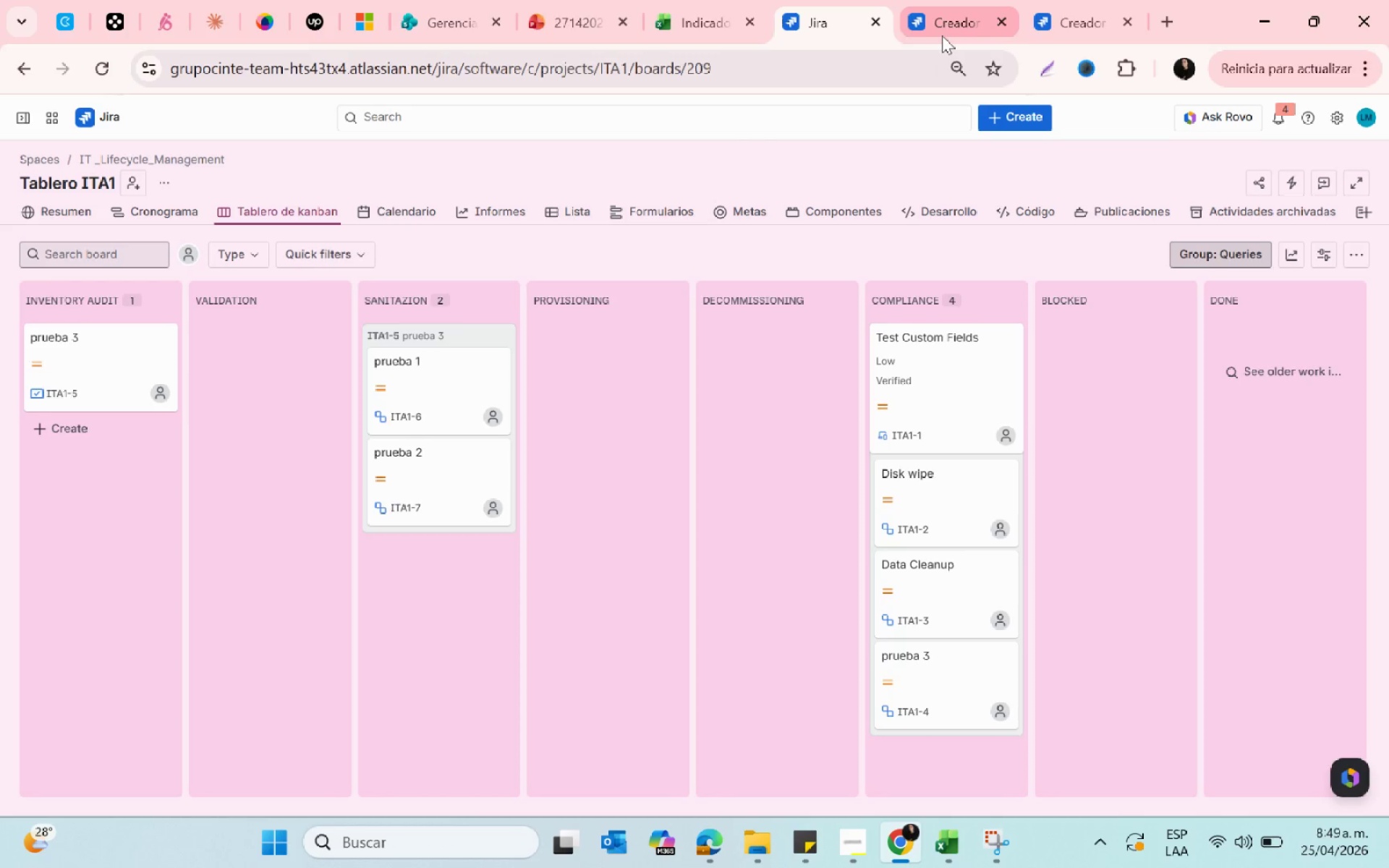 
left_click([942, 35])
 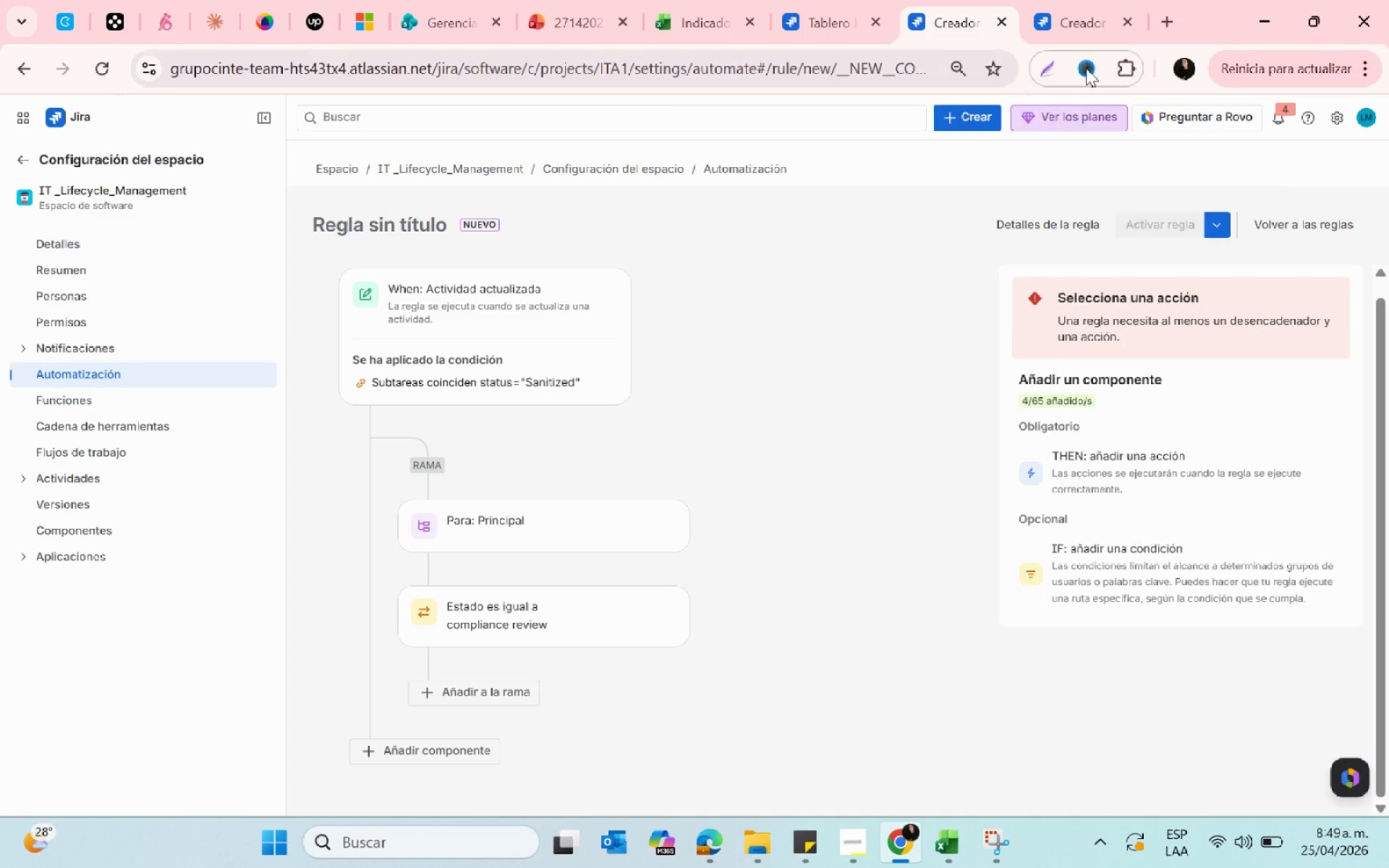 
left_click([1064, 25])
 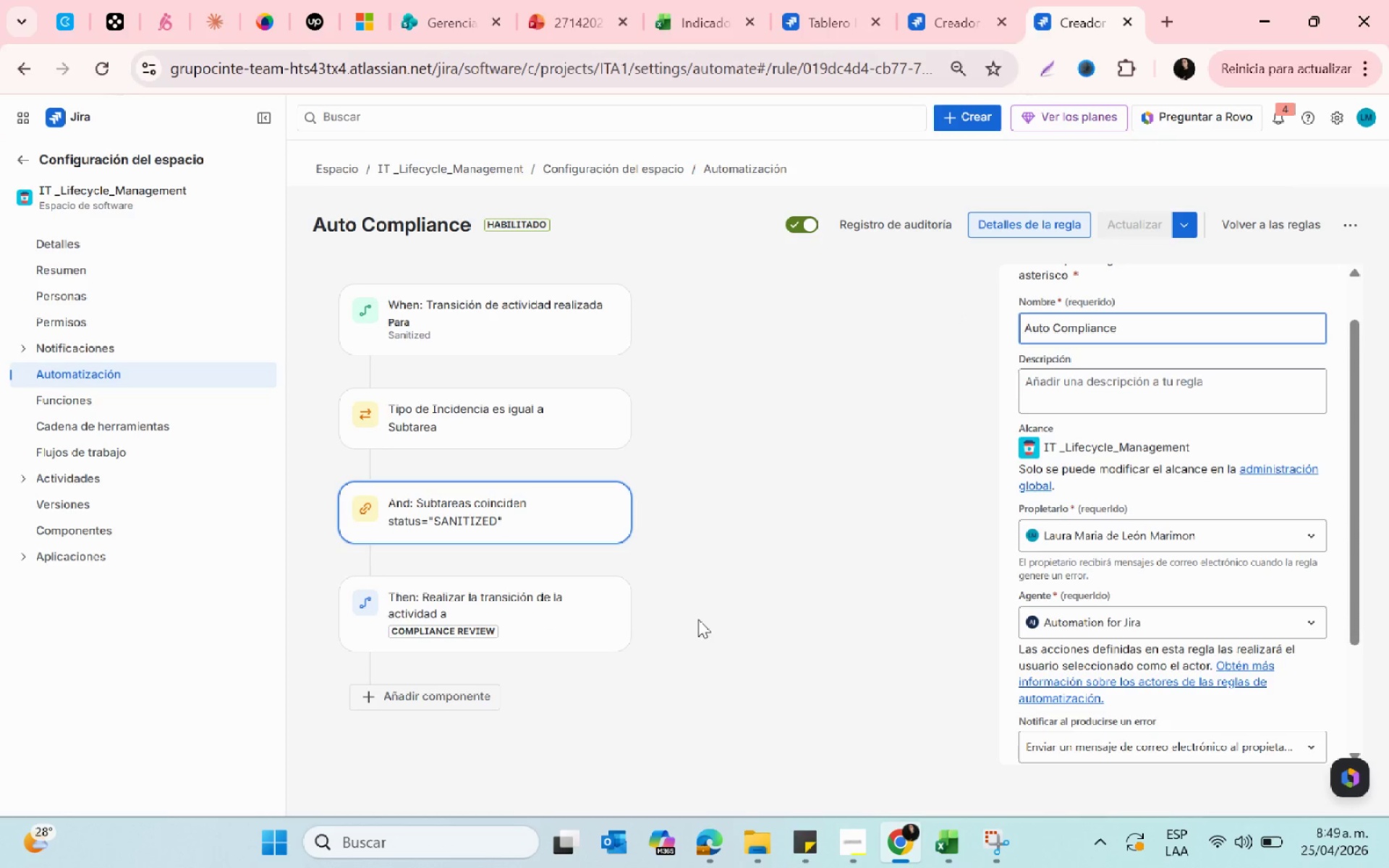 
left_click([990, 832])
 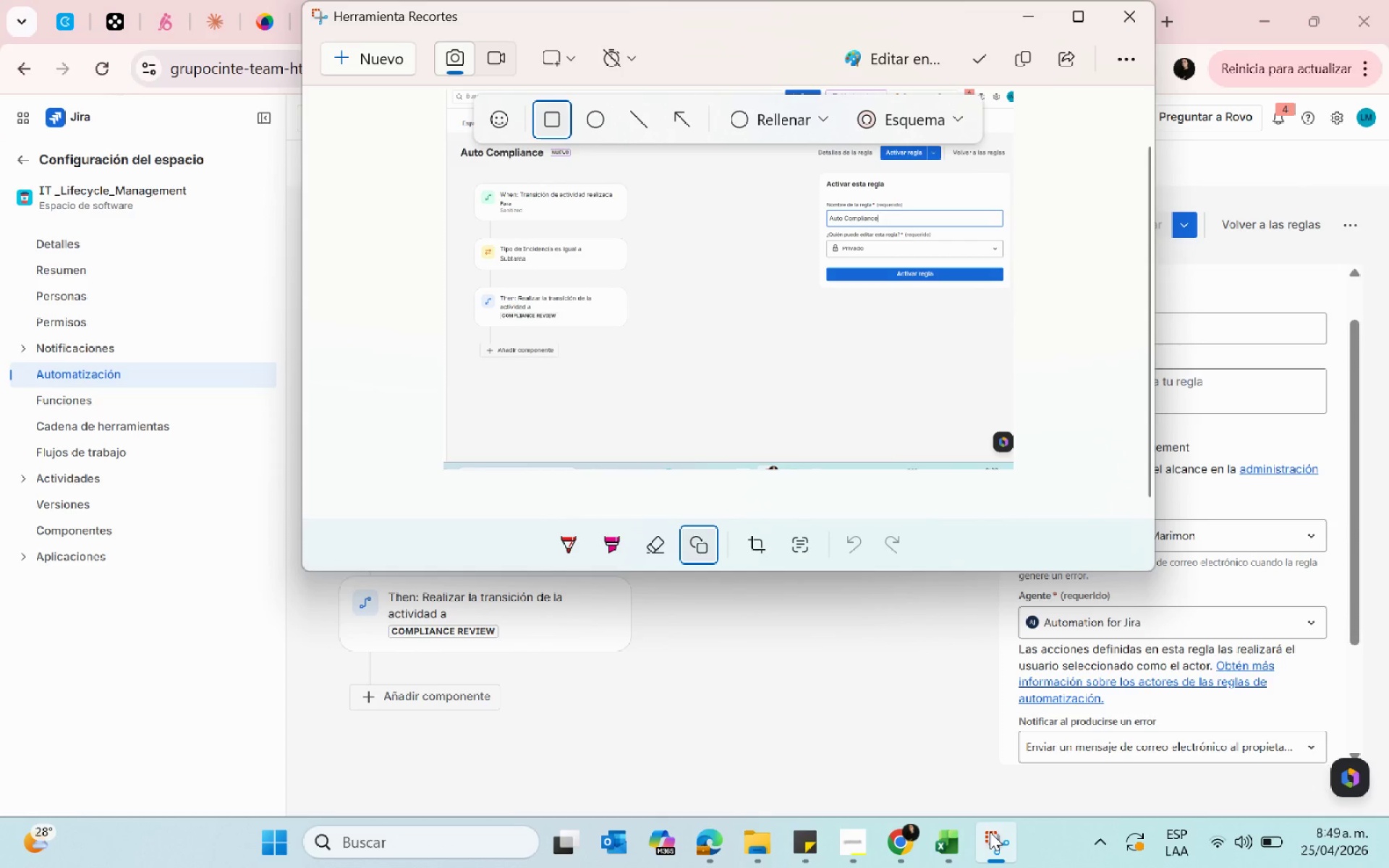 
left_click([990, 832])
 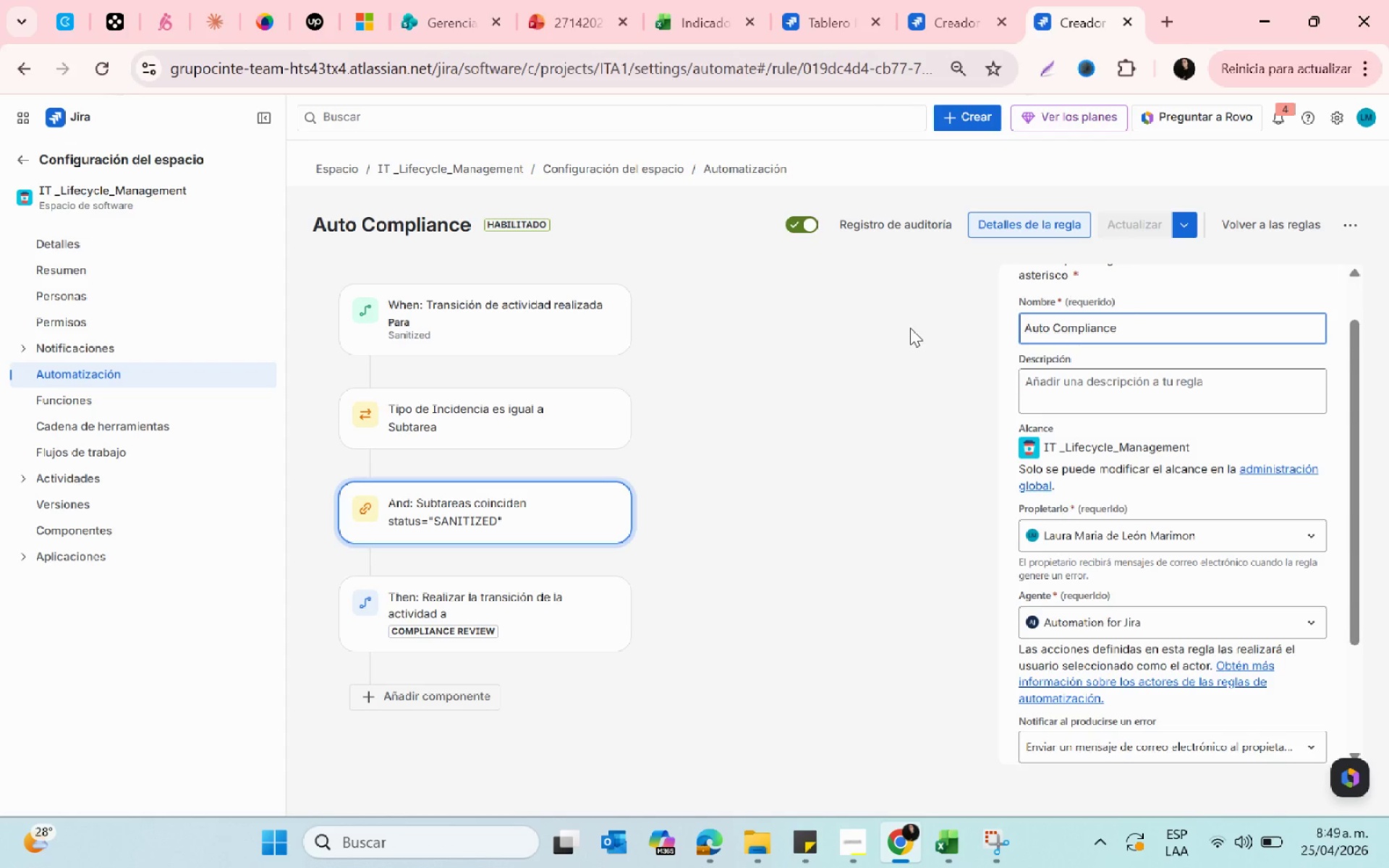 
wait(12.58)
 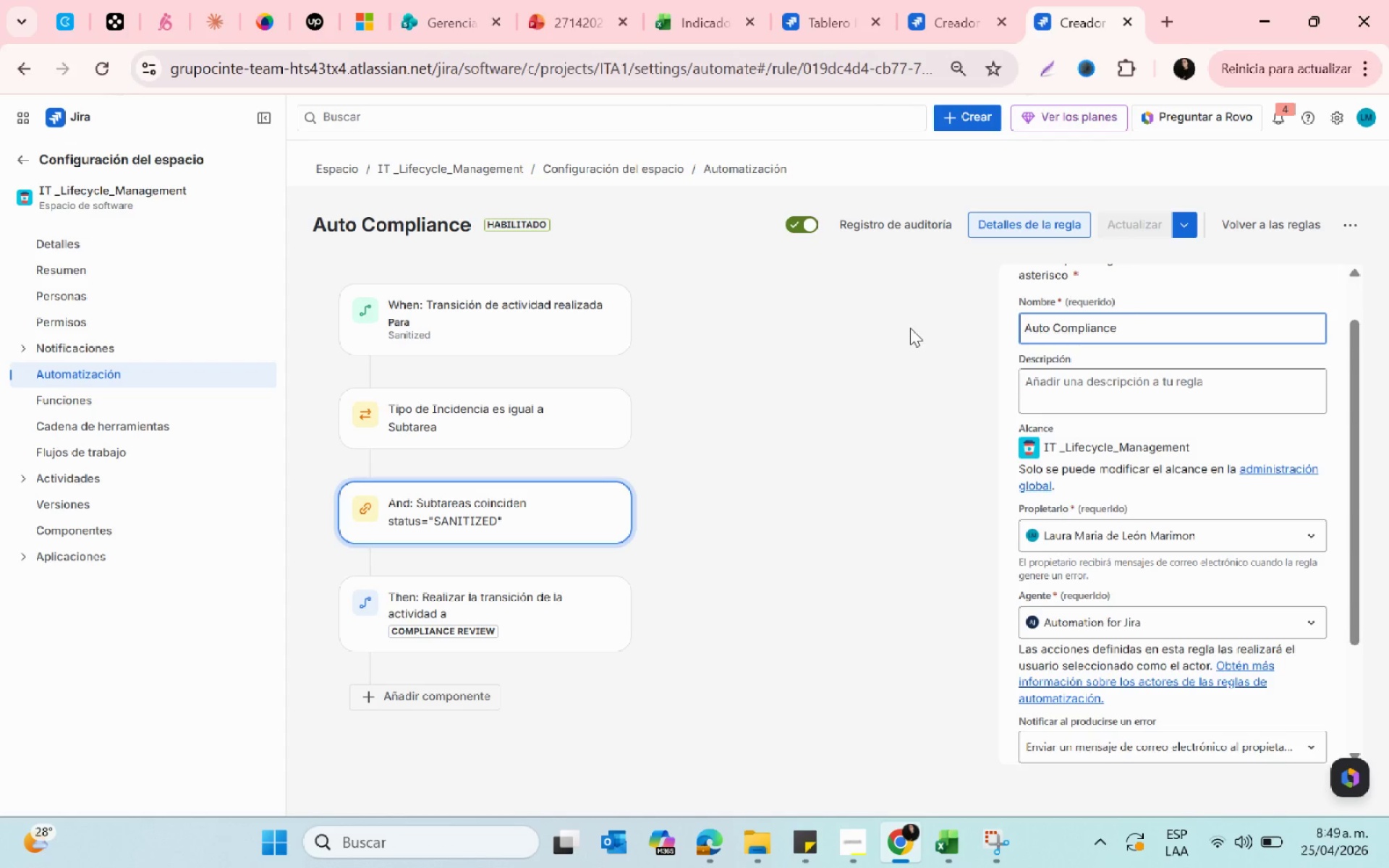 
left_click([552, 639])
 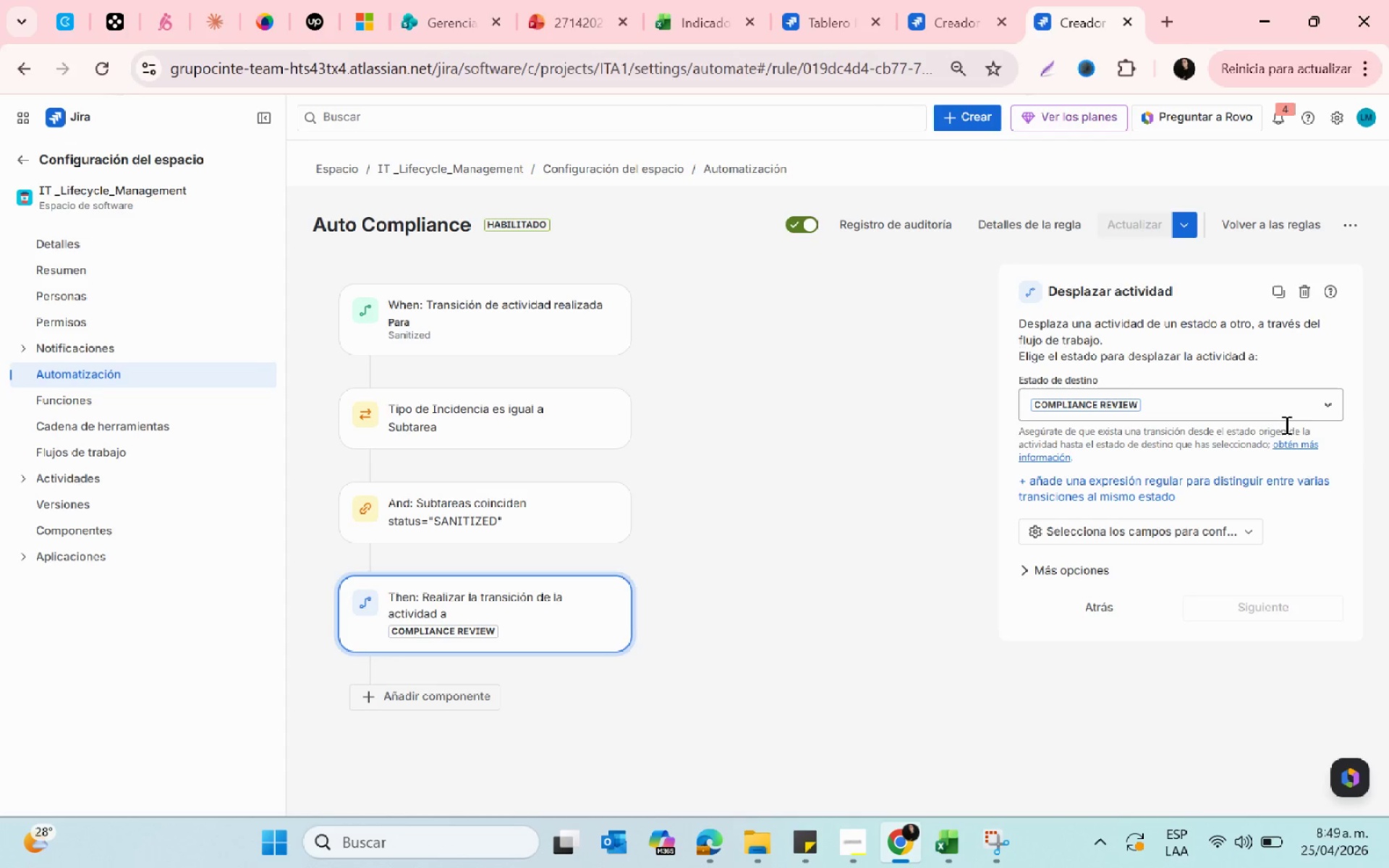 
left_click([1316, 405])
 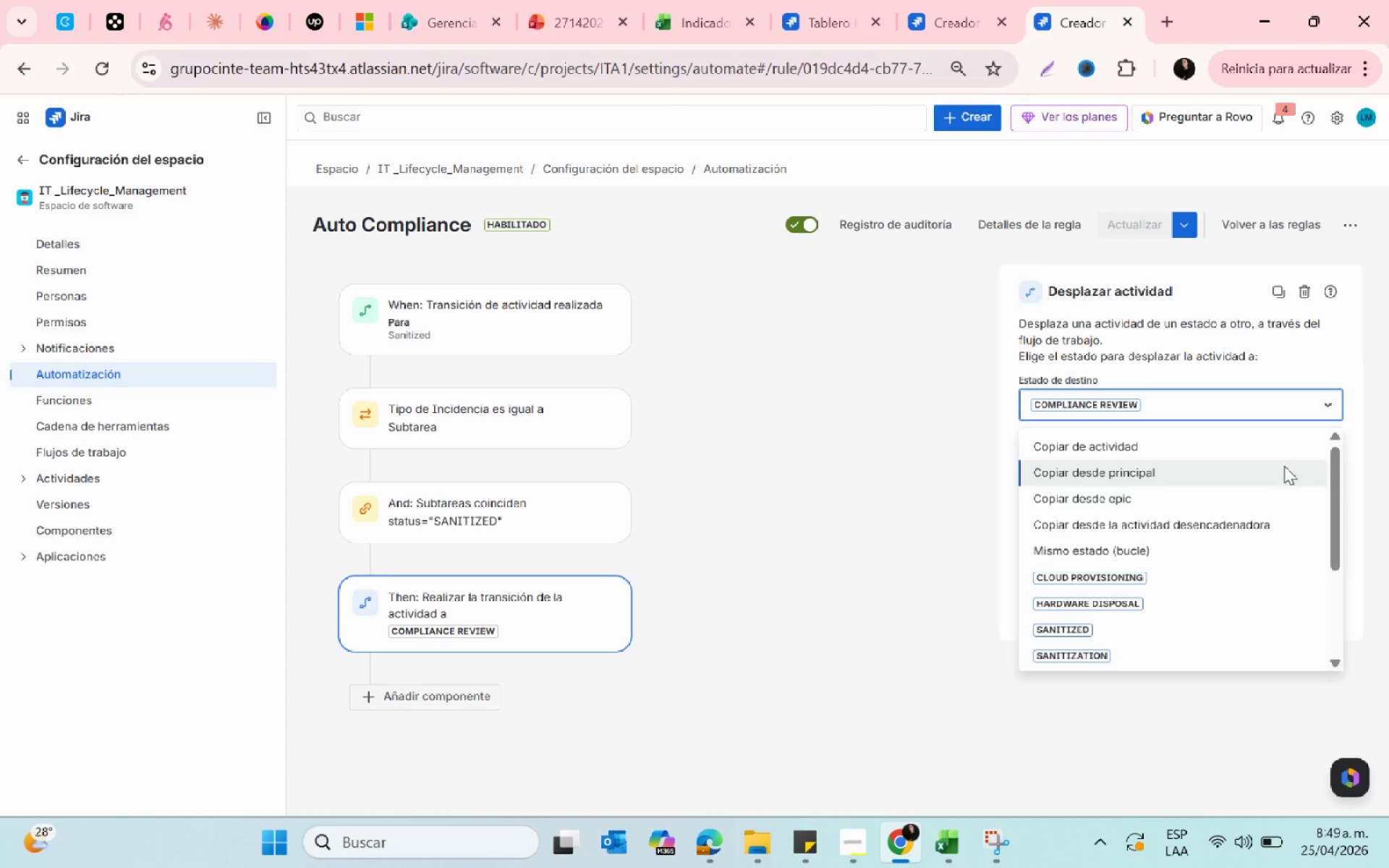 
left_click([1283, 469])
 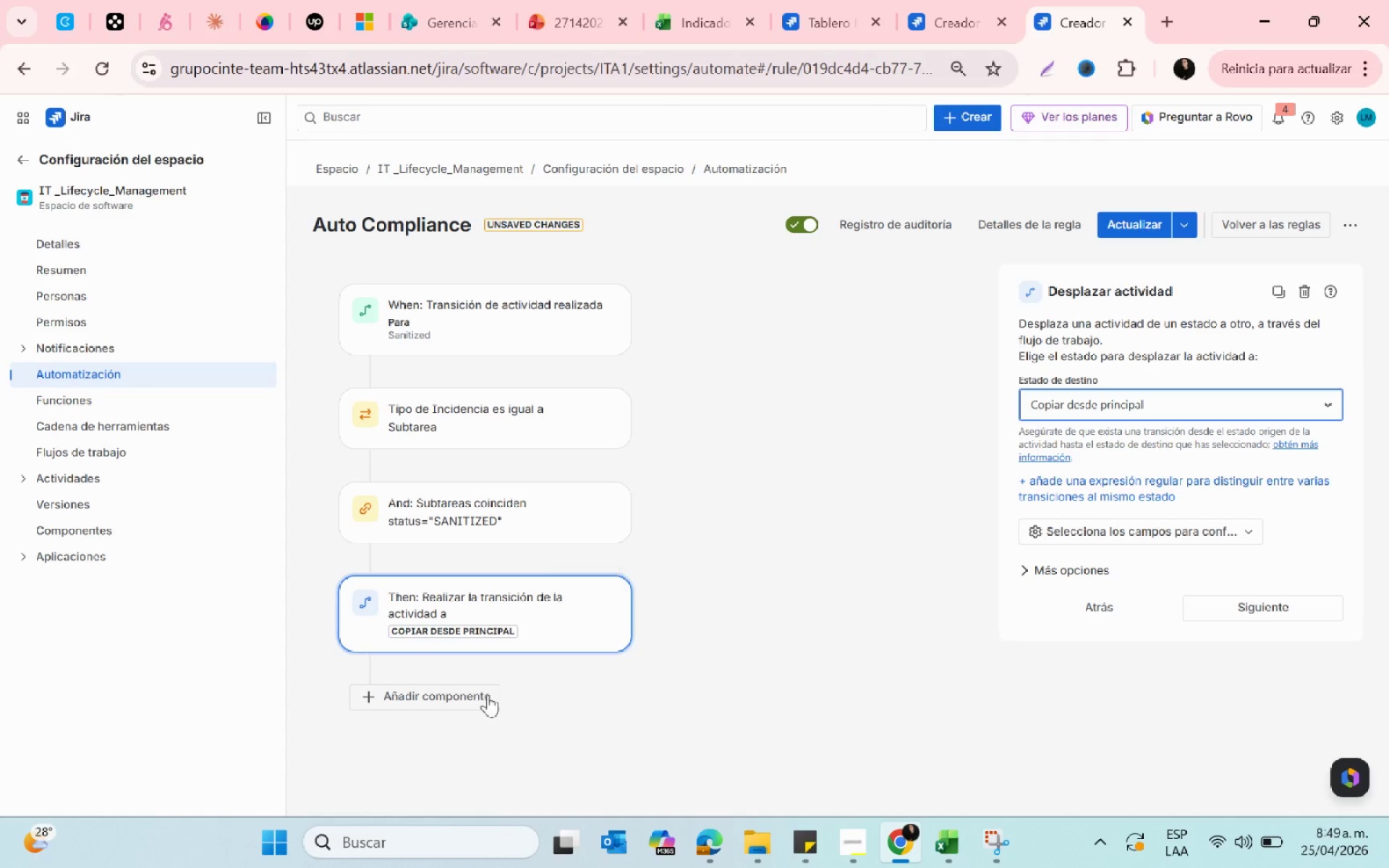 
left_click([471, 696])
 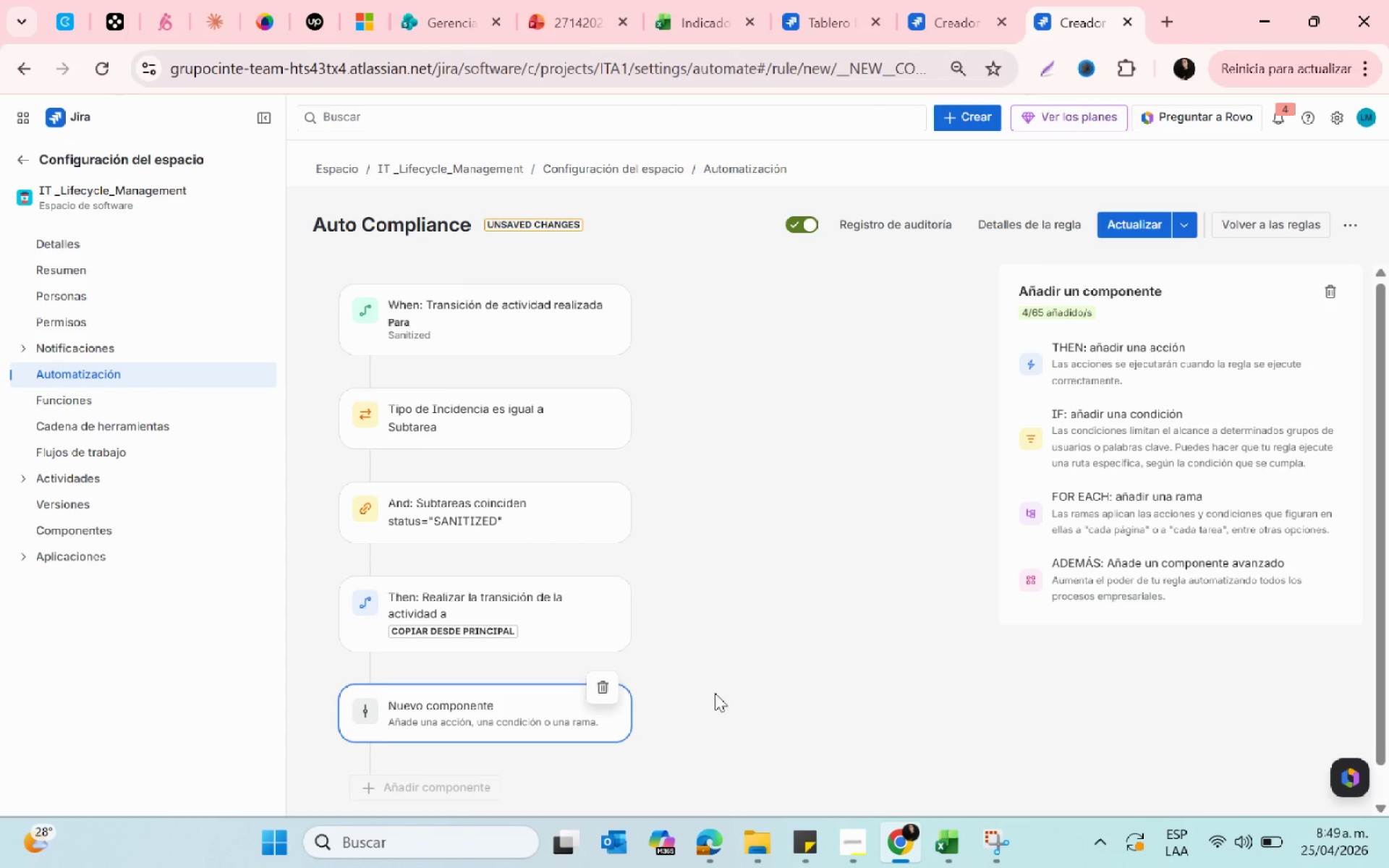 
scroll: coordinate [726, 693], scroll_direction: down, amount: 2.0
 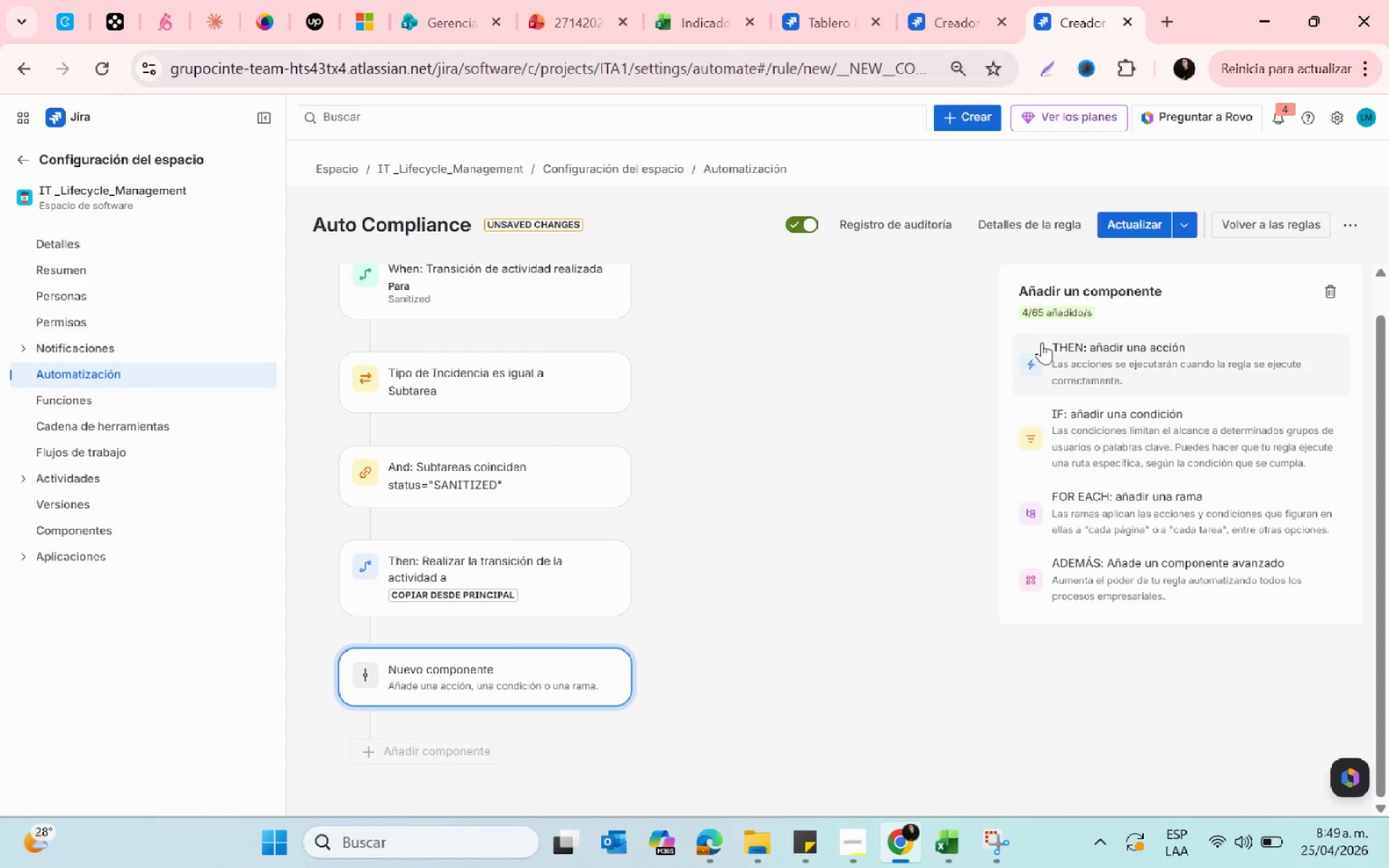 
mouse_move([1106, 582])
 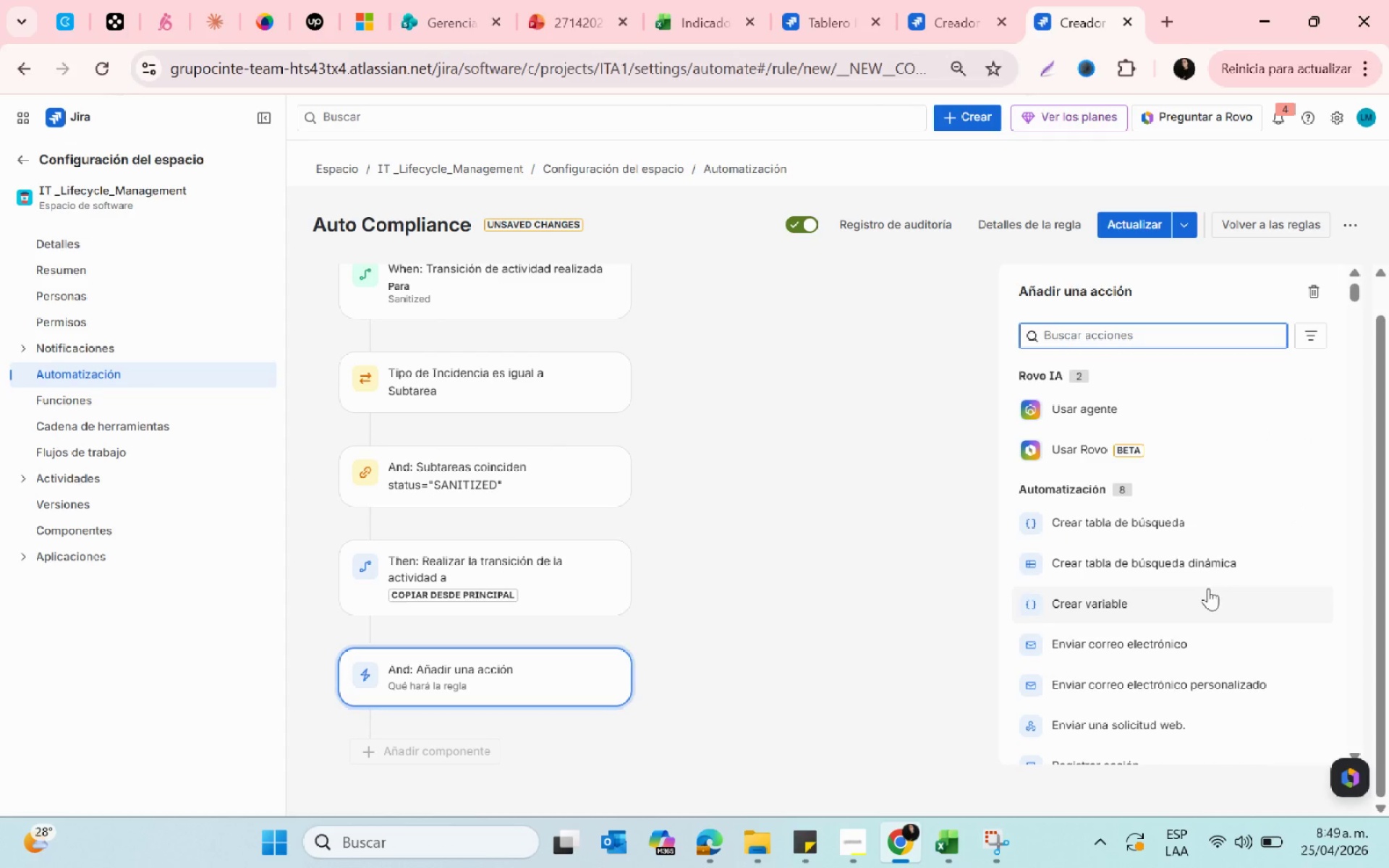 
scroll: coordinate [1181, 708], scroll_direction: down, amount: 9.0
 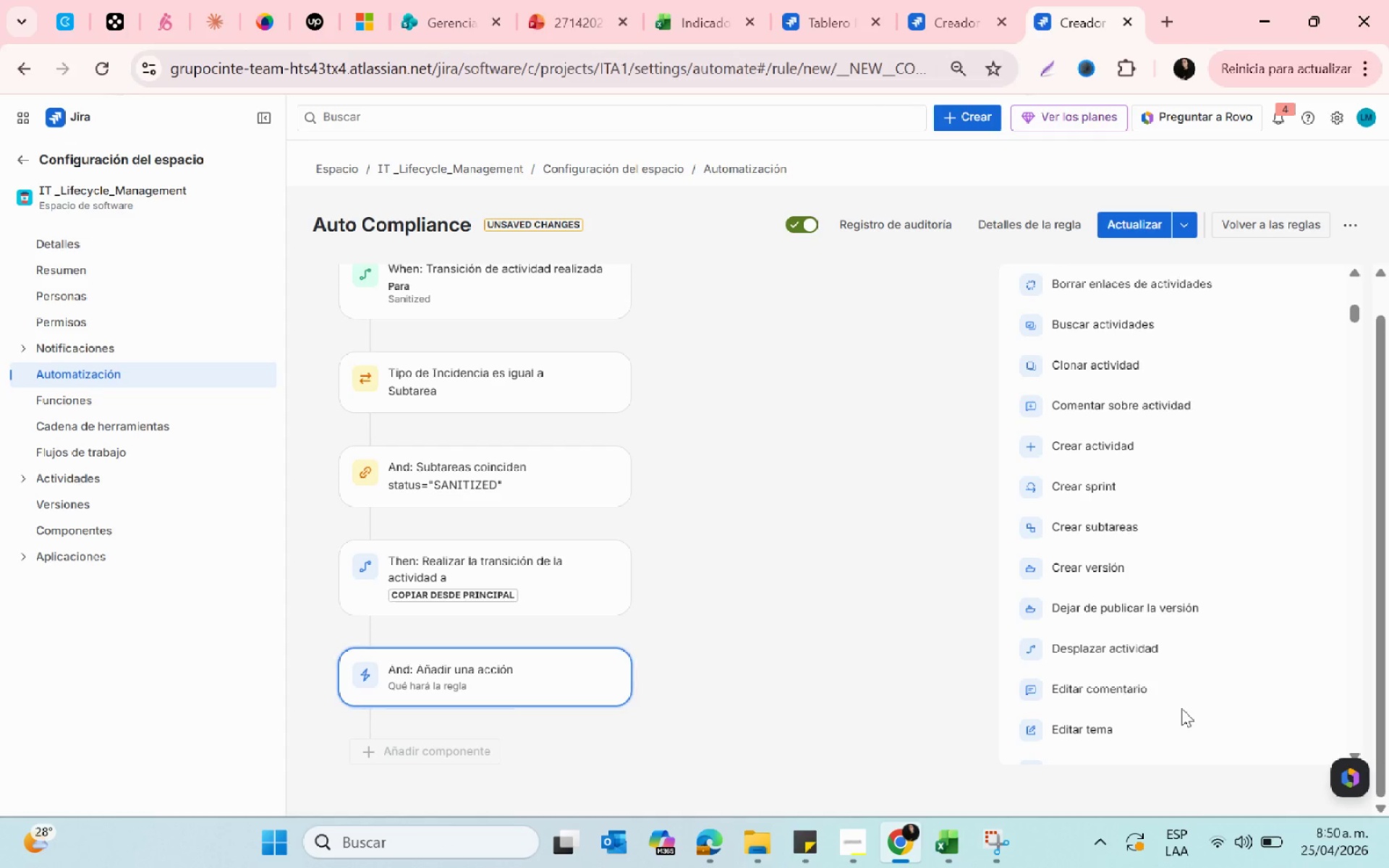 
left_click([1105, 638])
 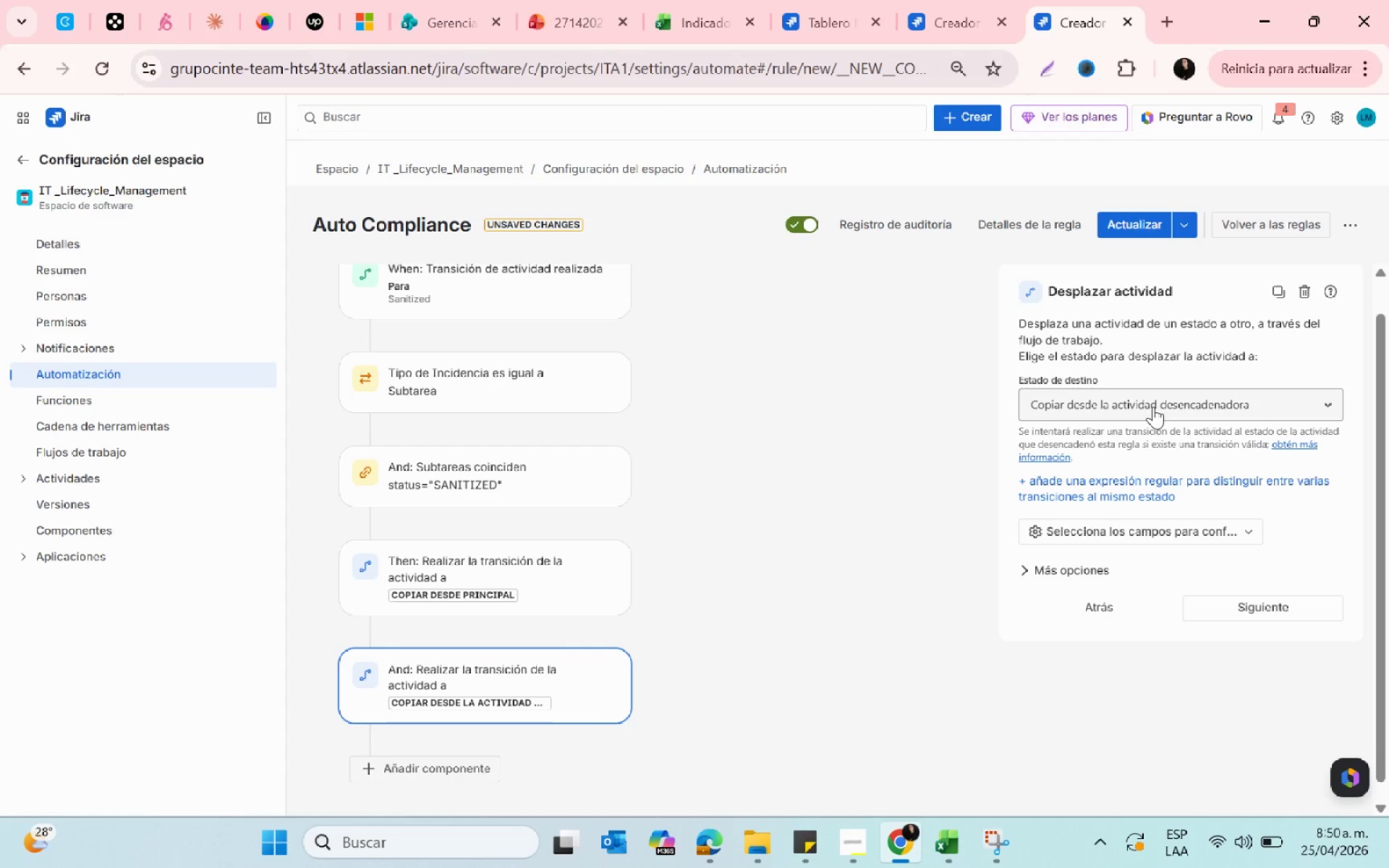 
wait(5.05)
 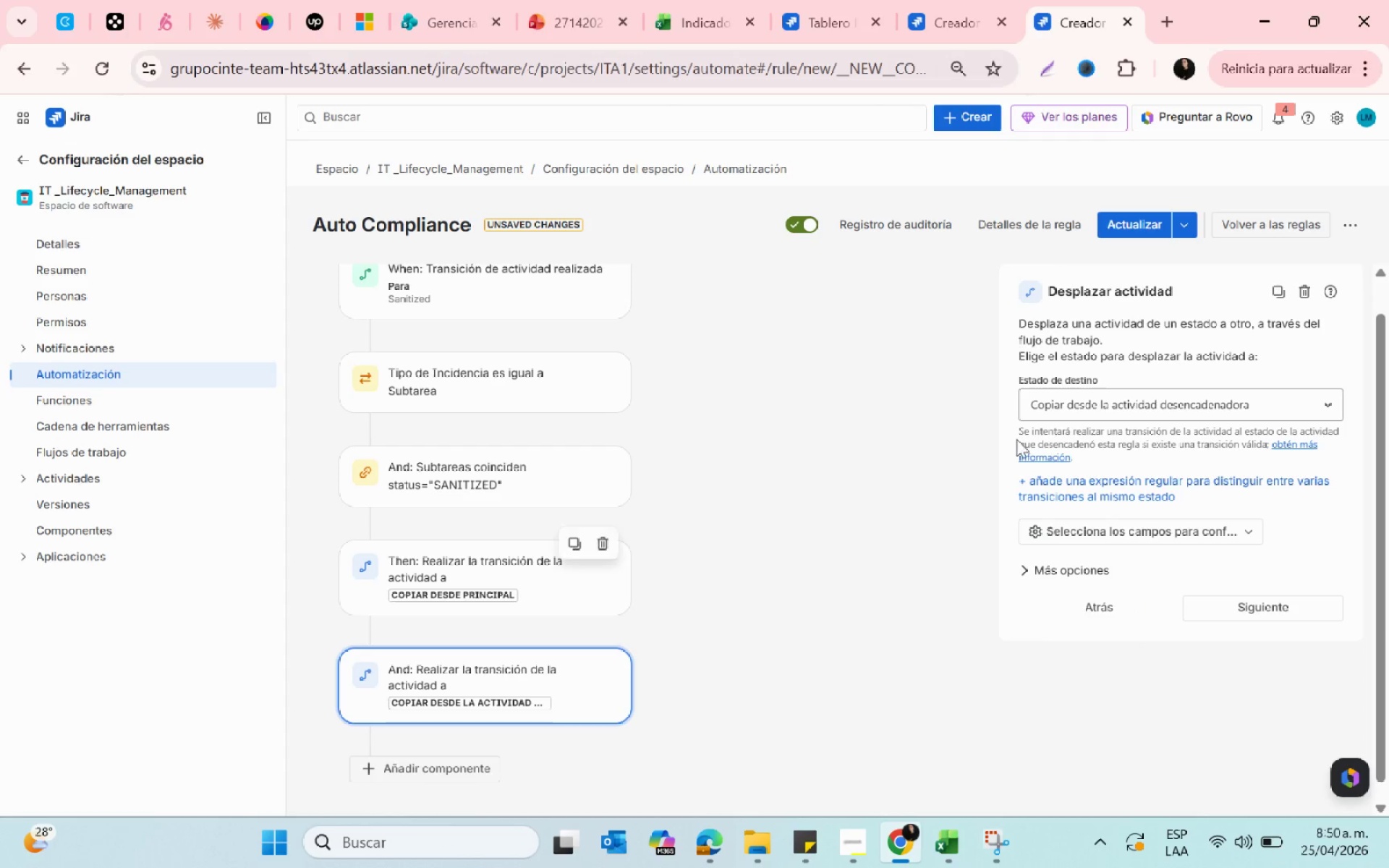 
left_click([1153, 407])
 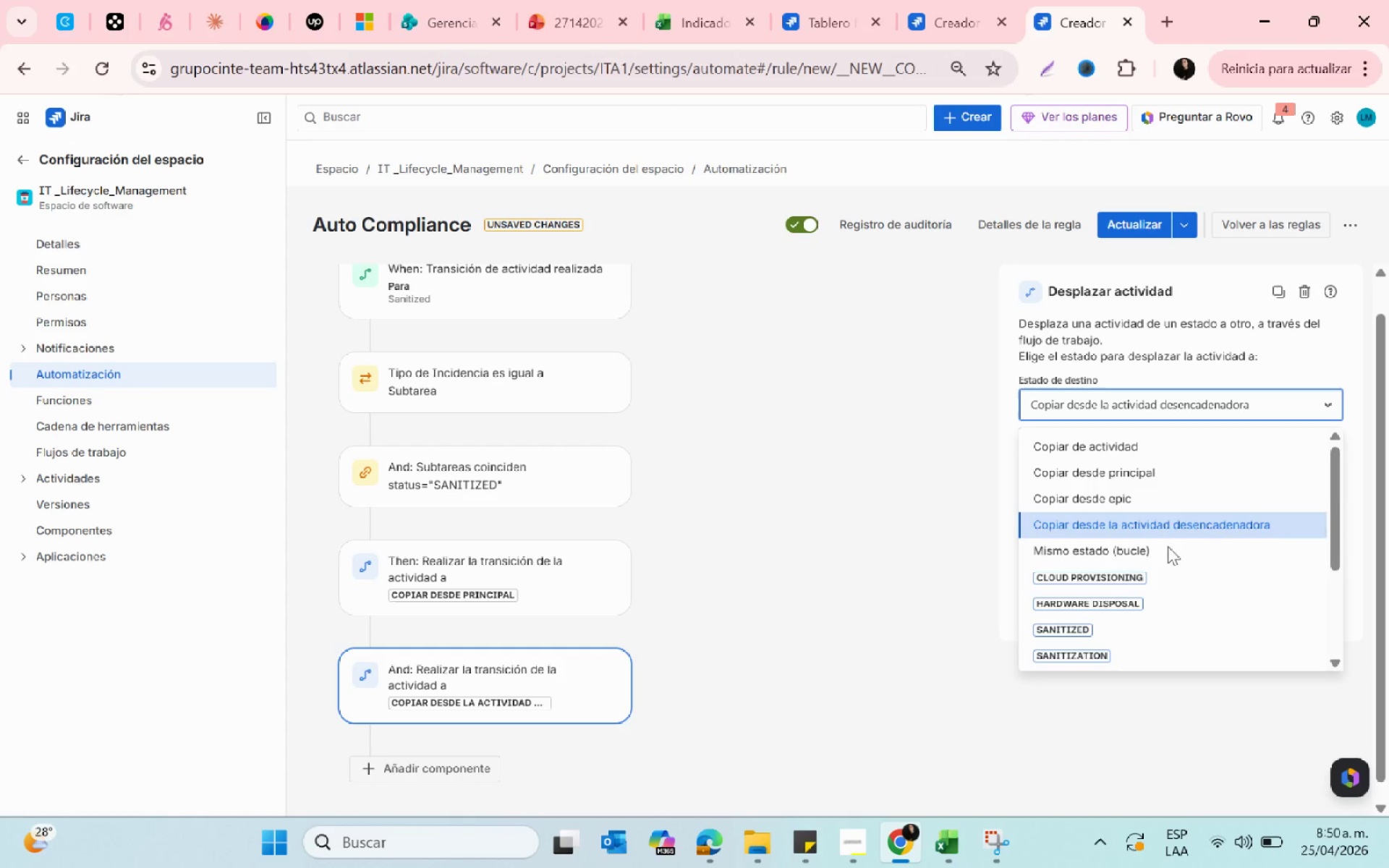 
scroll: coordinate [1186, 591], scroll_direction: down, amount: 2.0
 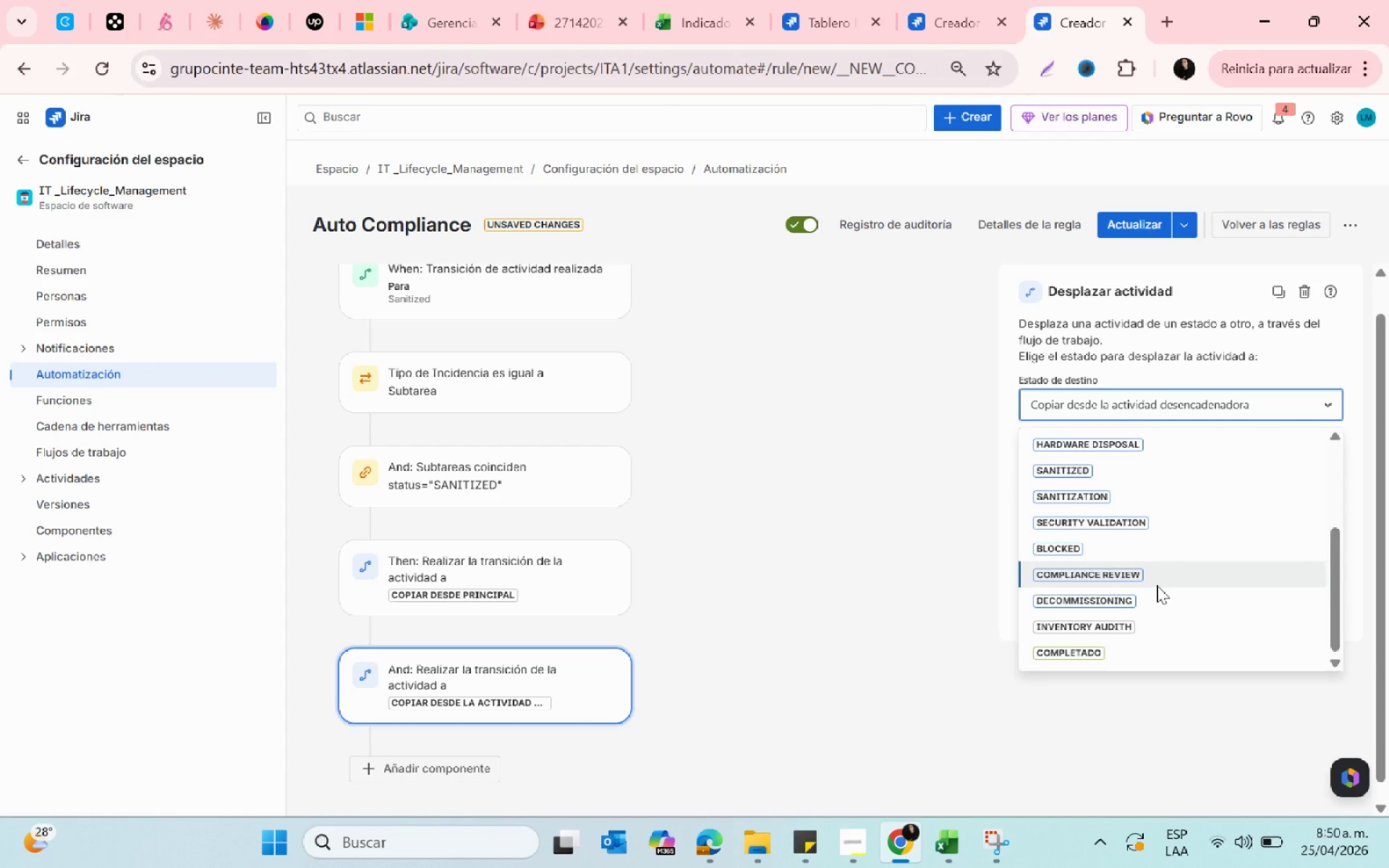 
scroll: coordinate [1150, 593], scroll_direction: up, amount: 1.0
 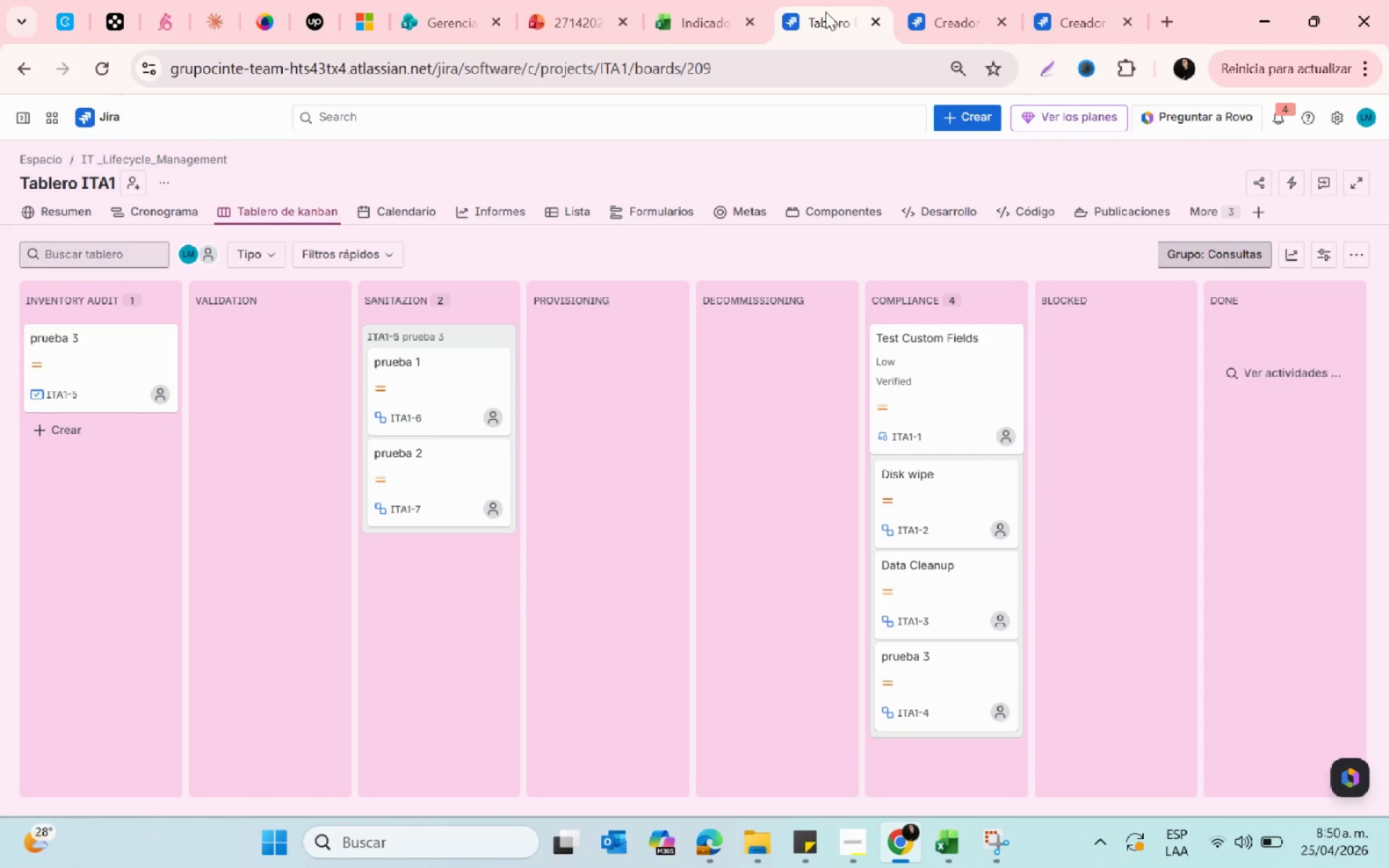 
left_click([1070, 22])
 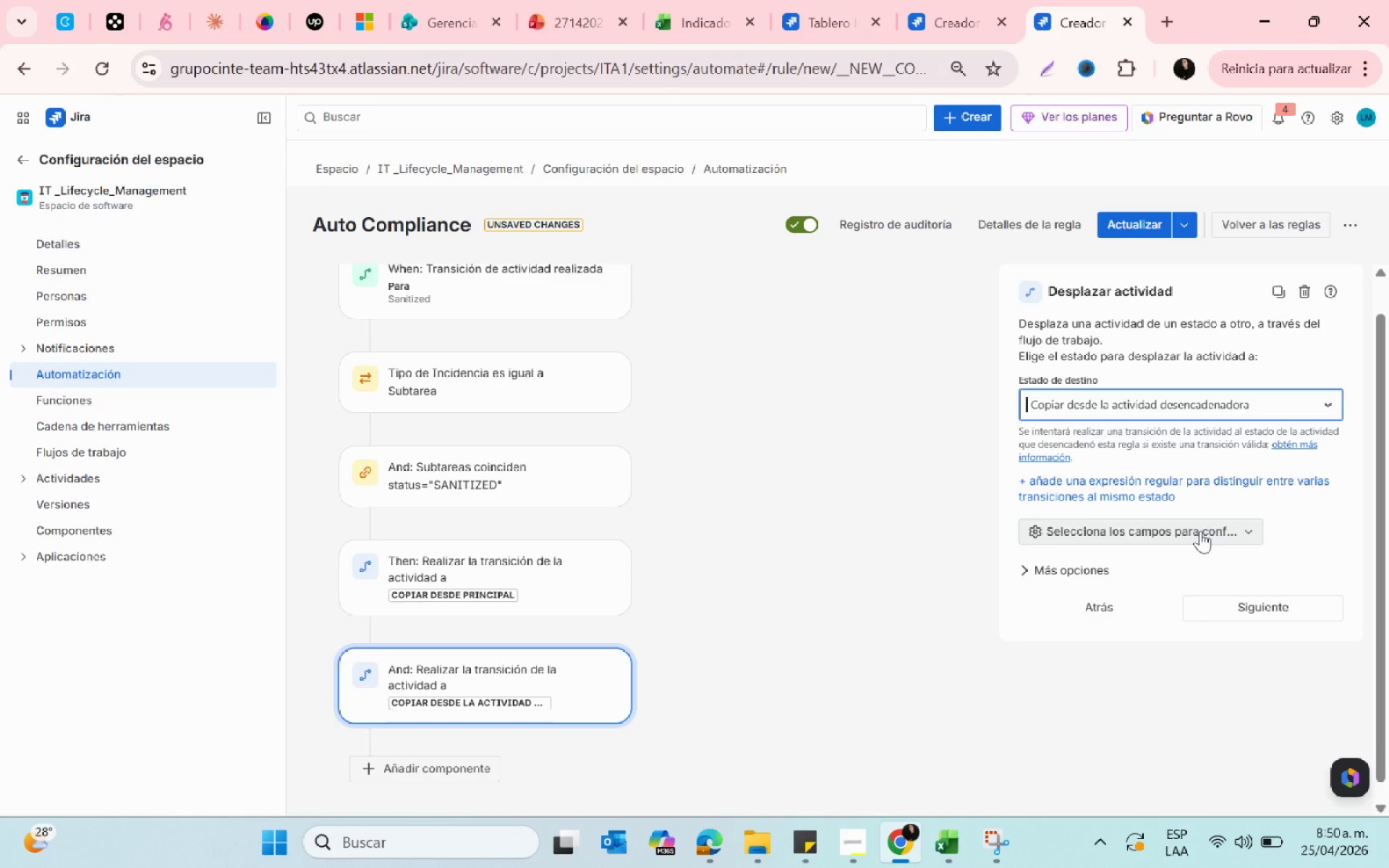 
left_click([1140, 405])
 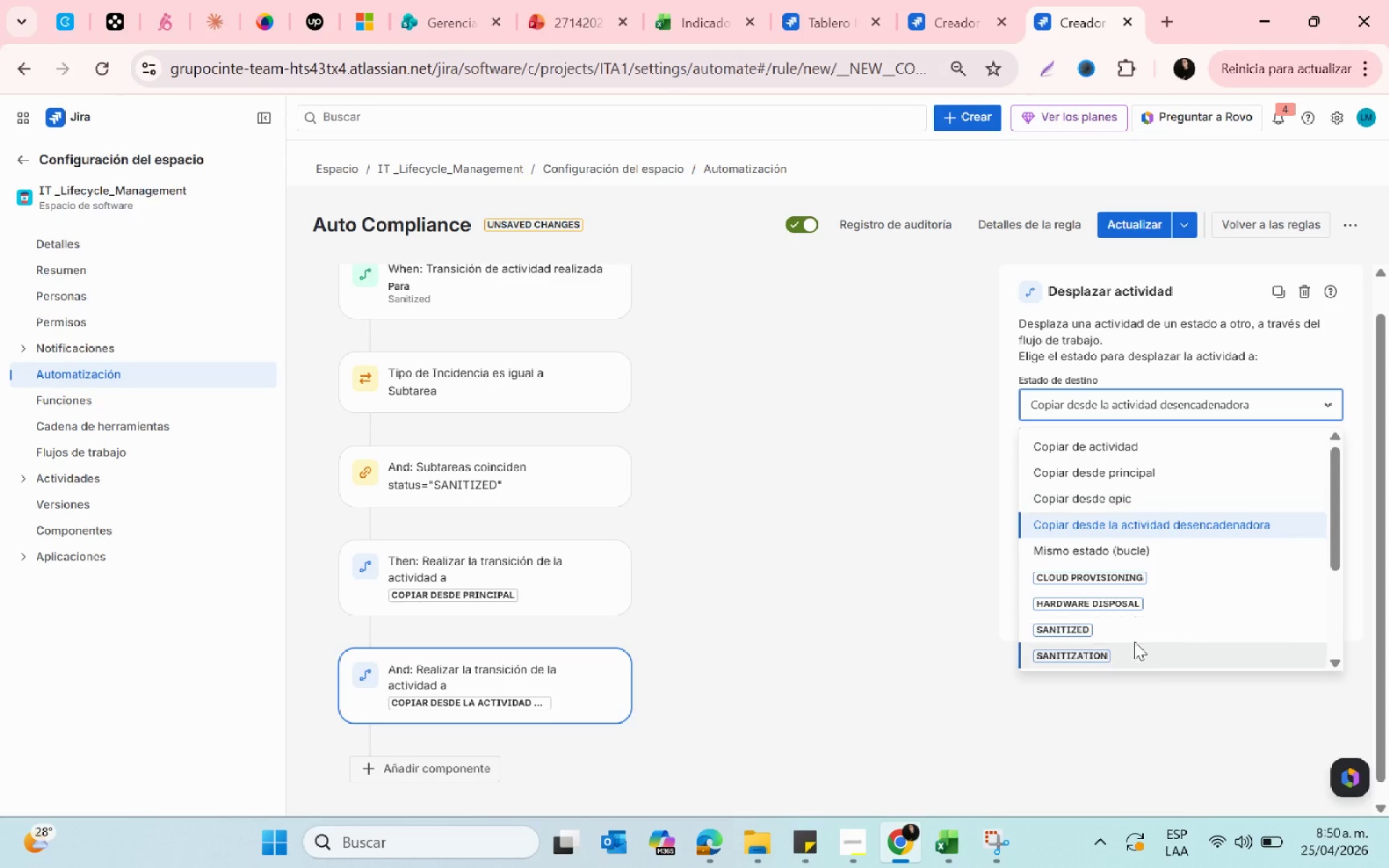 
scroll: coordinate [1134, 642], scroll_direction: down, amount: 1.0
 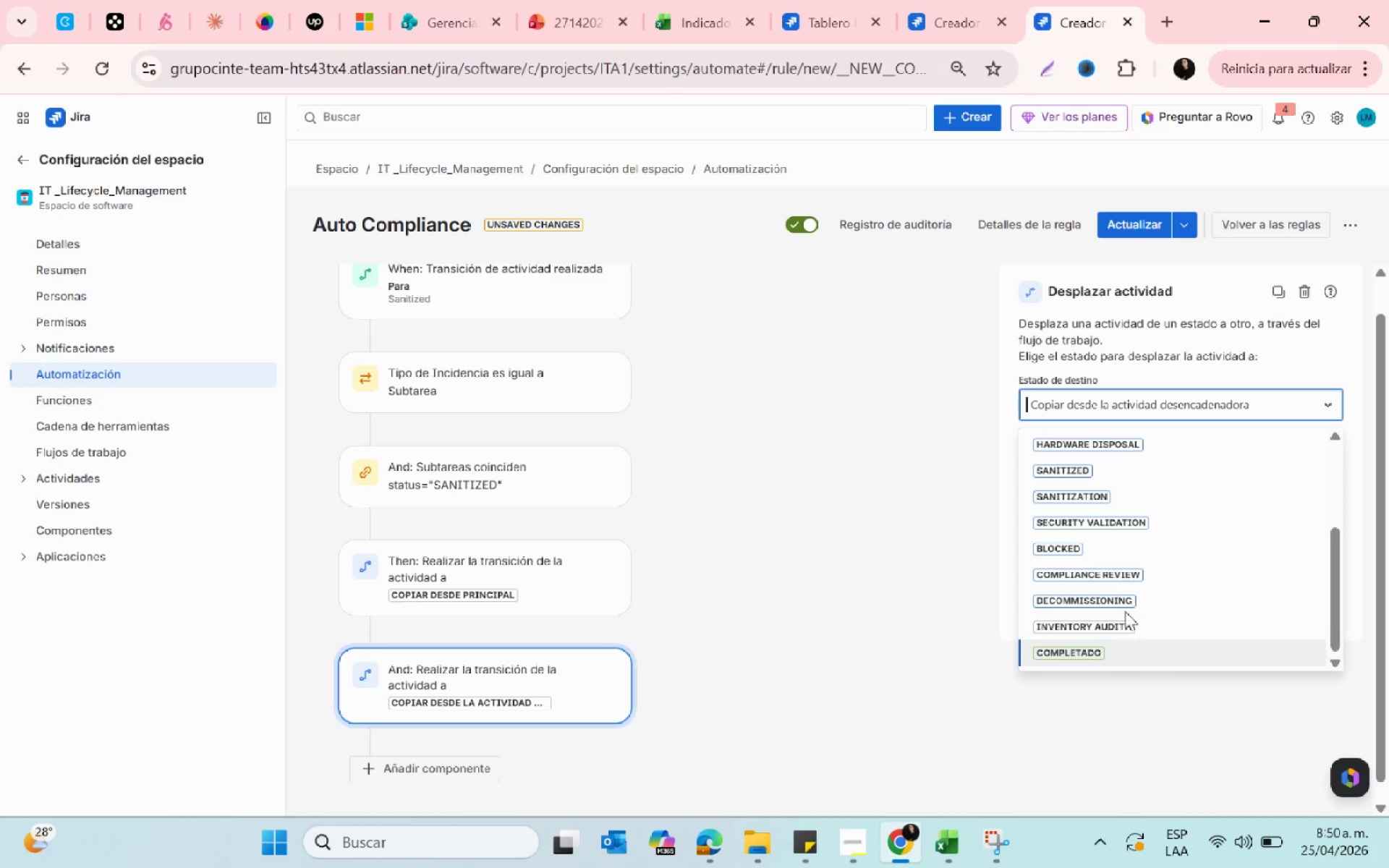 
left_click([1107, 561])
 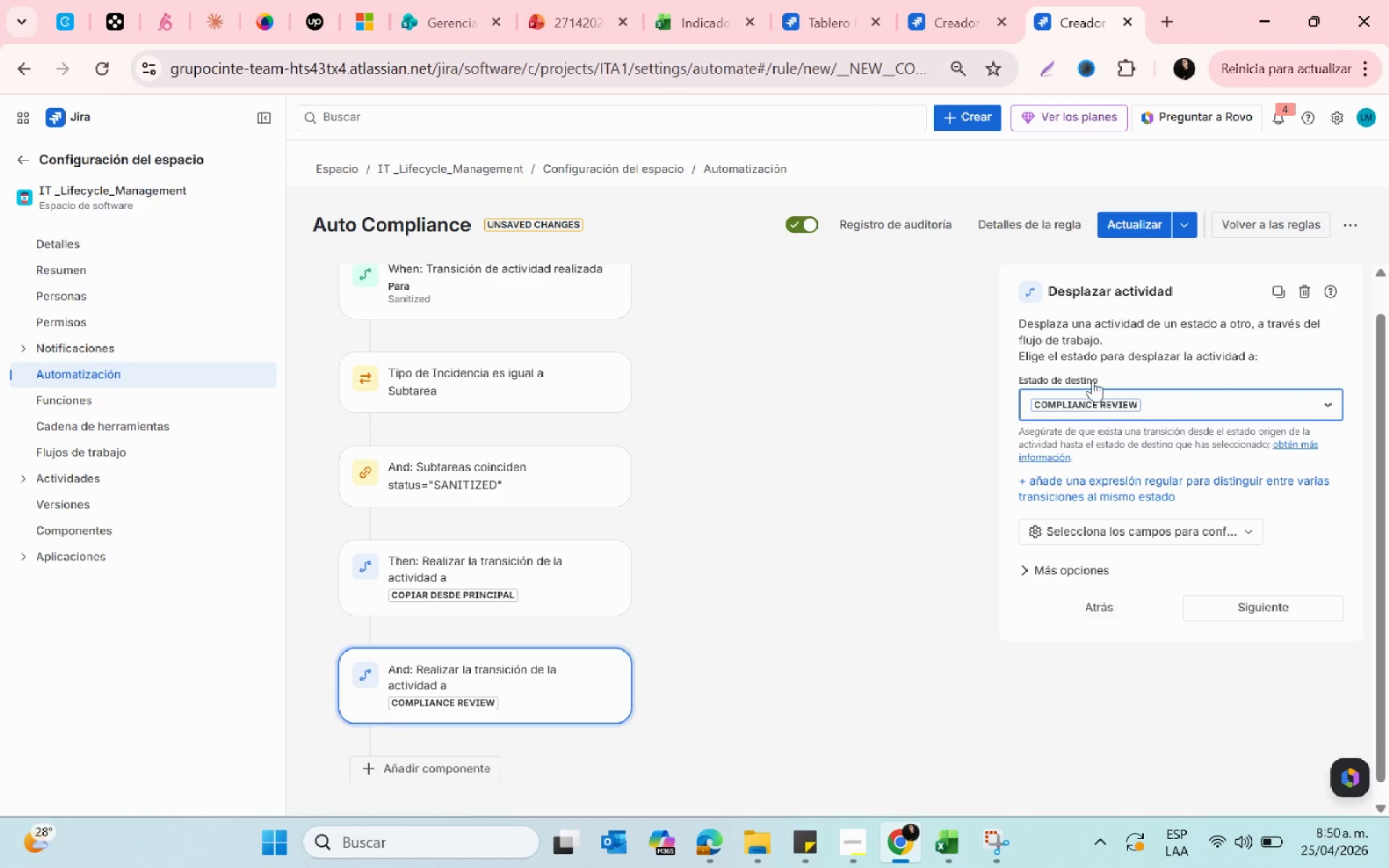 
left_click([1125, 224])
 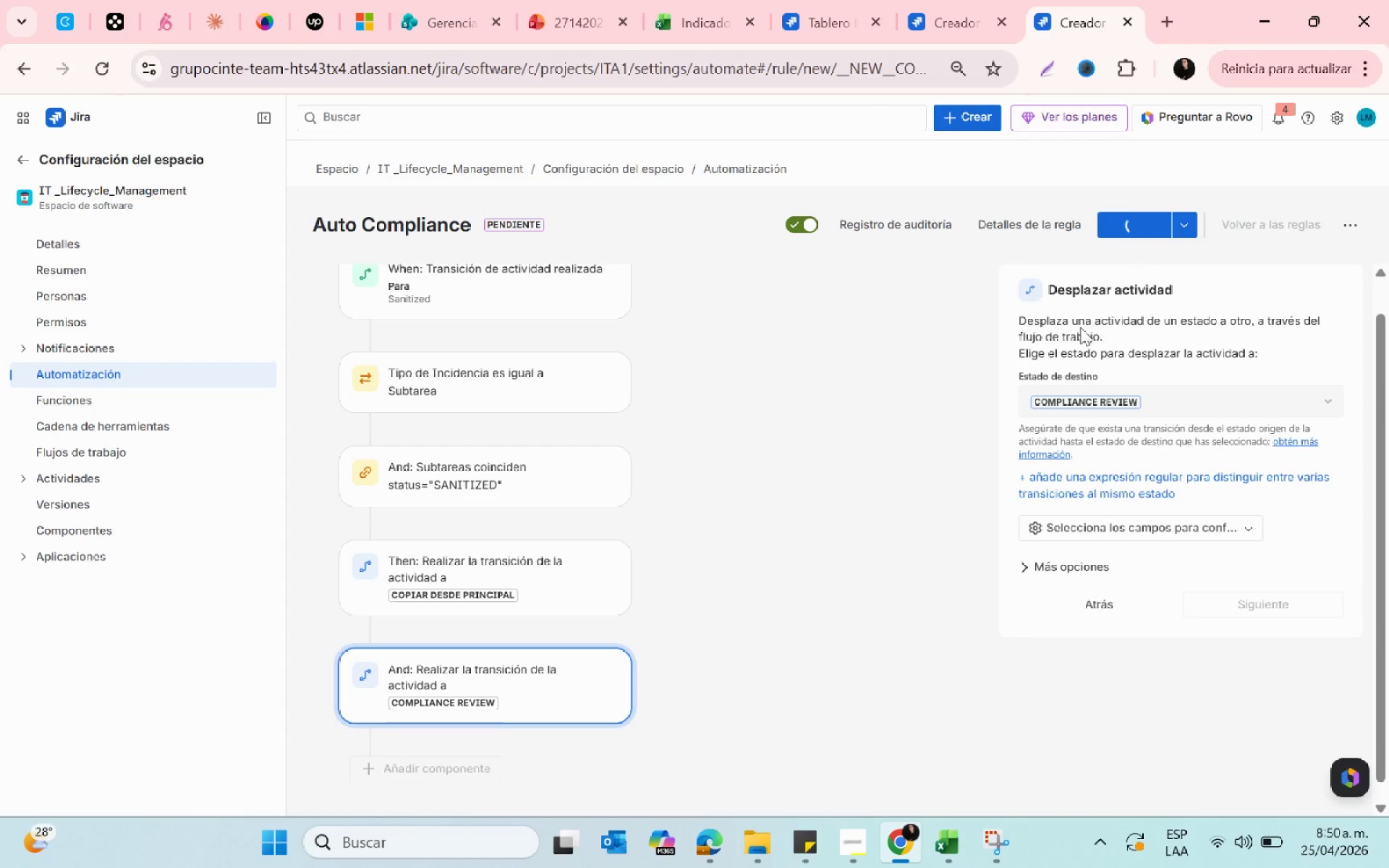 
left_click([807, 5])
 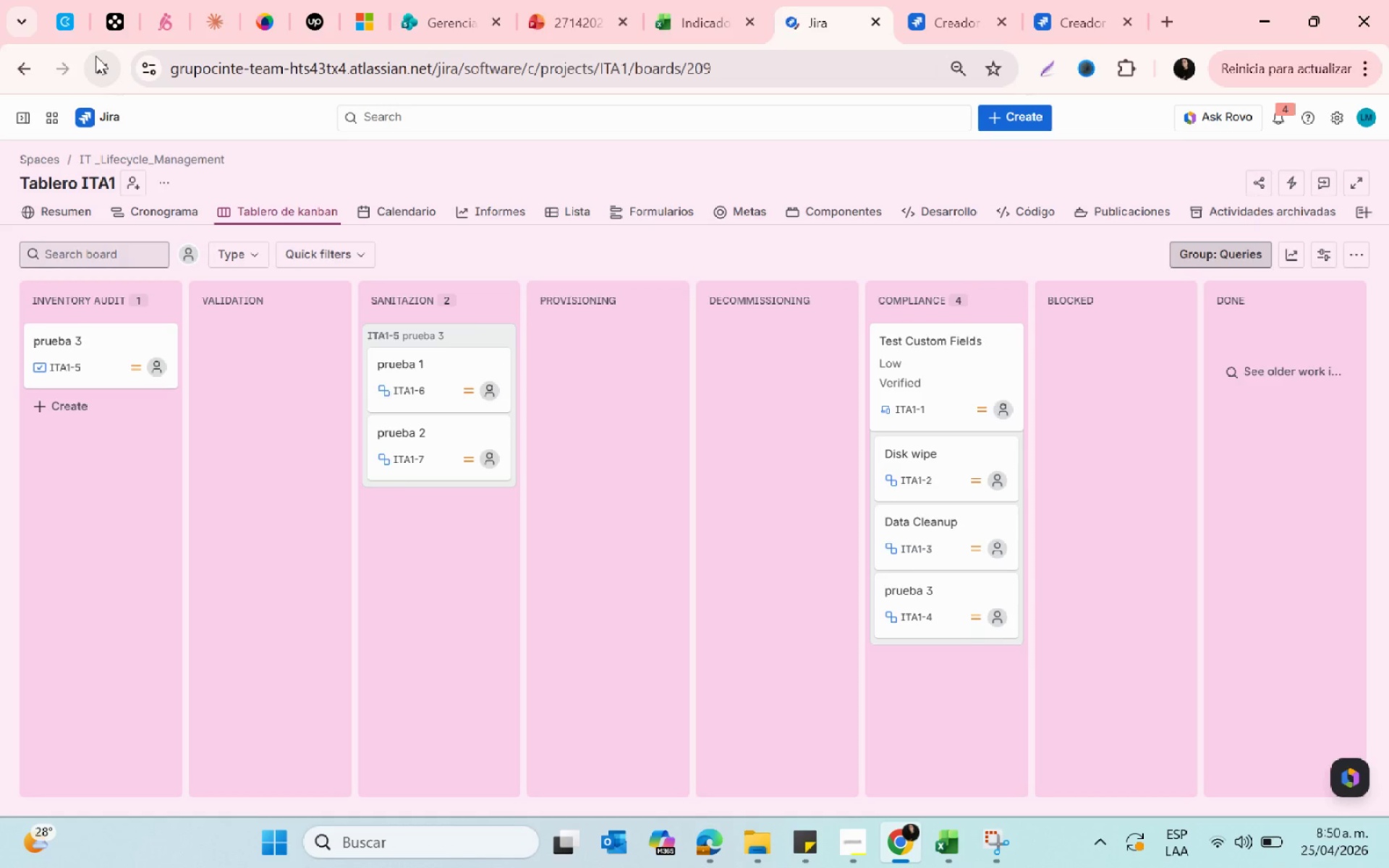 
left_click_drag(start_coordinate=[449, 381], to_coordinate=[62, 439])
 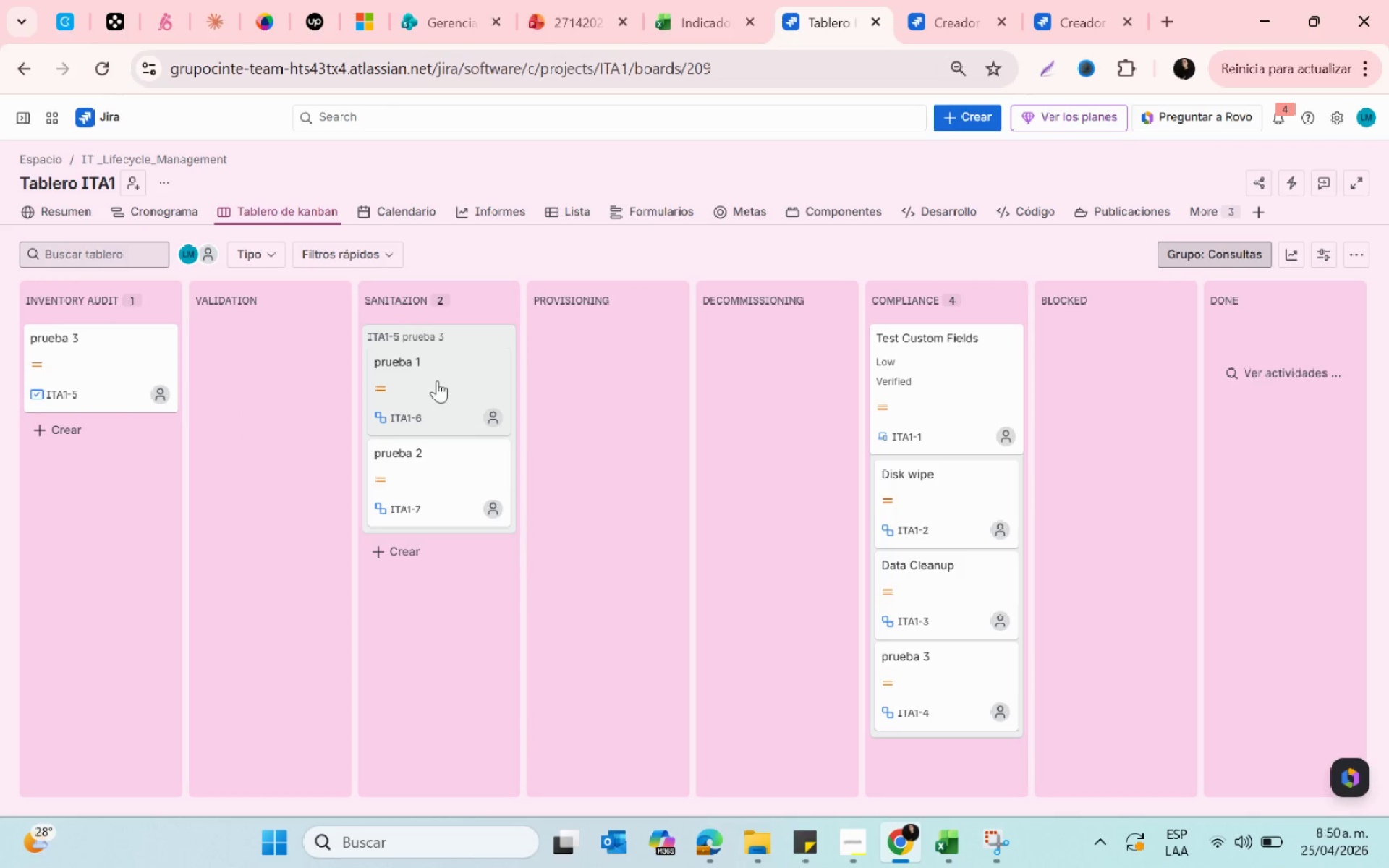 
left_click_drag(start_coordinate=[437, 380], to_coordinate=[82, 398])
 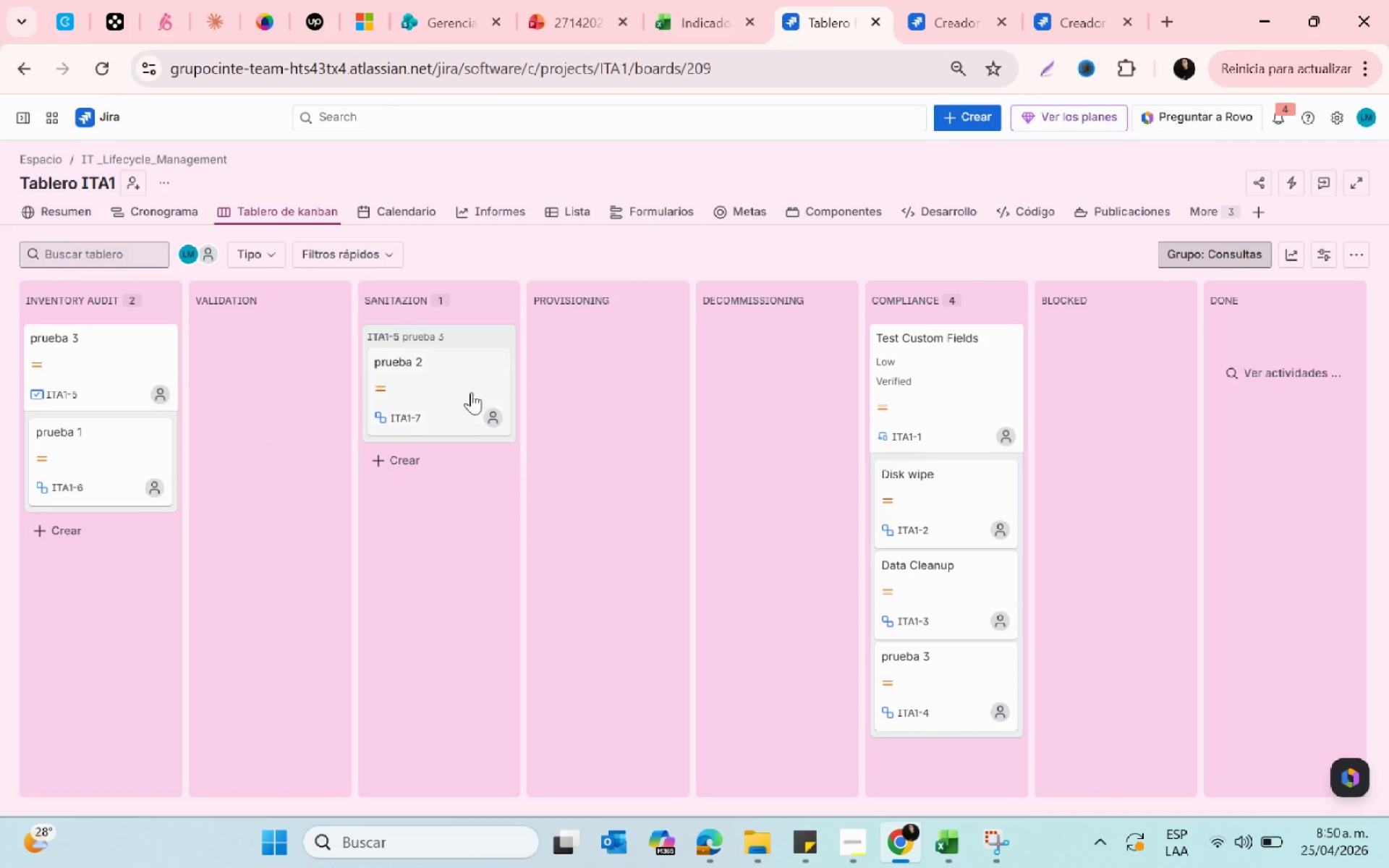 
left_click_drag(start_coordinate=[471, 392], to_coordinate=[72, 468])
 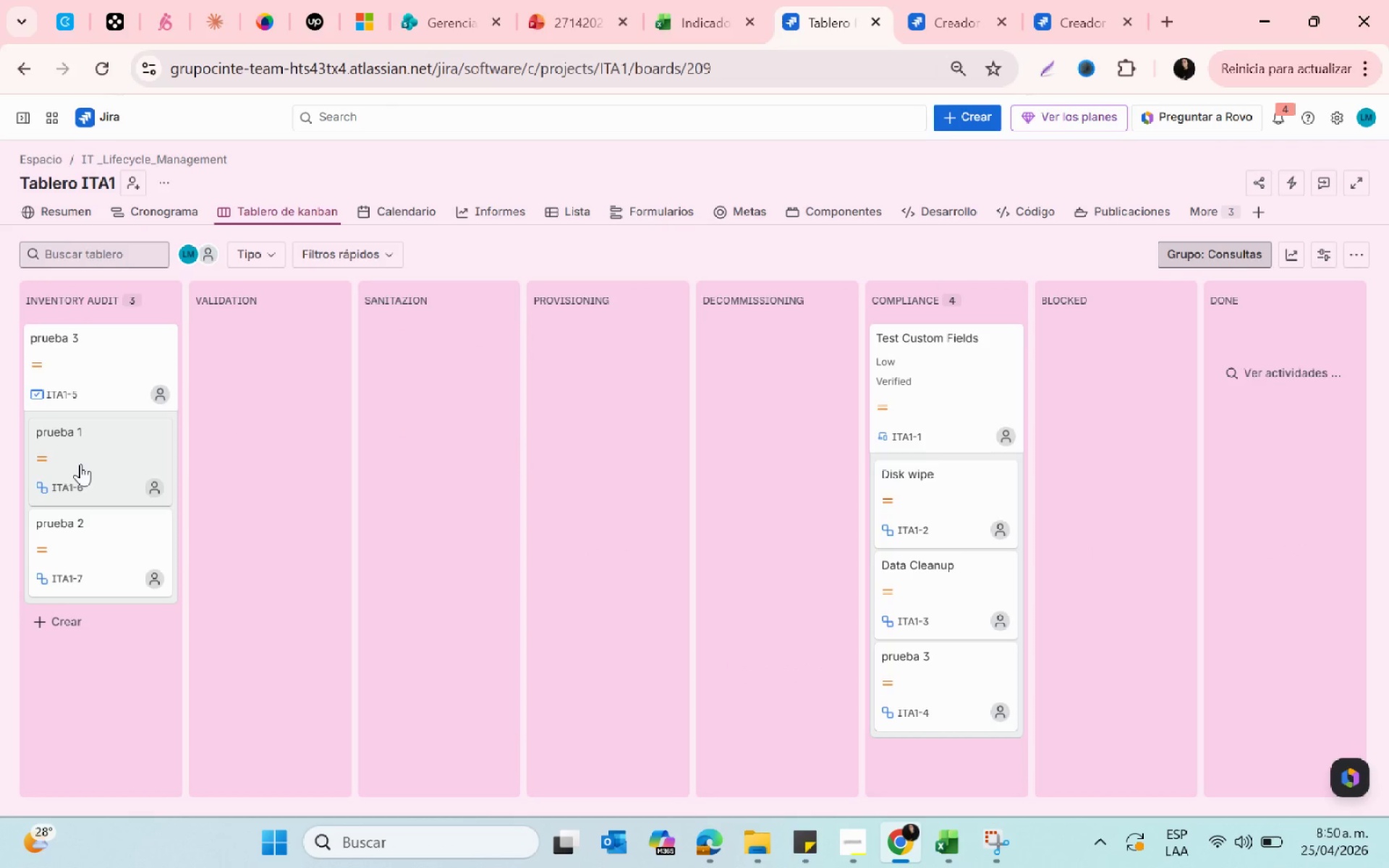 
left_click_drag(start_coordinate=[80, 463], to_coordinate=[381, 334])
 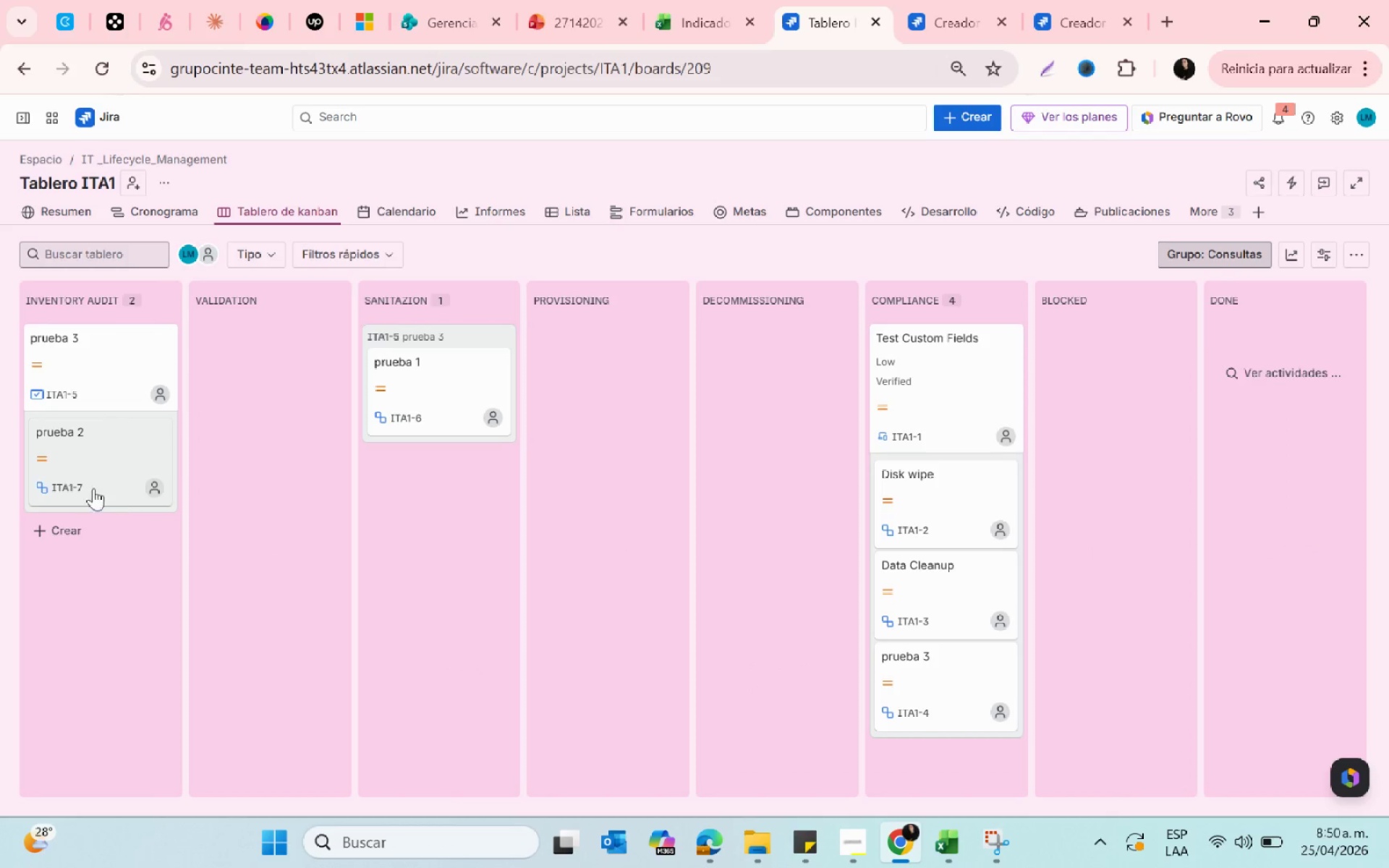 
left_click_drag(start_coordinate=[83, 459], to_coordinate=[407, 425])
 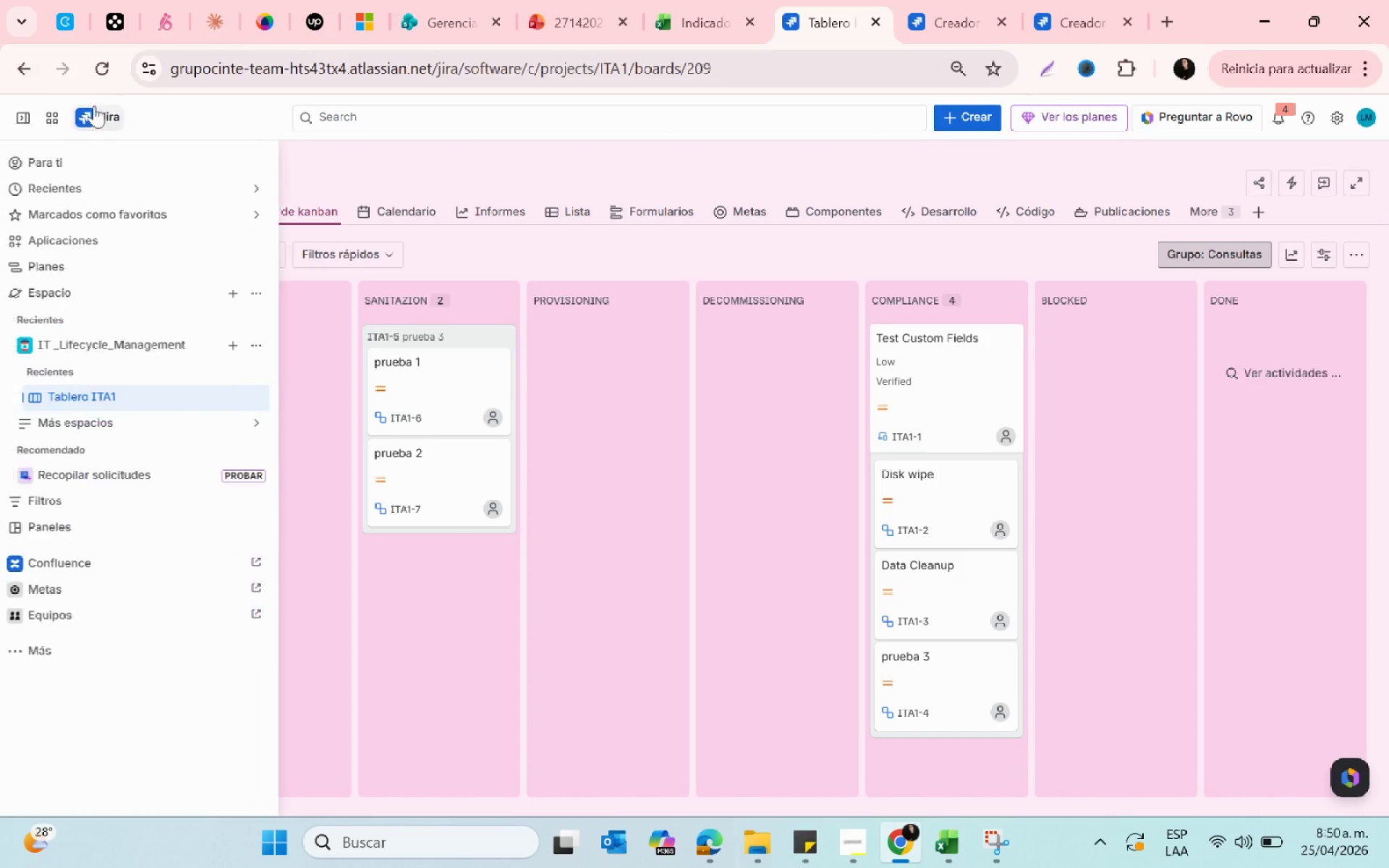 
left_click([111, 56])
 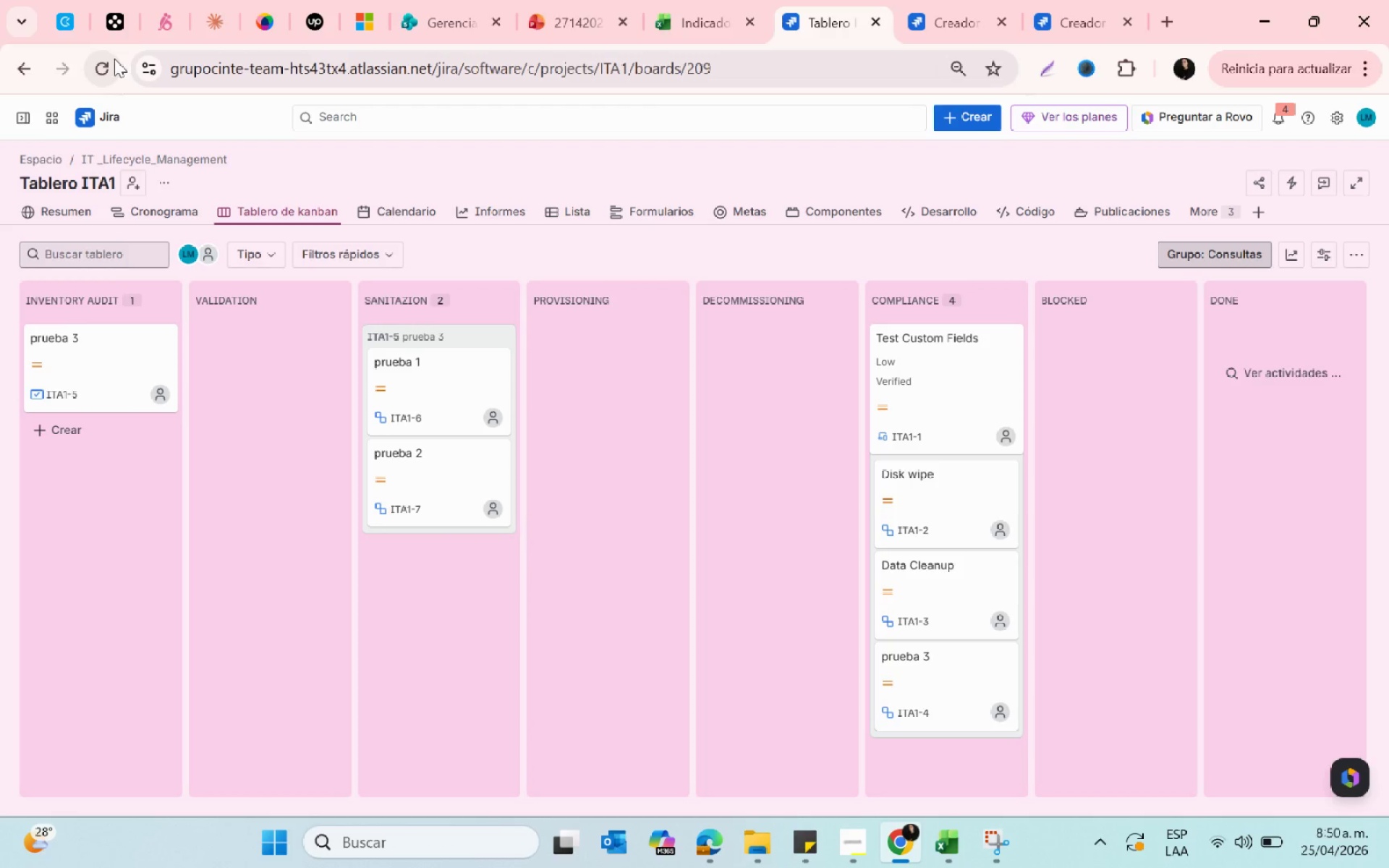 
wait(5.45)
 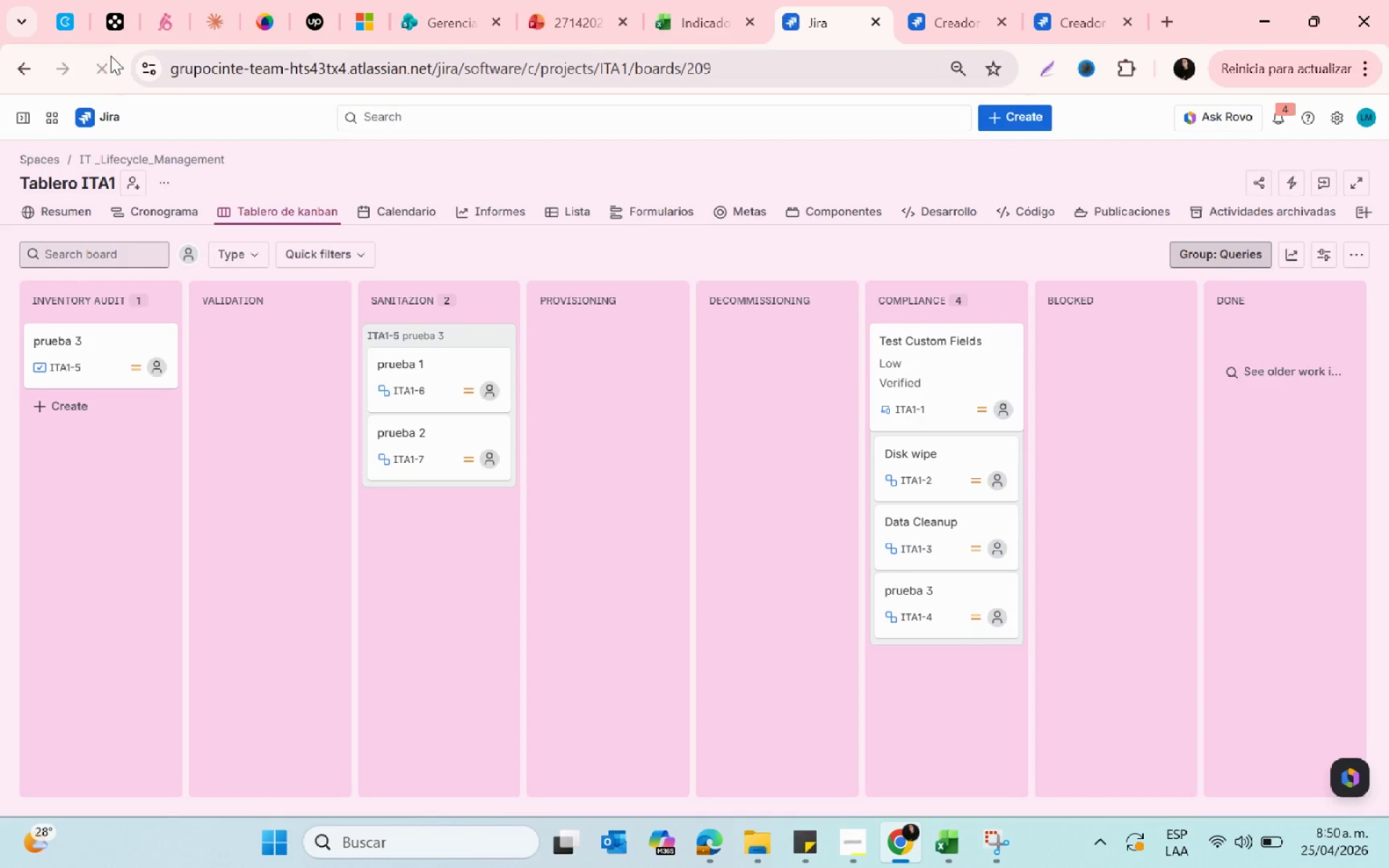 
left_click([923, 22])
 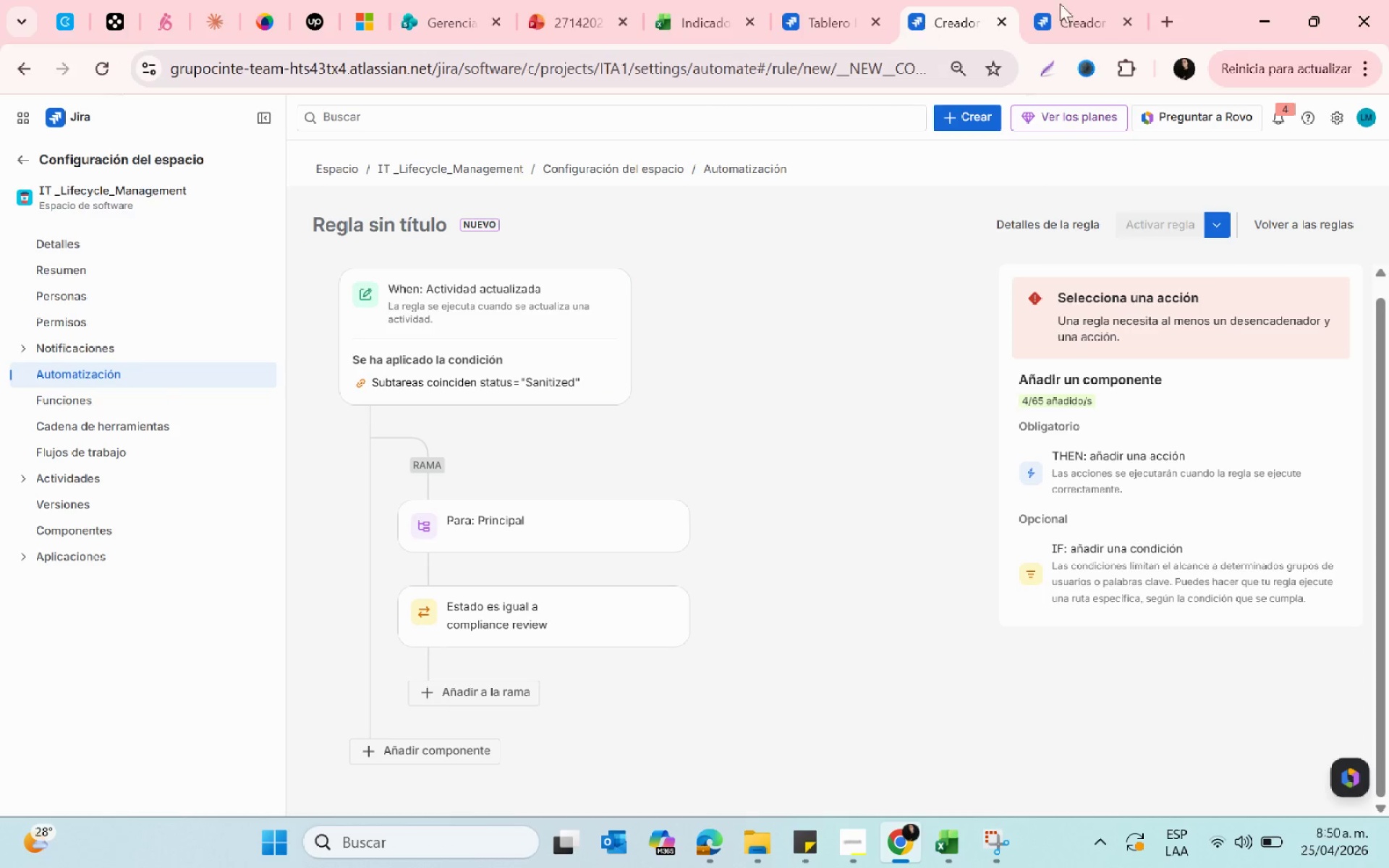 
left_click([1106, 4])
 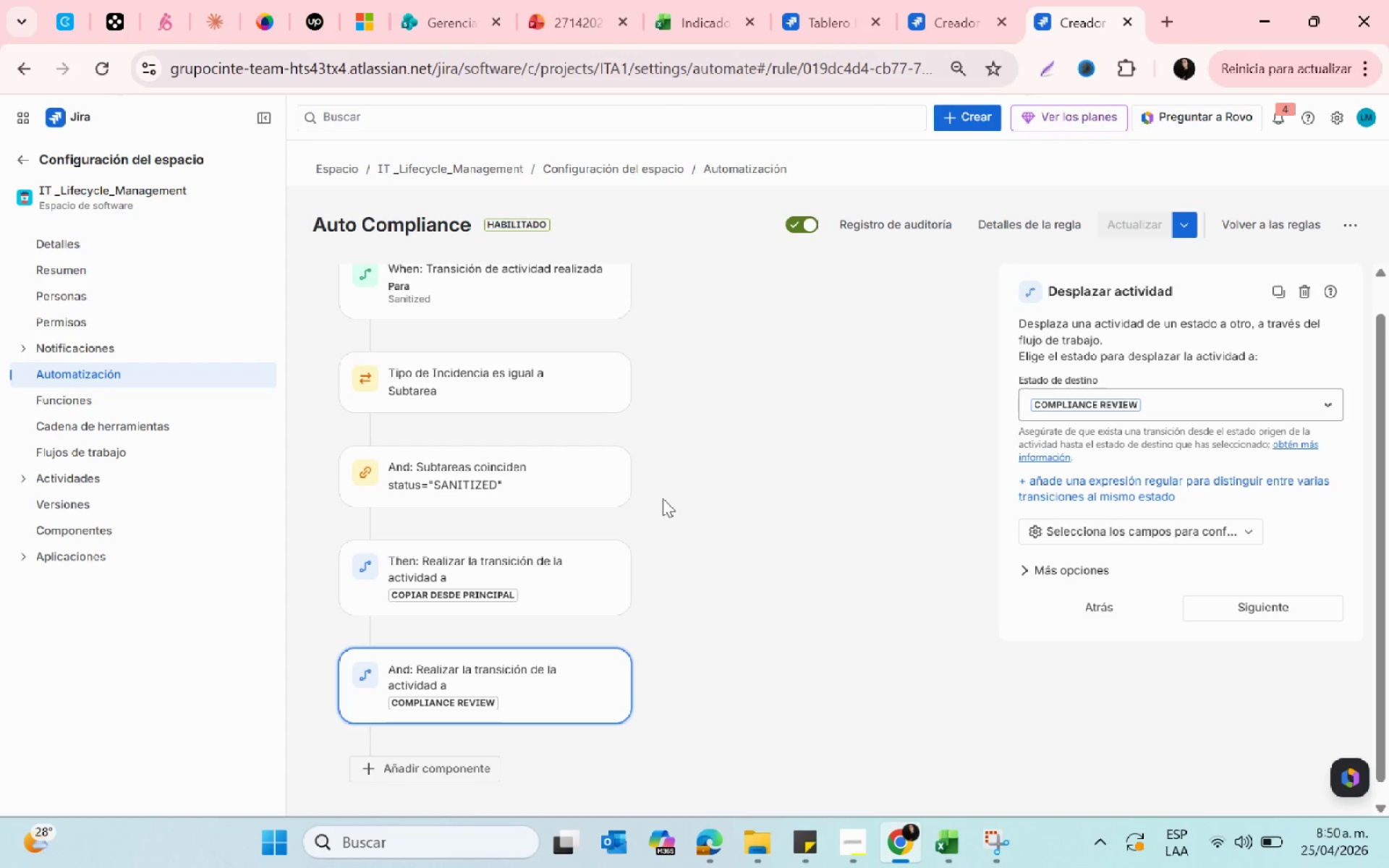 
mouse_move([586, 469])
 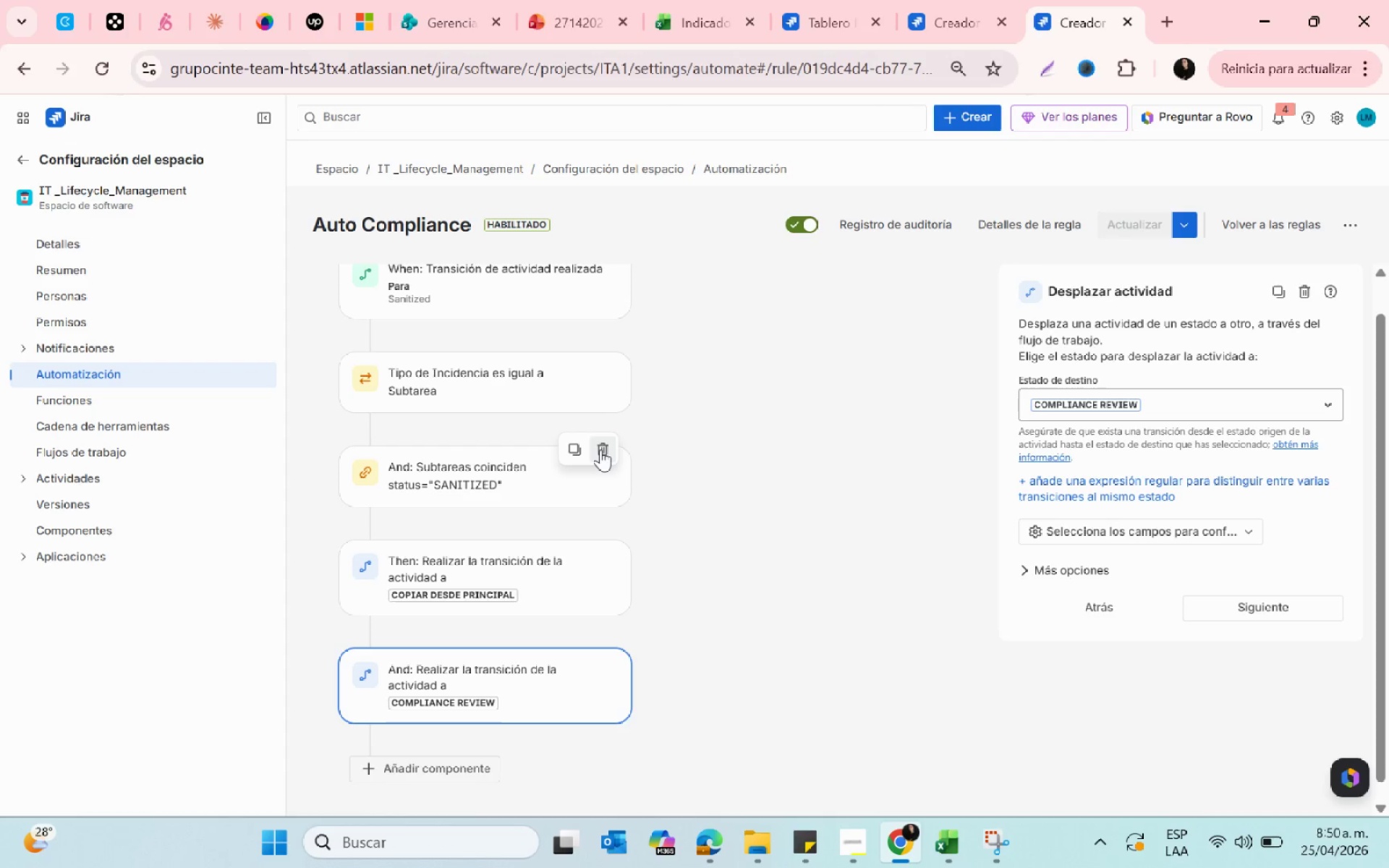 
left_click([600, 449])
 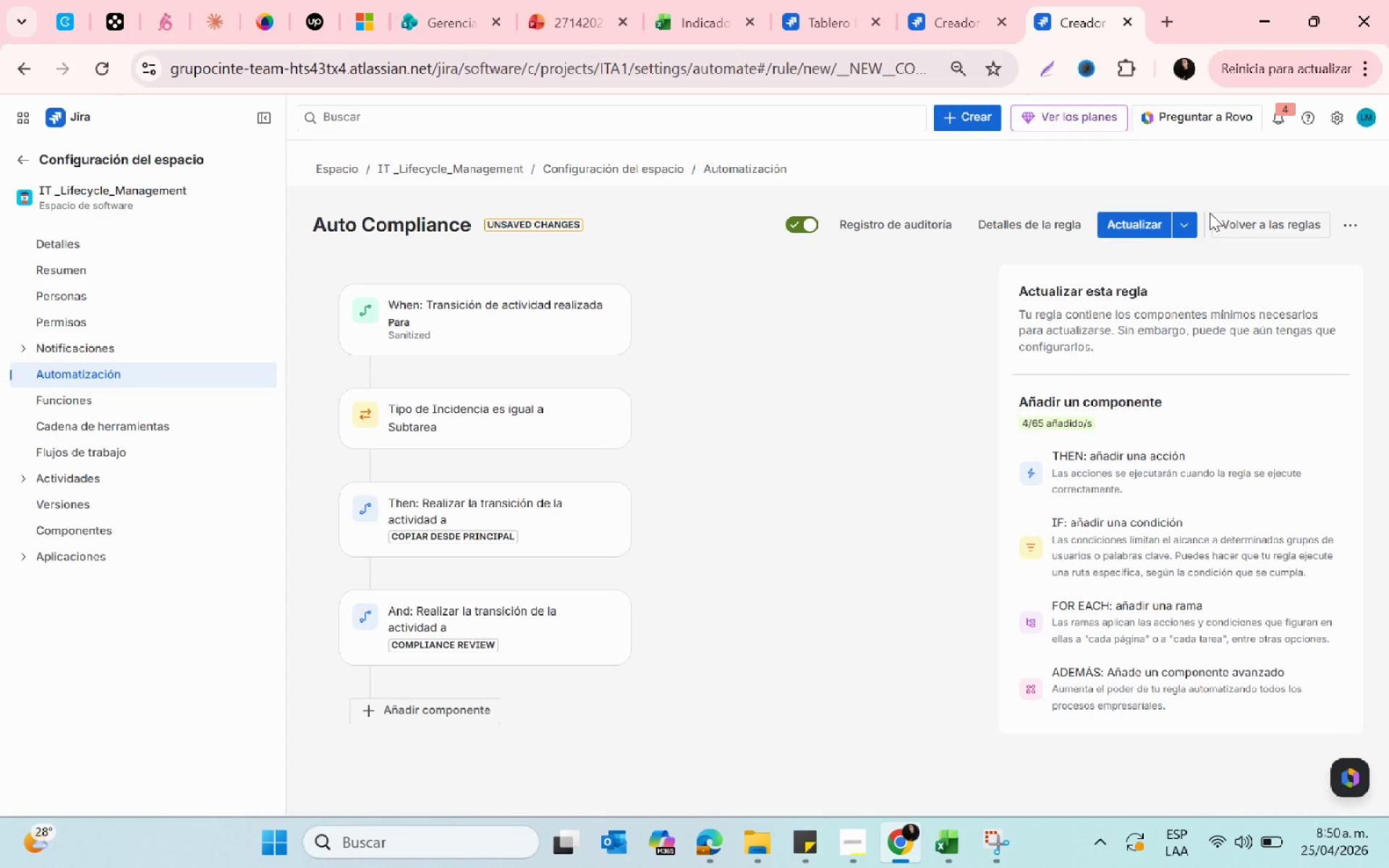 
left_click([1123, 224])
 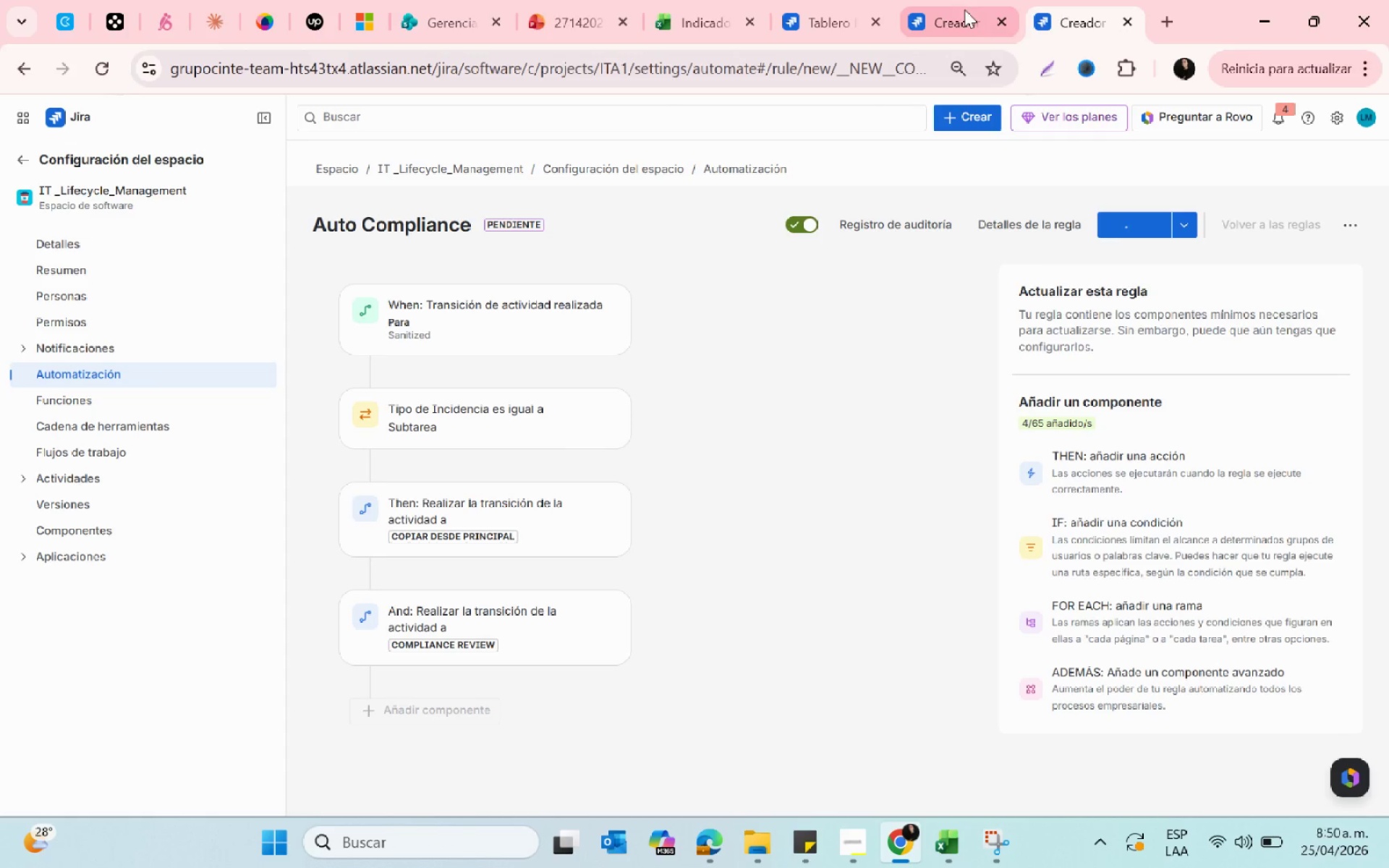 
left_click([951, 1])
 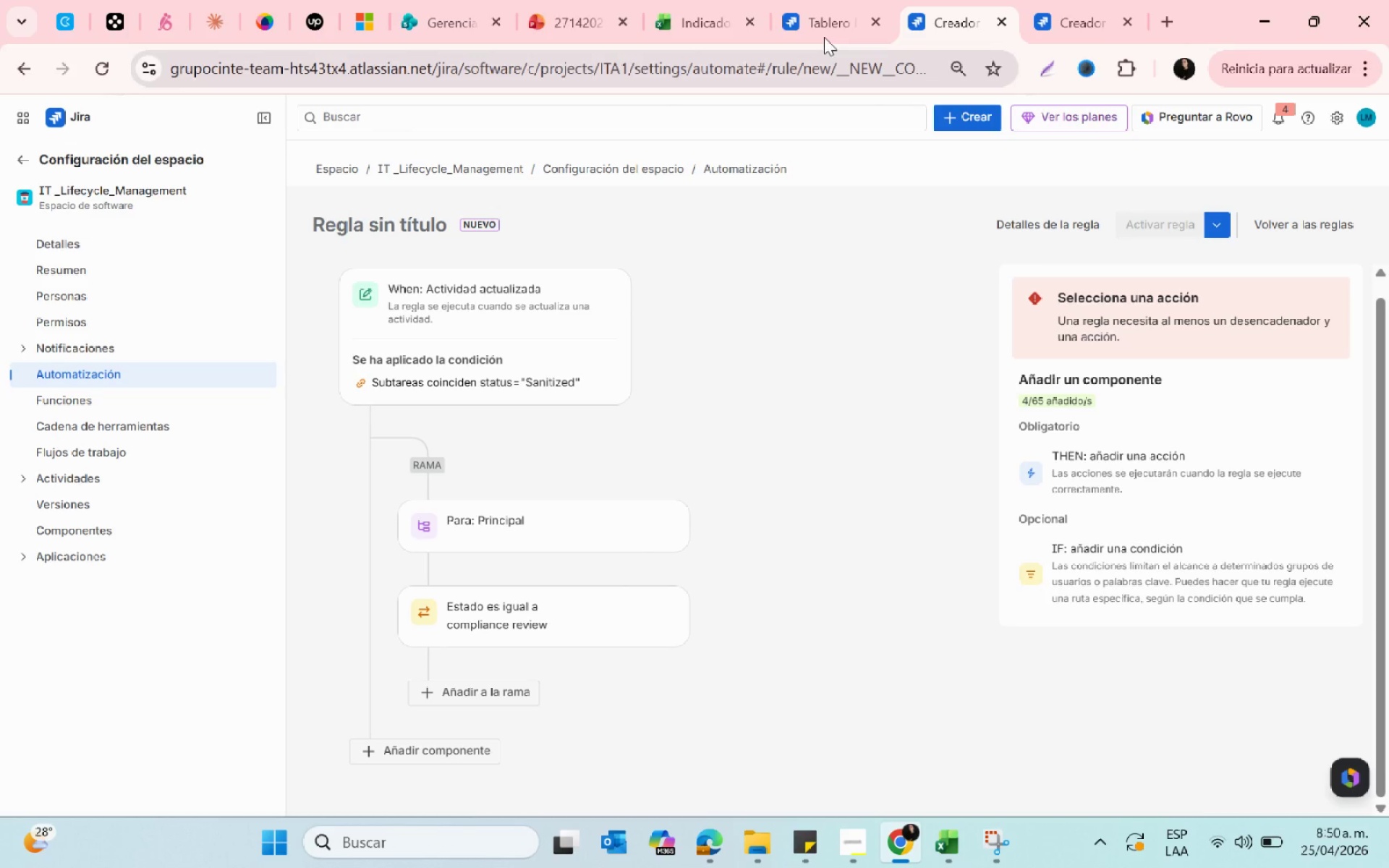 
left_click([814, 10])
 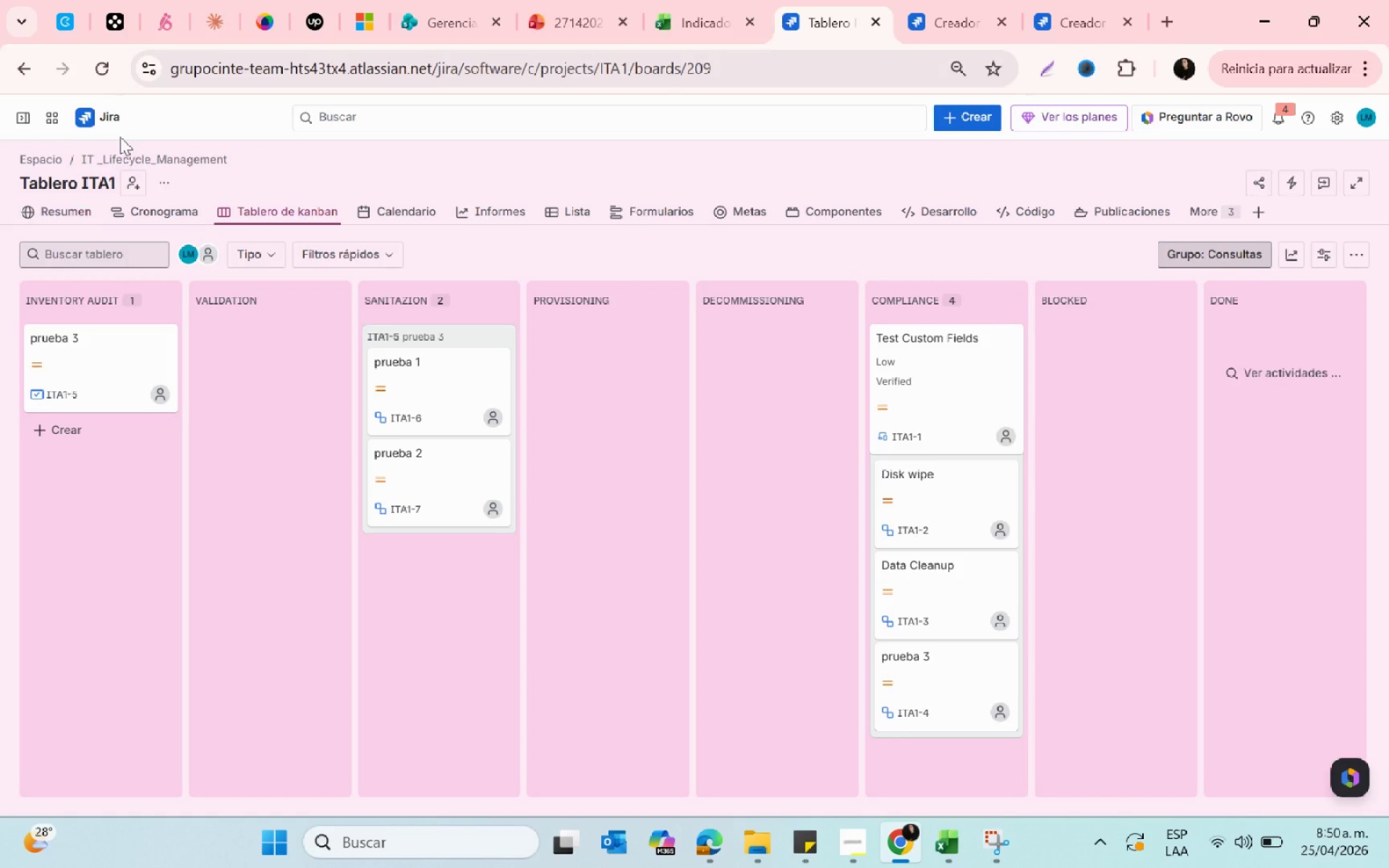 
left_click([103, 75])
 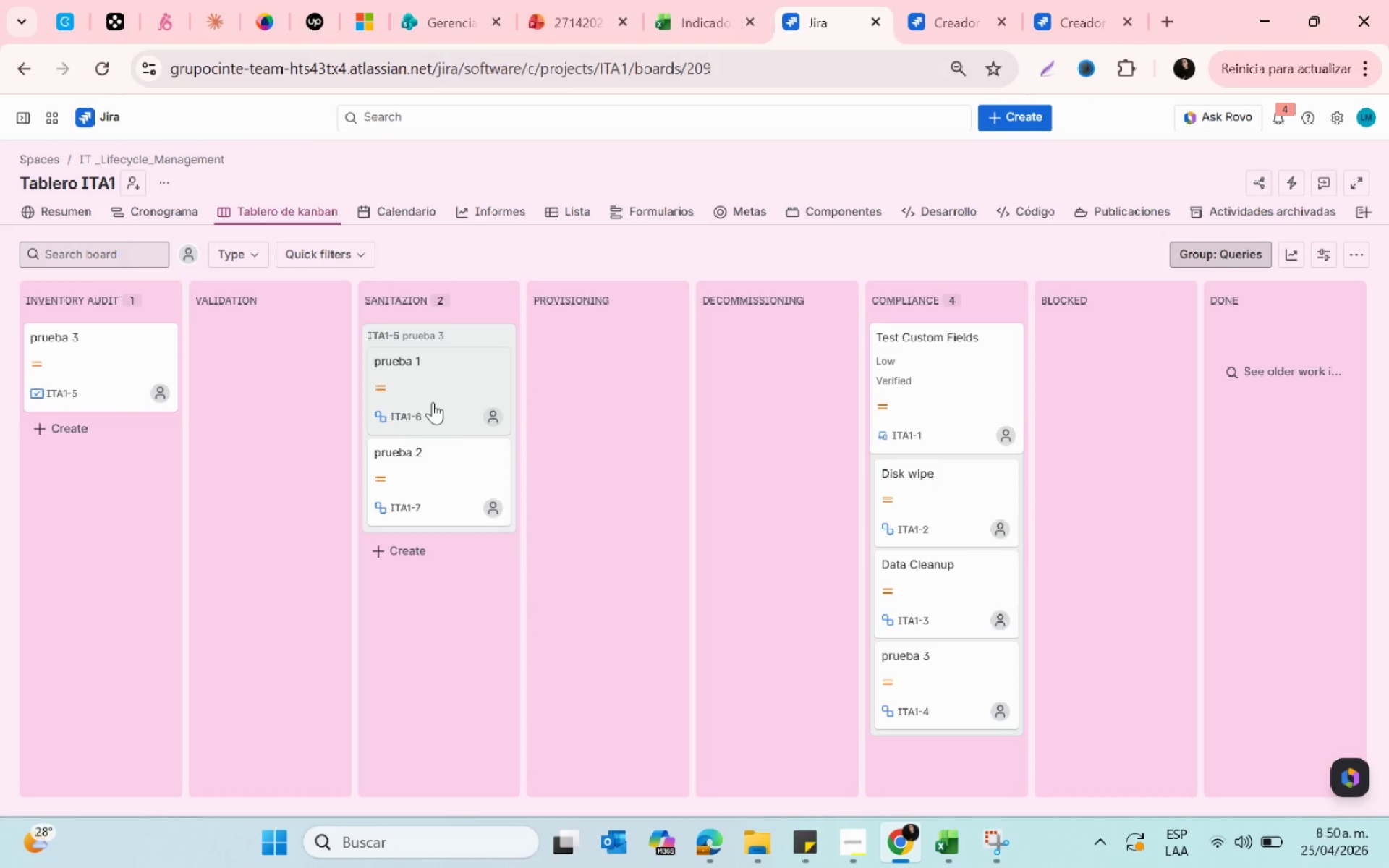 
left_click_drag(start_coordinate=[434, 398], to_coordinate=[74, 432])
 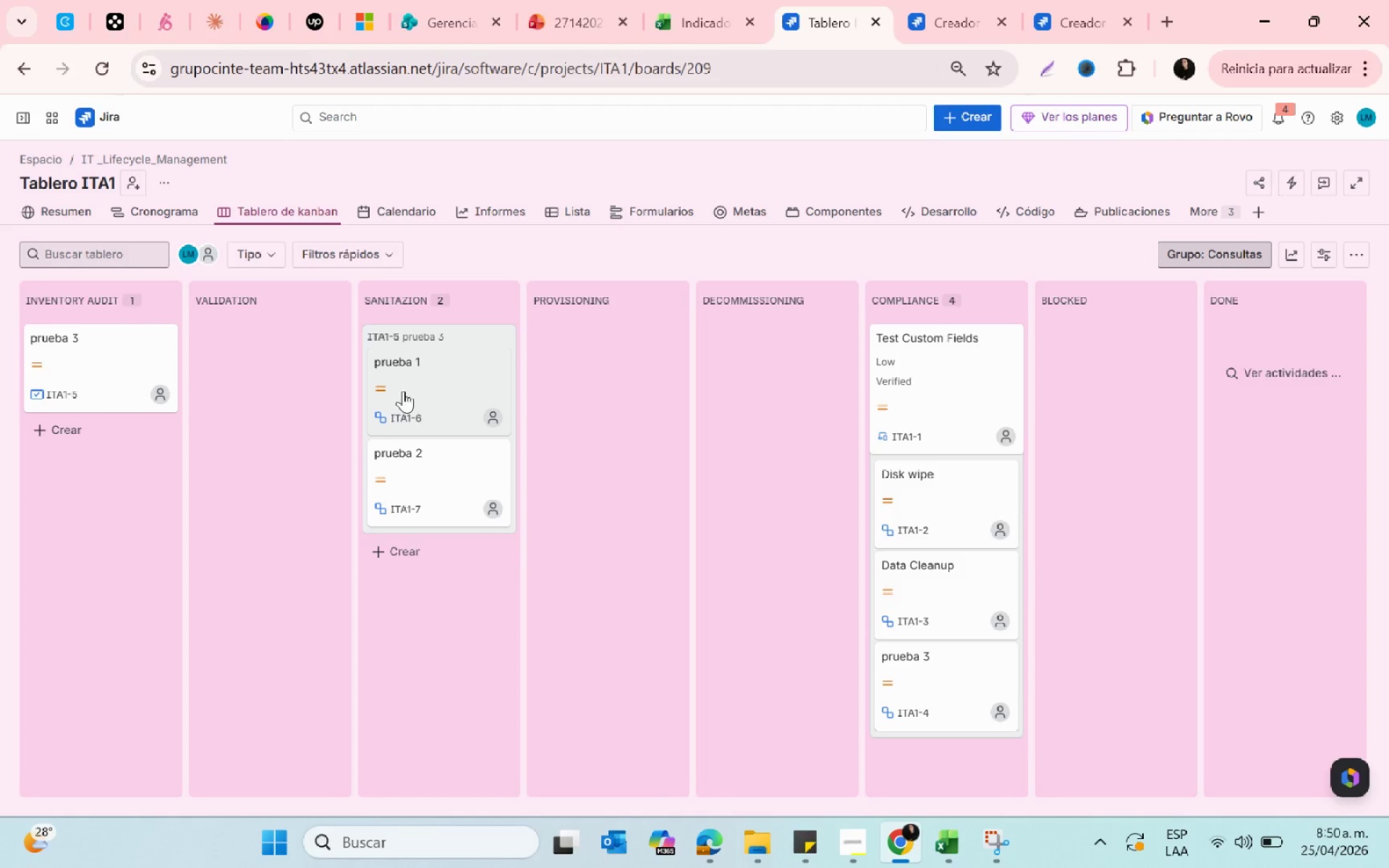 
left_click_drag(start_coordinate=[441, 388], to_coordinate=[97, 401])
 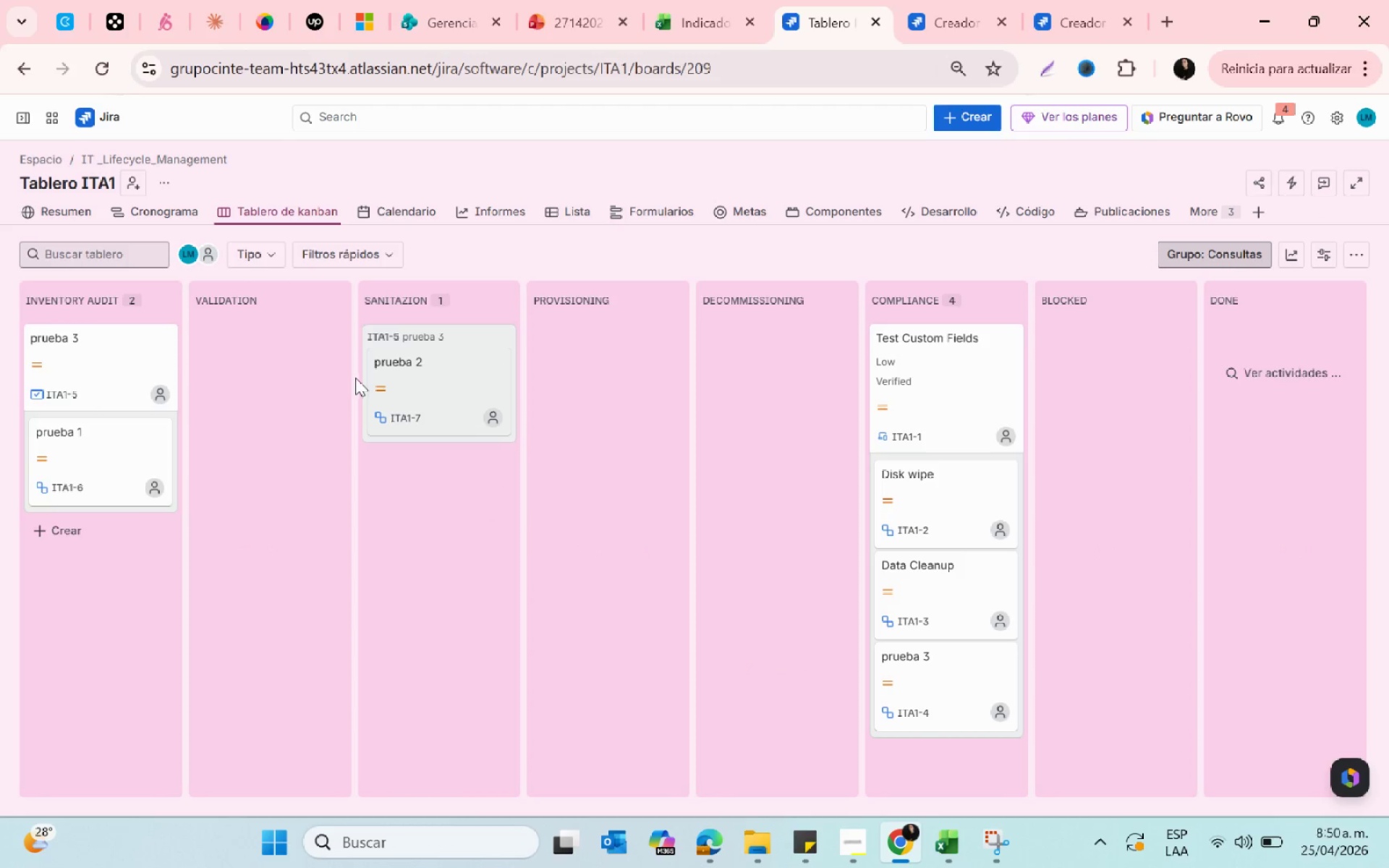 
left_click_drag(start_coordinate=[457, 378], to_coordinate=[85, 438])
 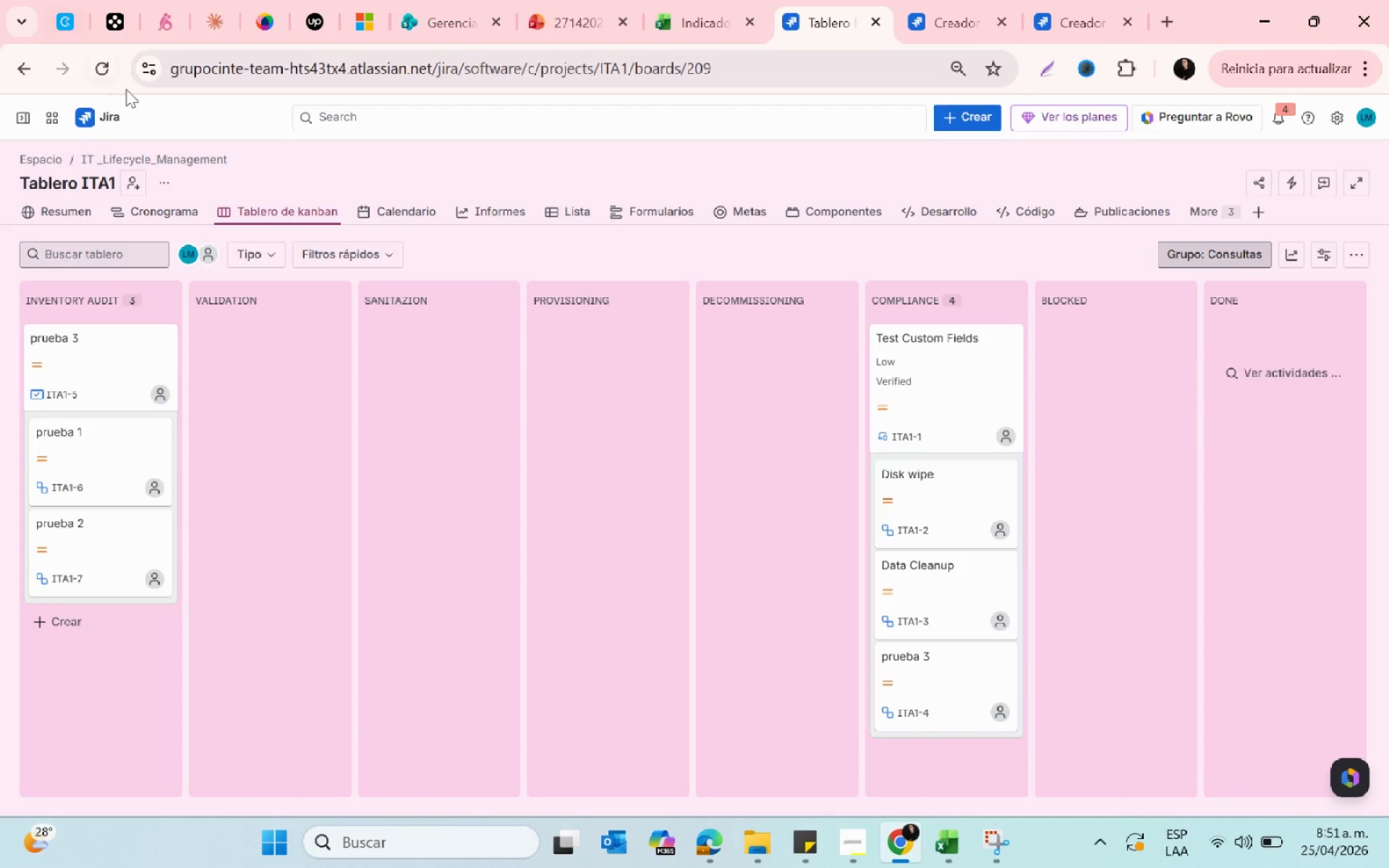 
left_click([119, 69])
 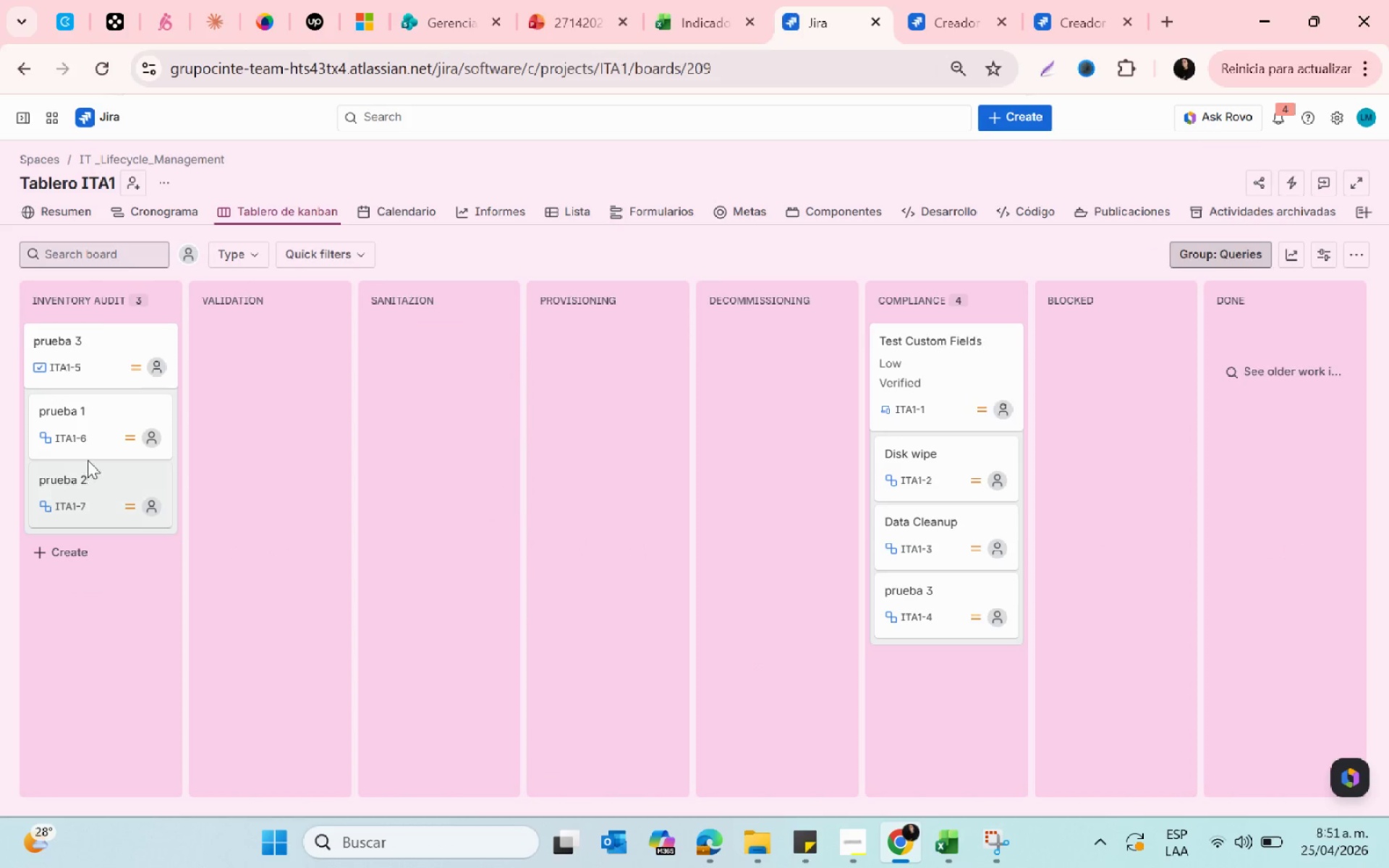 
left_click_drag(start_coordinate=[88, 435], to_coordinate=[396, 325])
 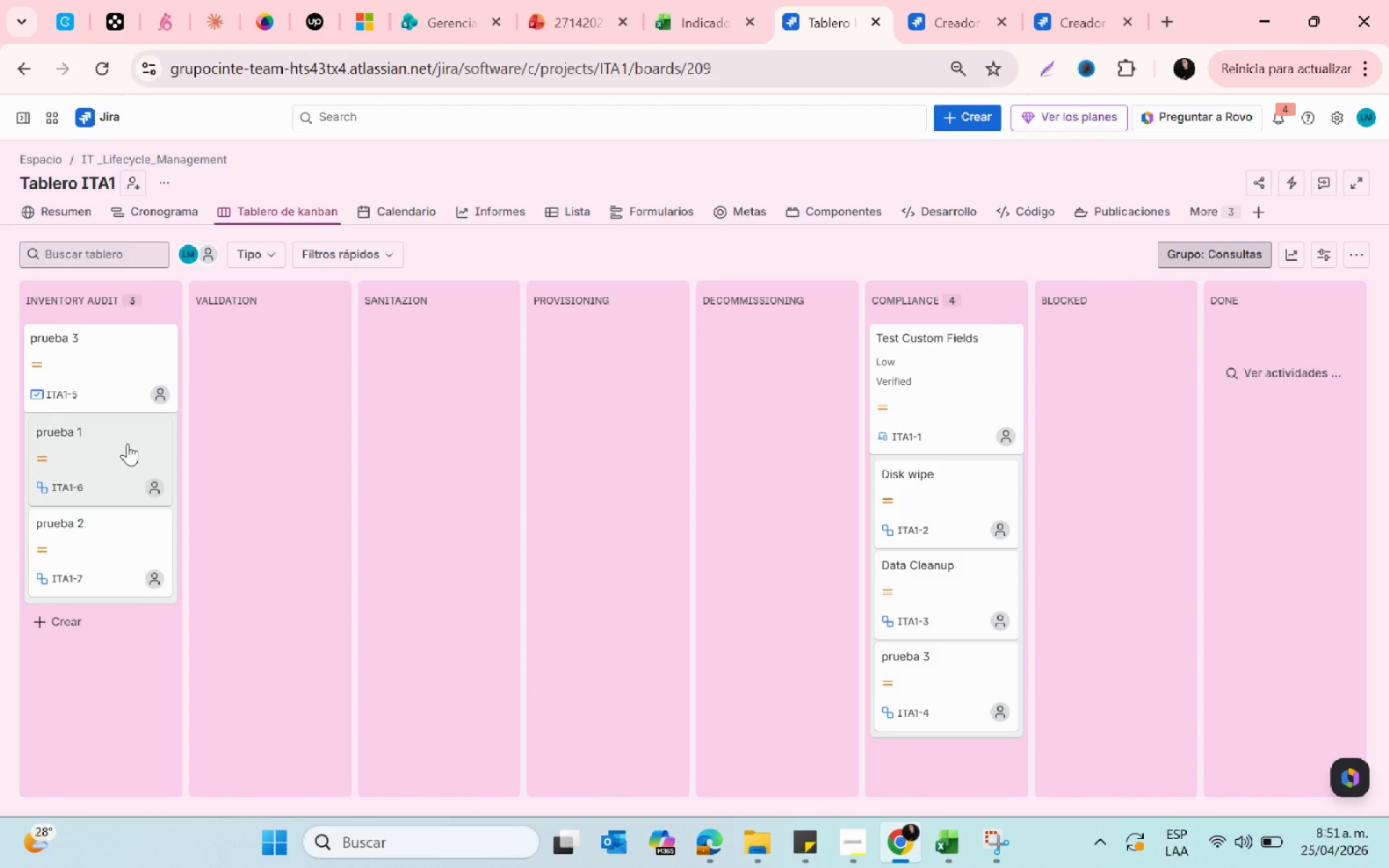 
left_click_drag(start_coordinate=[127, 443], to_coordinate=[437, 344])
 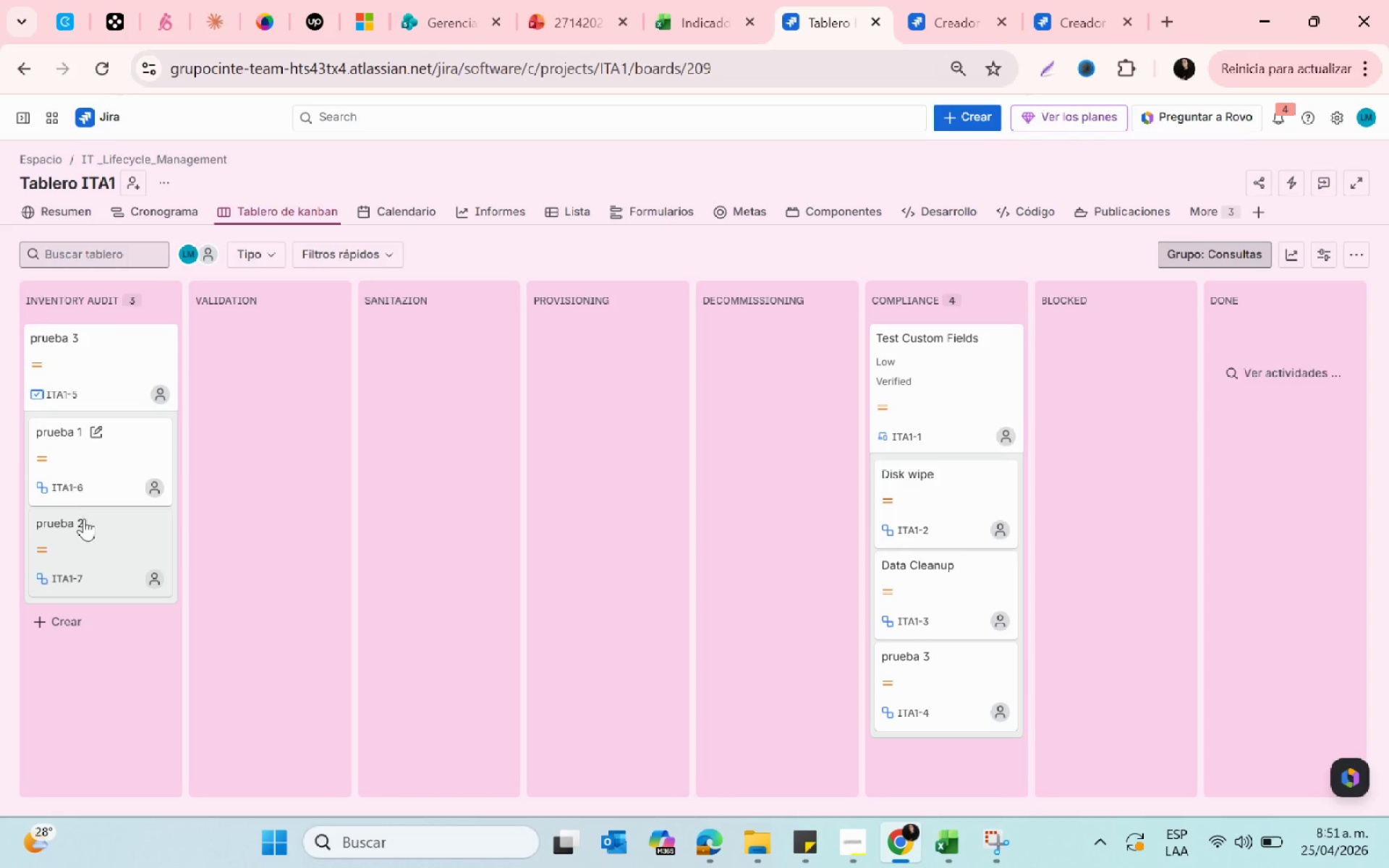 
left_click_drag(start_coordinate=[77, 532], to_coordinate=[381, 383])
 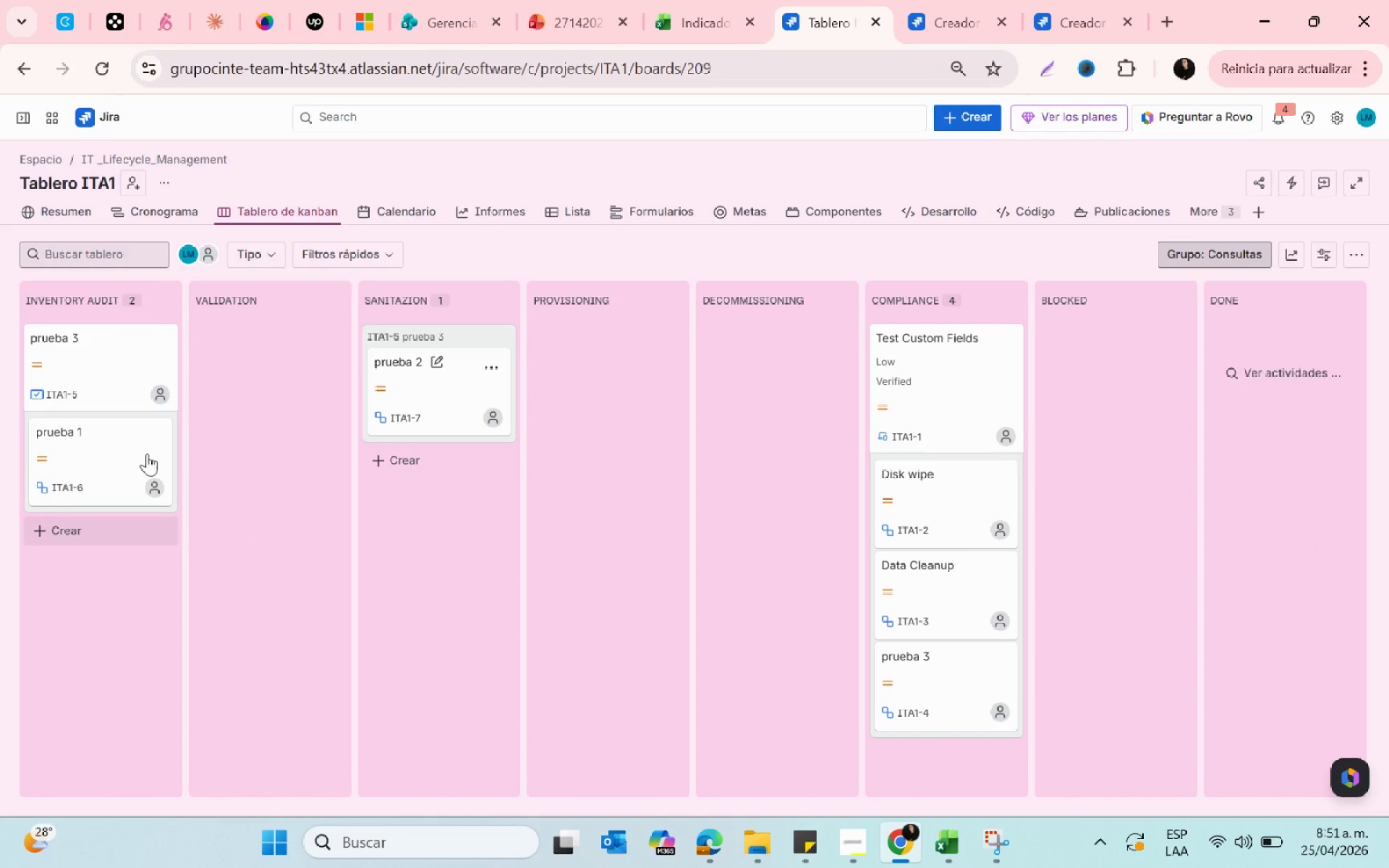 
left_click_drag(start_coordinate=[108, 461], to_coordinate=[441, 401])
 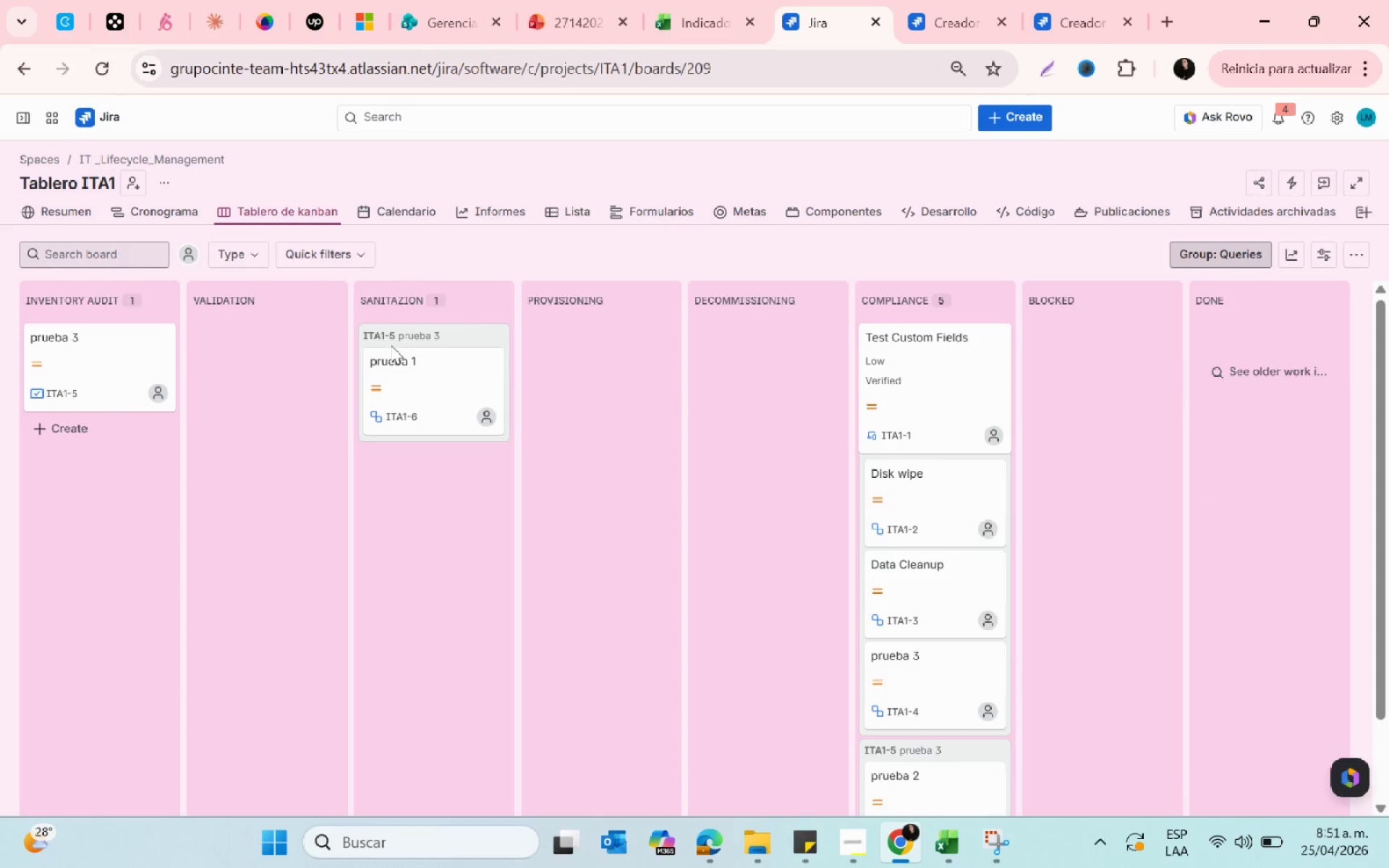 
wait(5.25)
 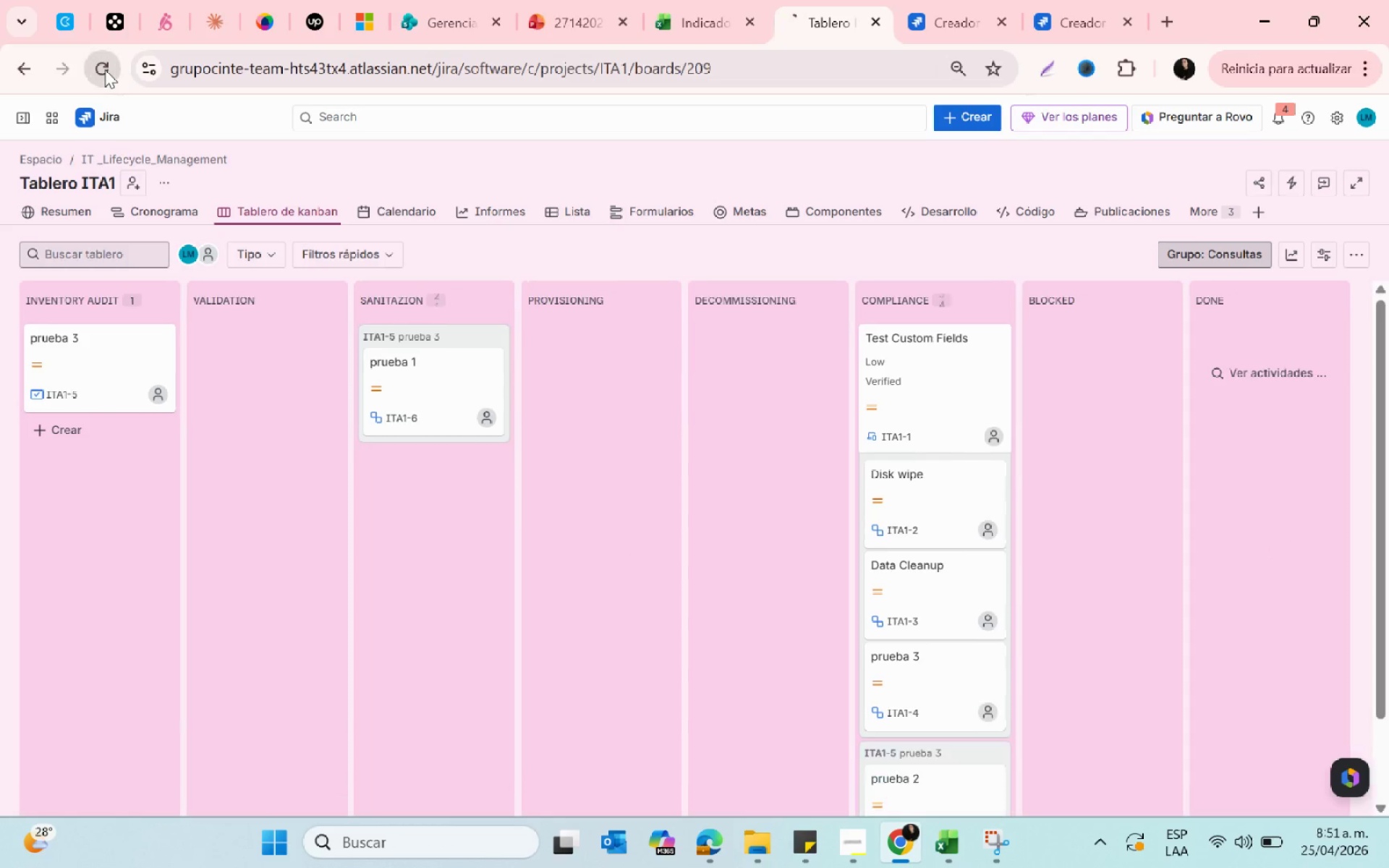 
left_click([96, 68])
 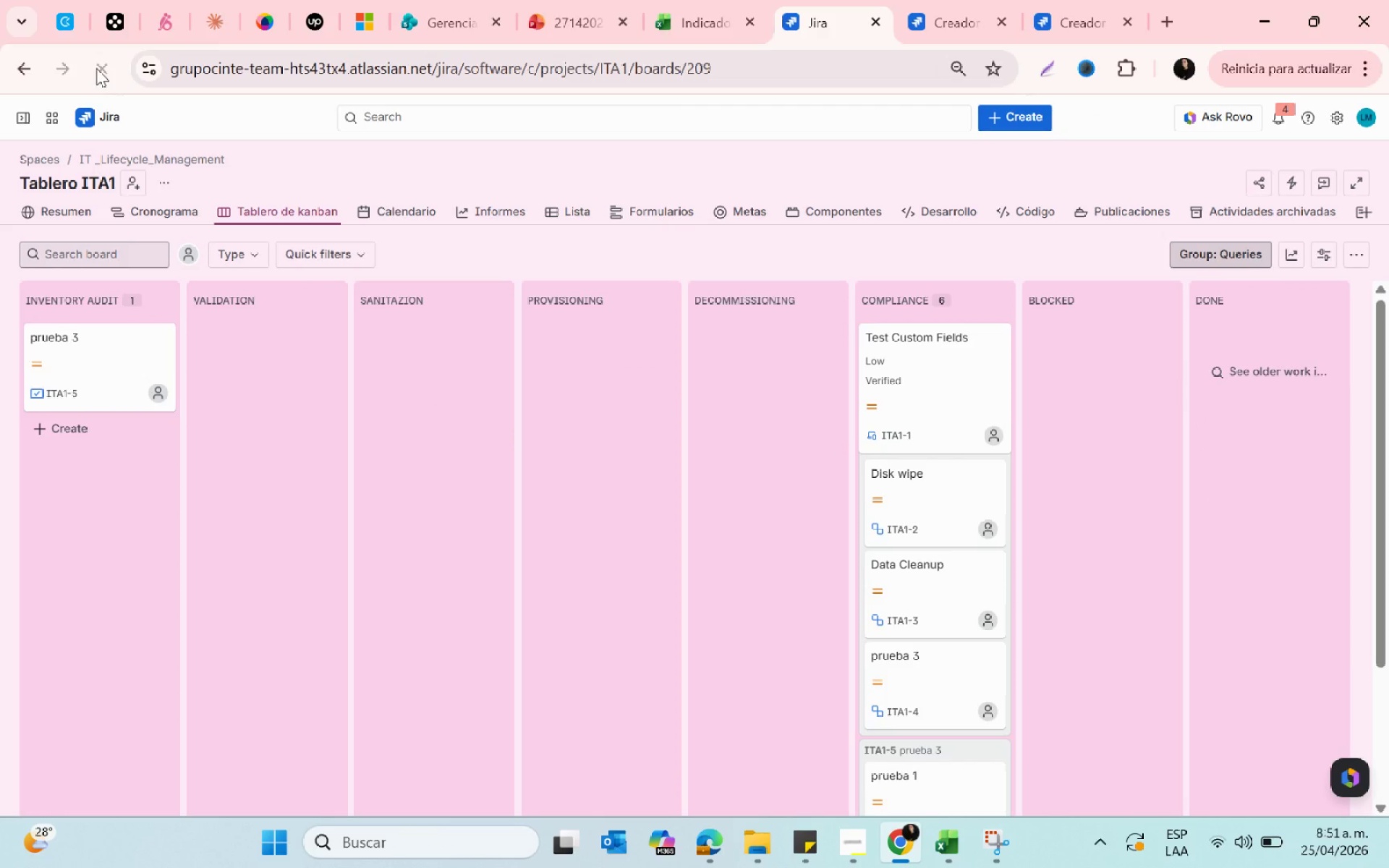 
left_click([96, 68])
 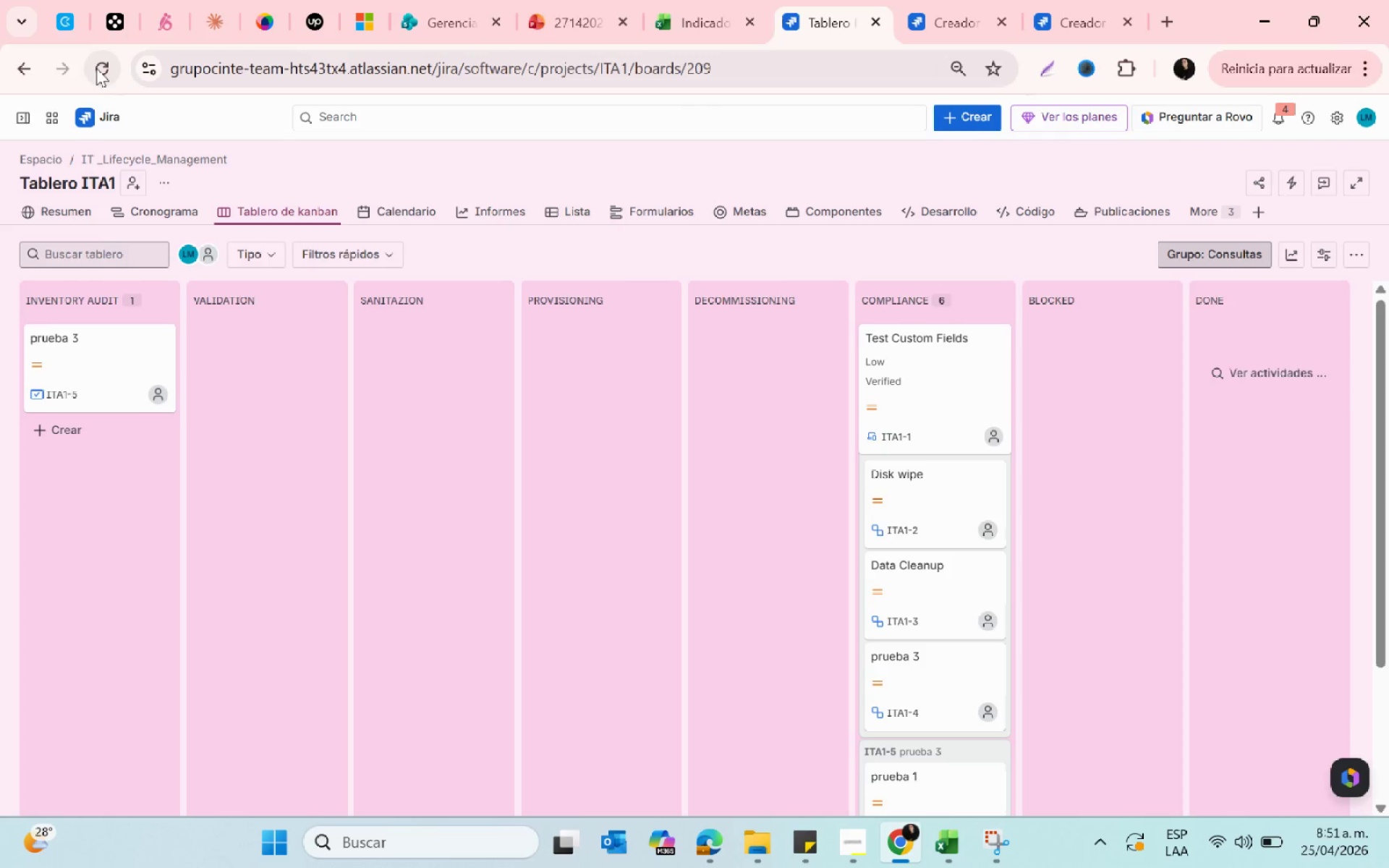 
left_click([96, 68])
 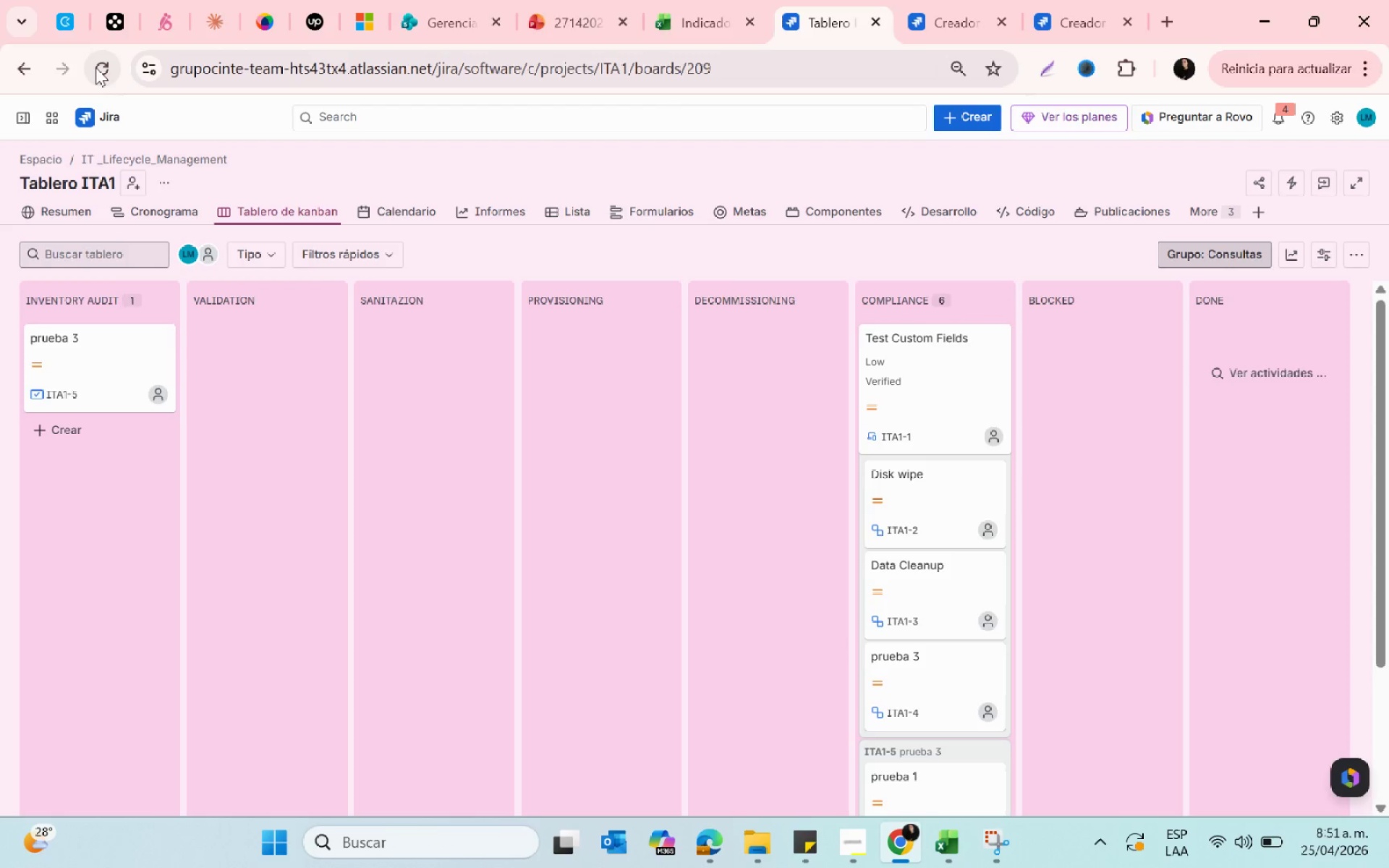 
wait(8.3)
 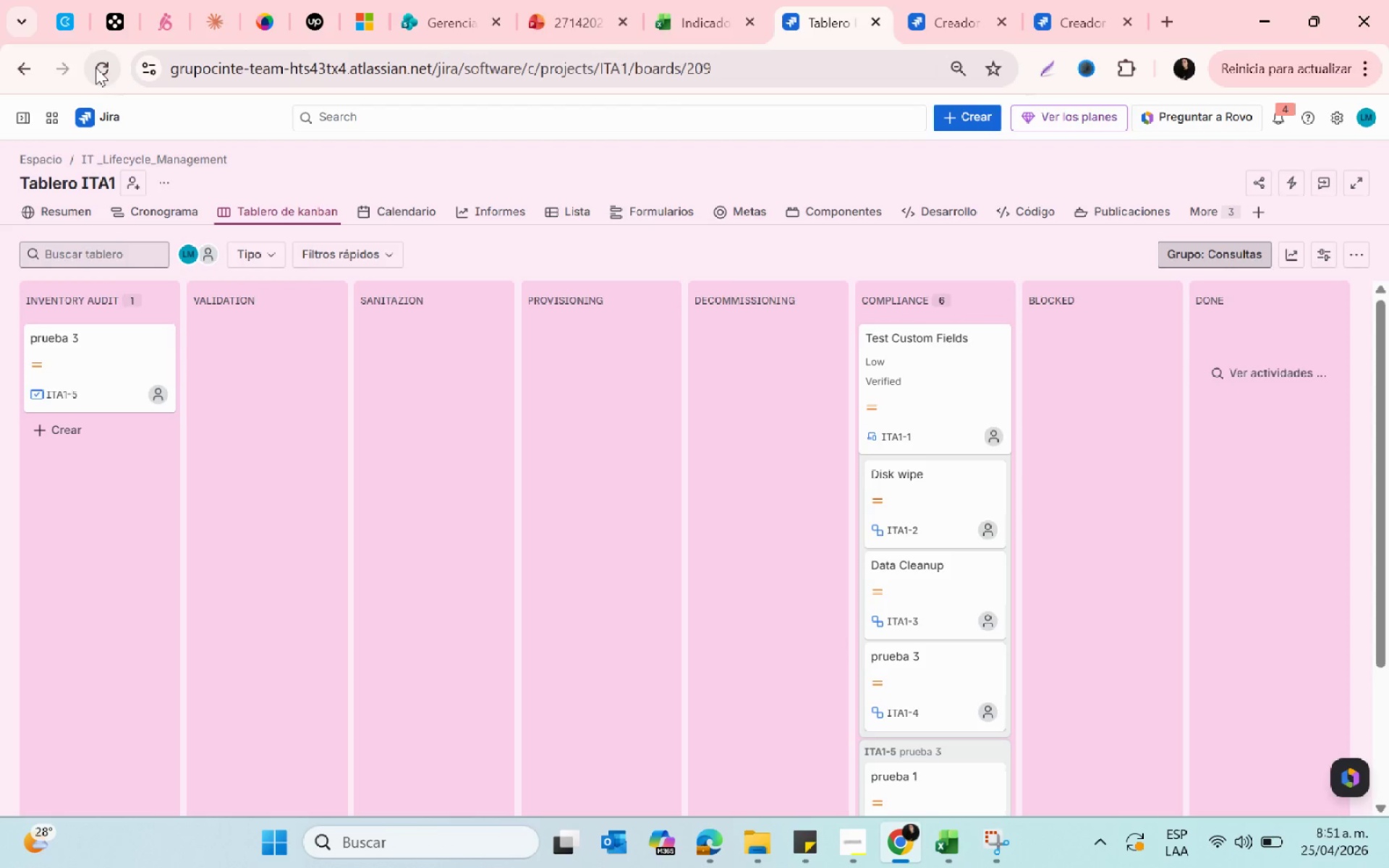 
left_click([943, 12])
 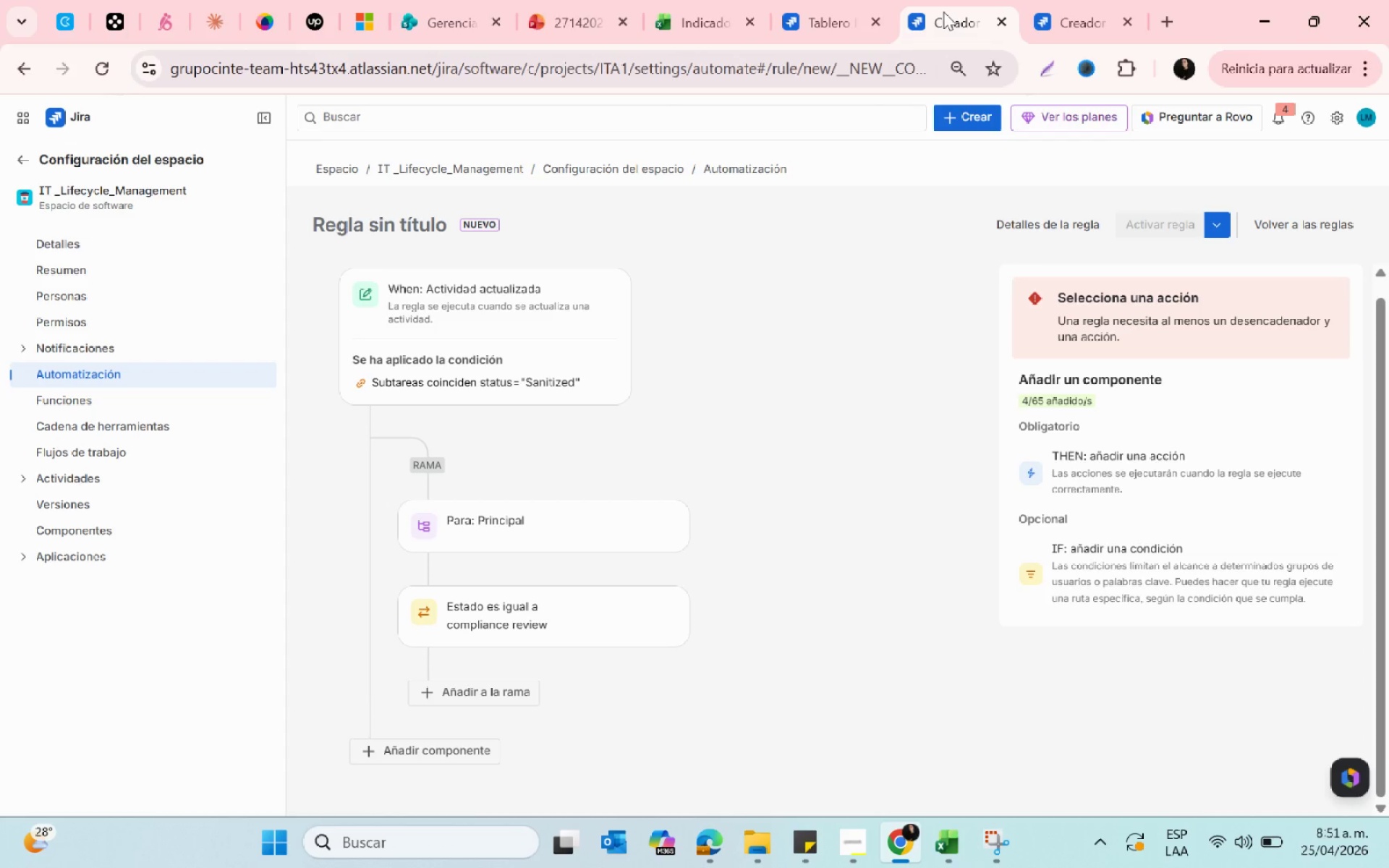 
left_click([1109, 19])
 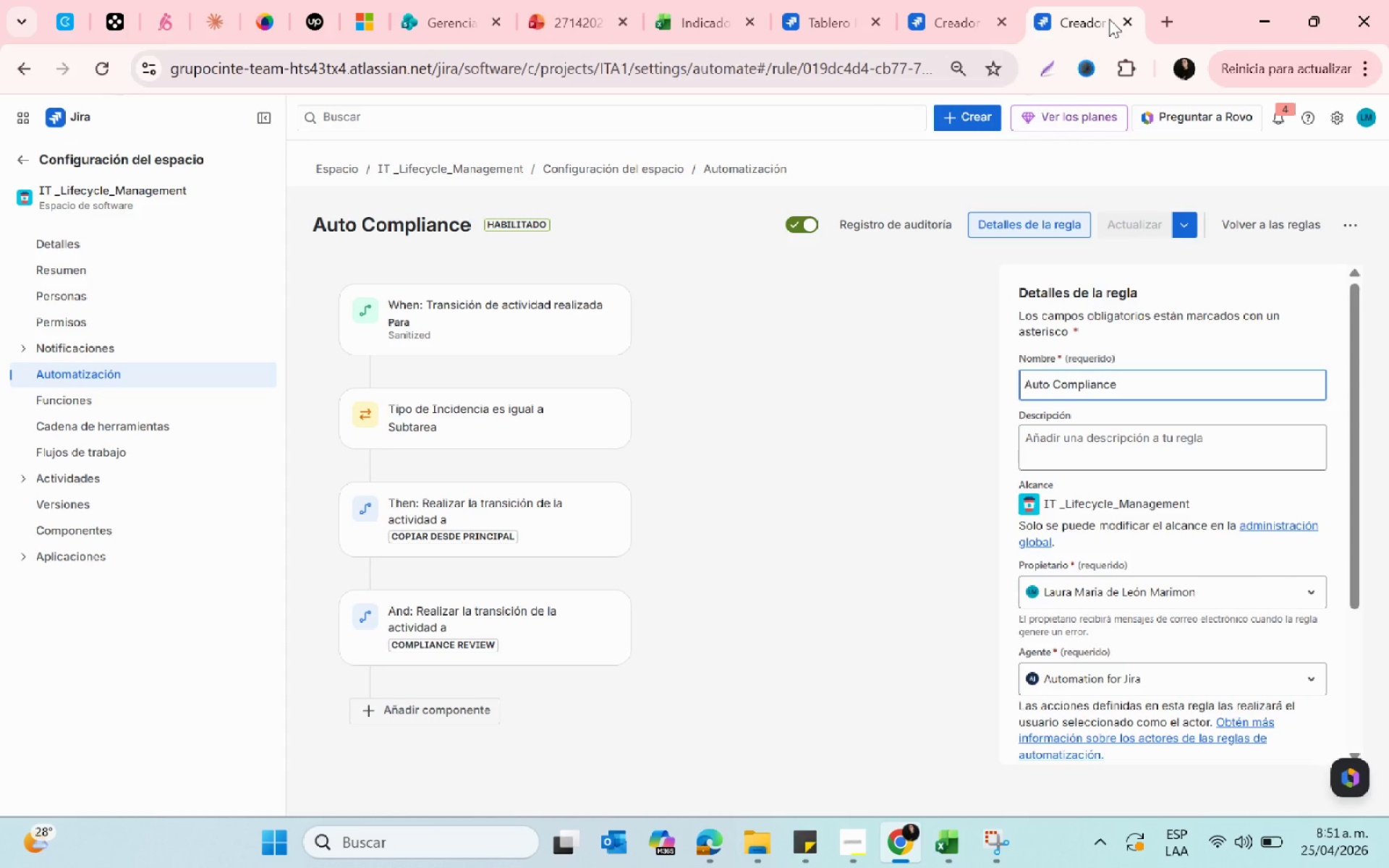 
wait(5.19)
 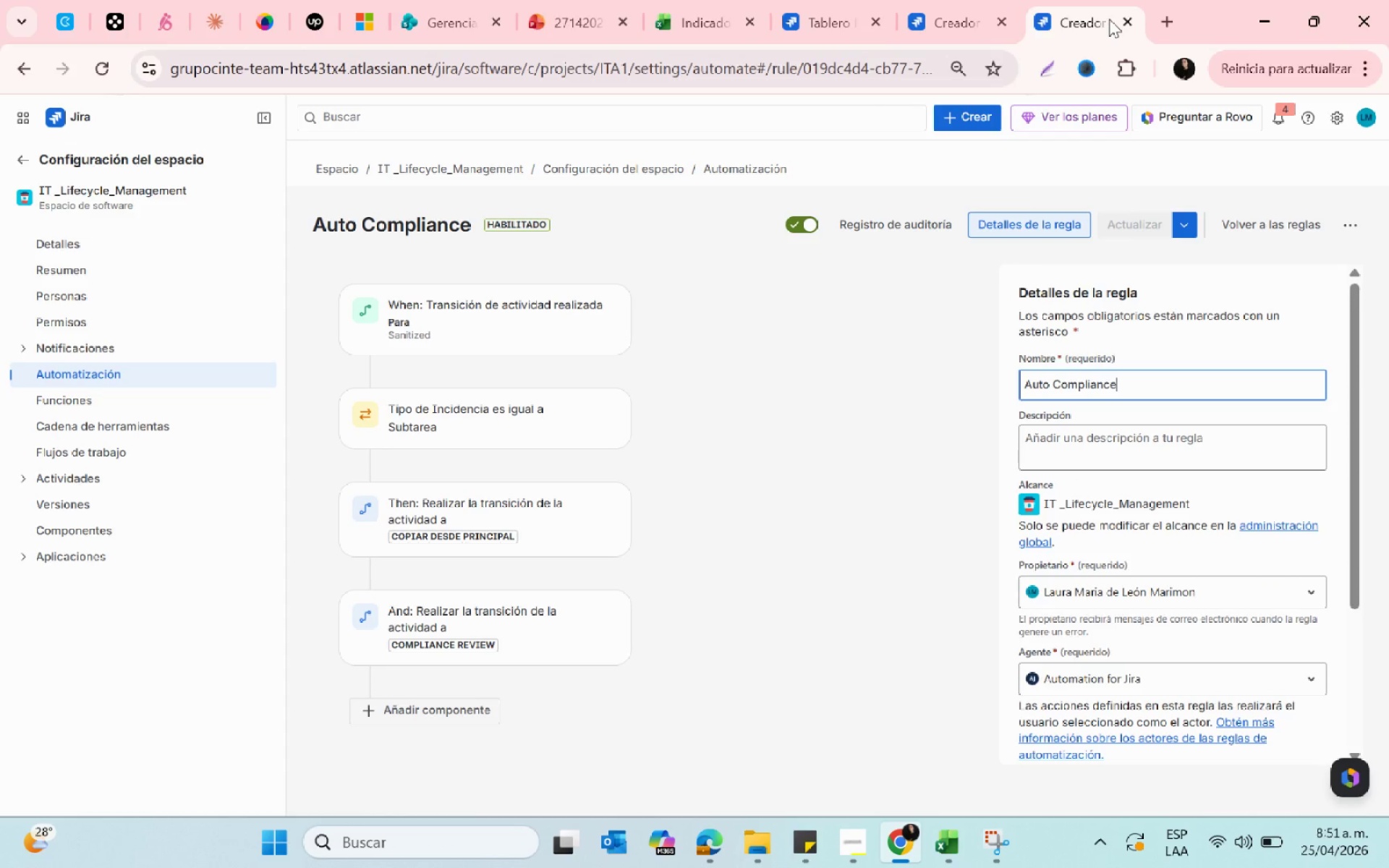 
left_click([559, 527])
 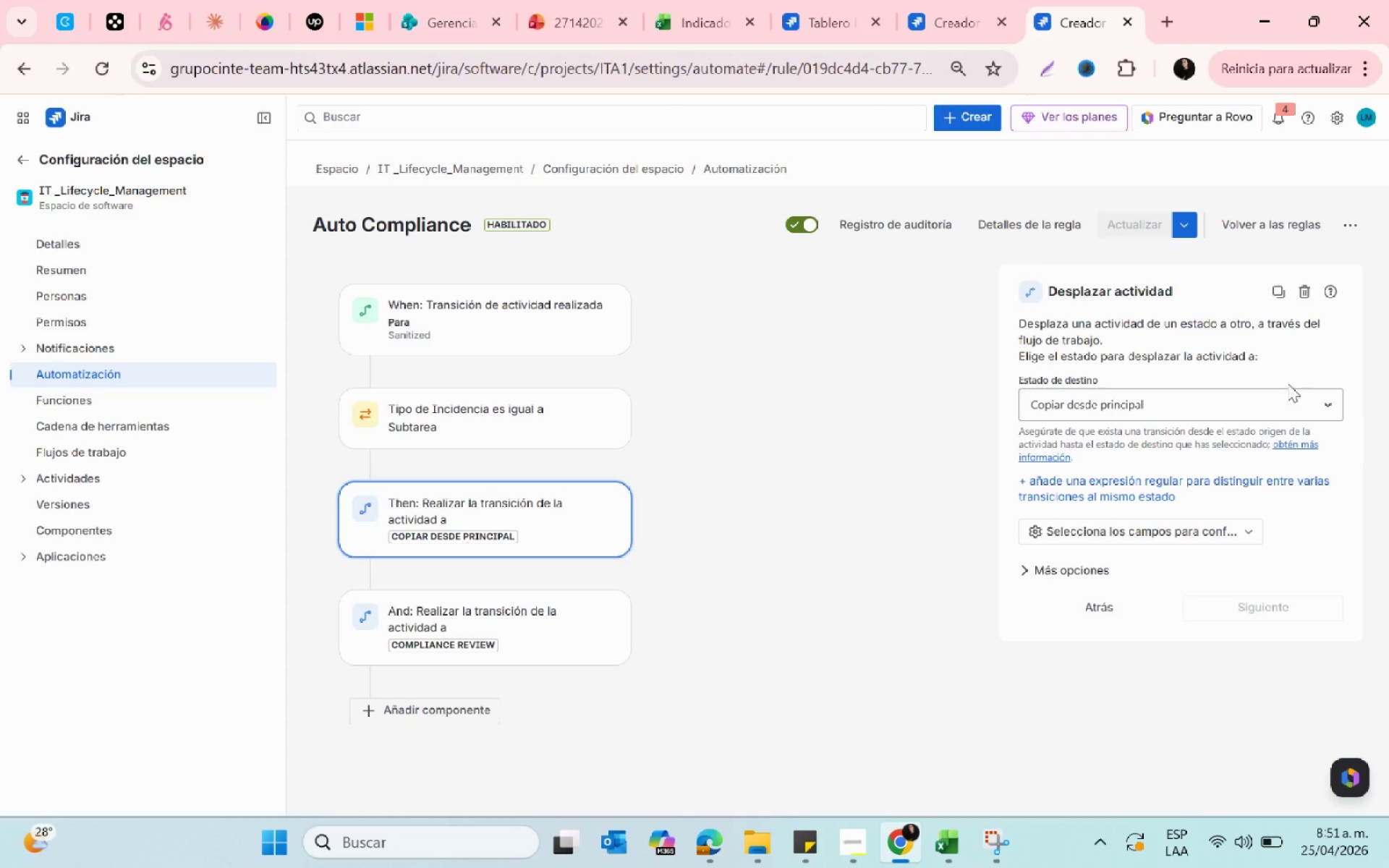 
left_click([1314, 393])
 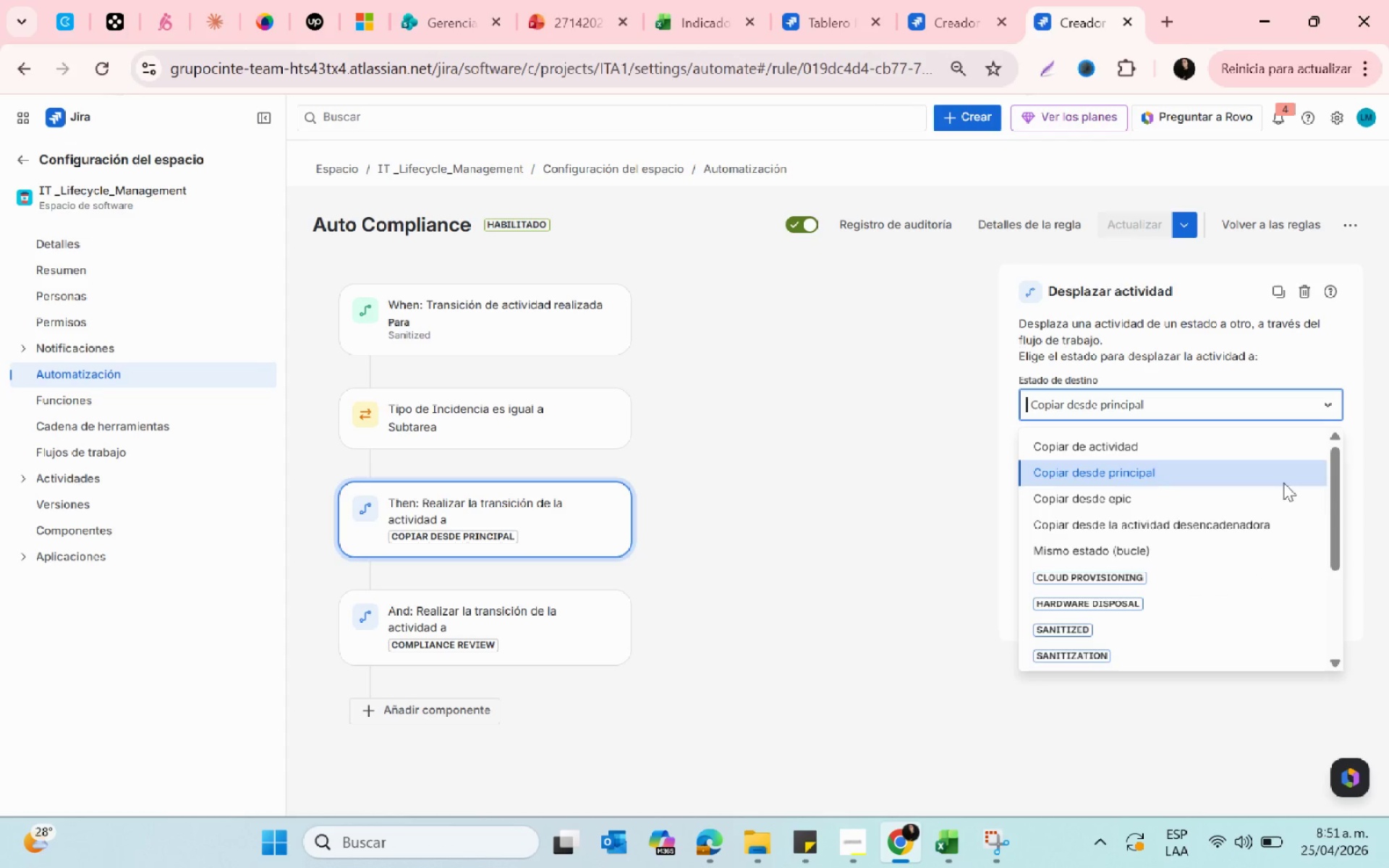 
scroll: coordinate [1268, 524], scroll_direction: down, amount: 1.0
 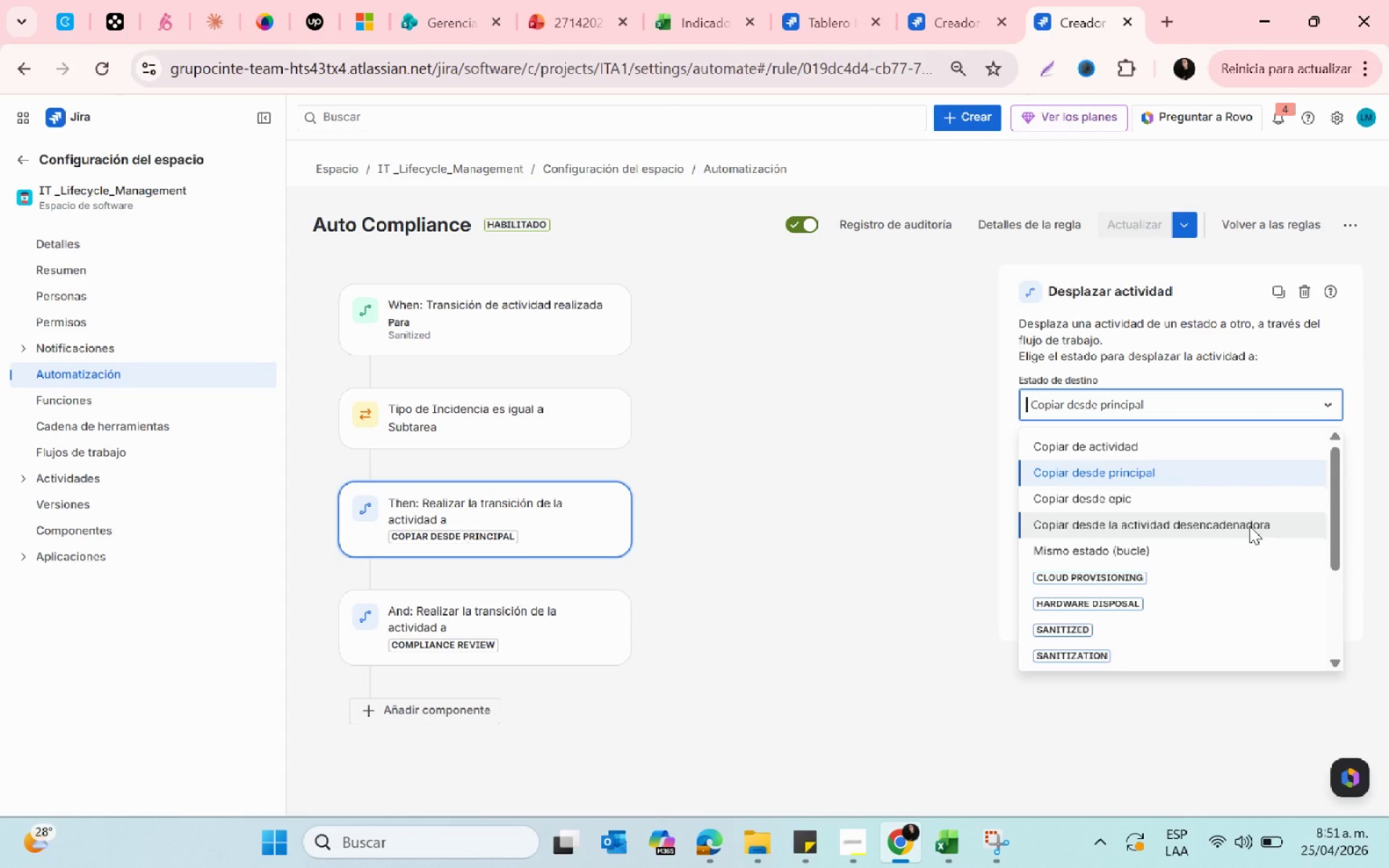 
scroll: coordinate [1249, 526], scroll_direction: up, amount: 1.0
 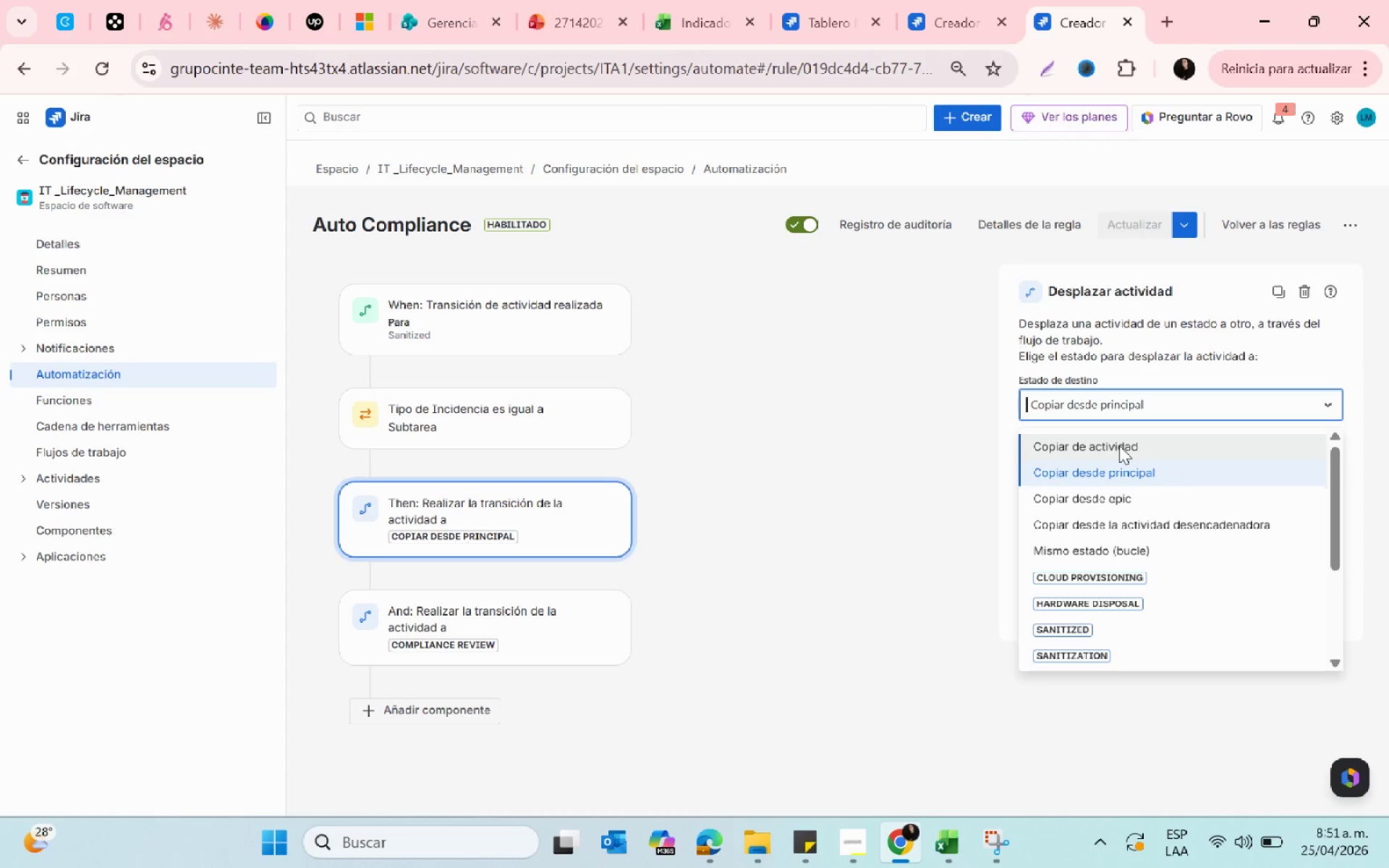 
left_click([1127, 524])
 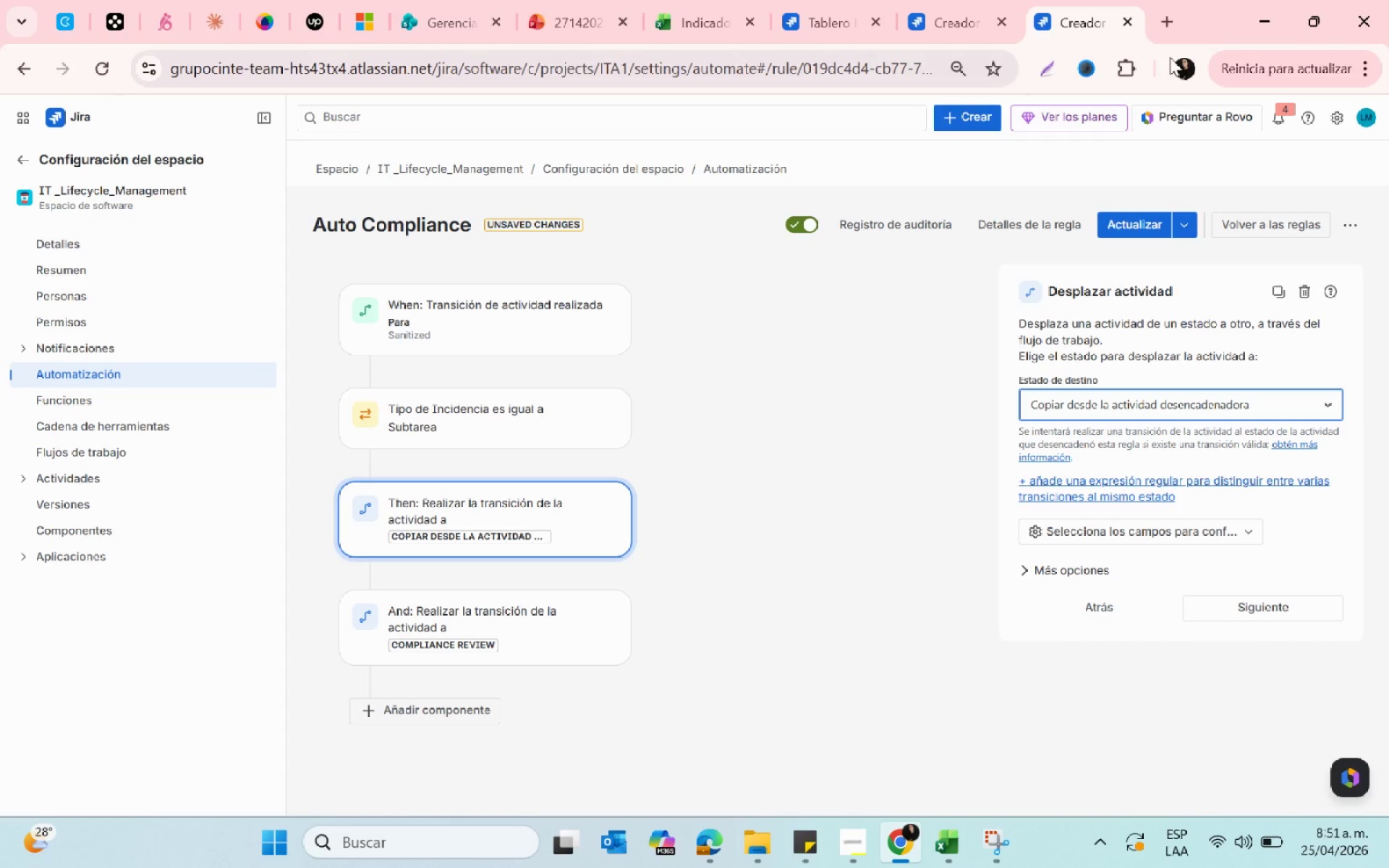 
left_click([1110, 218])
 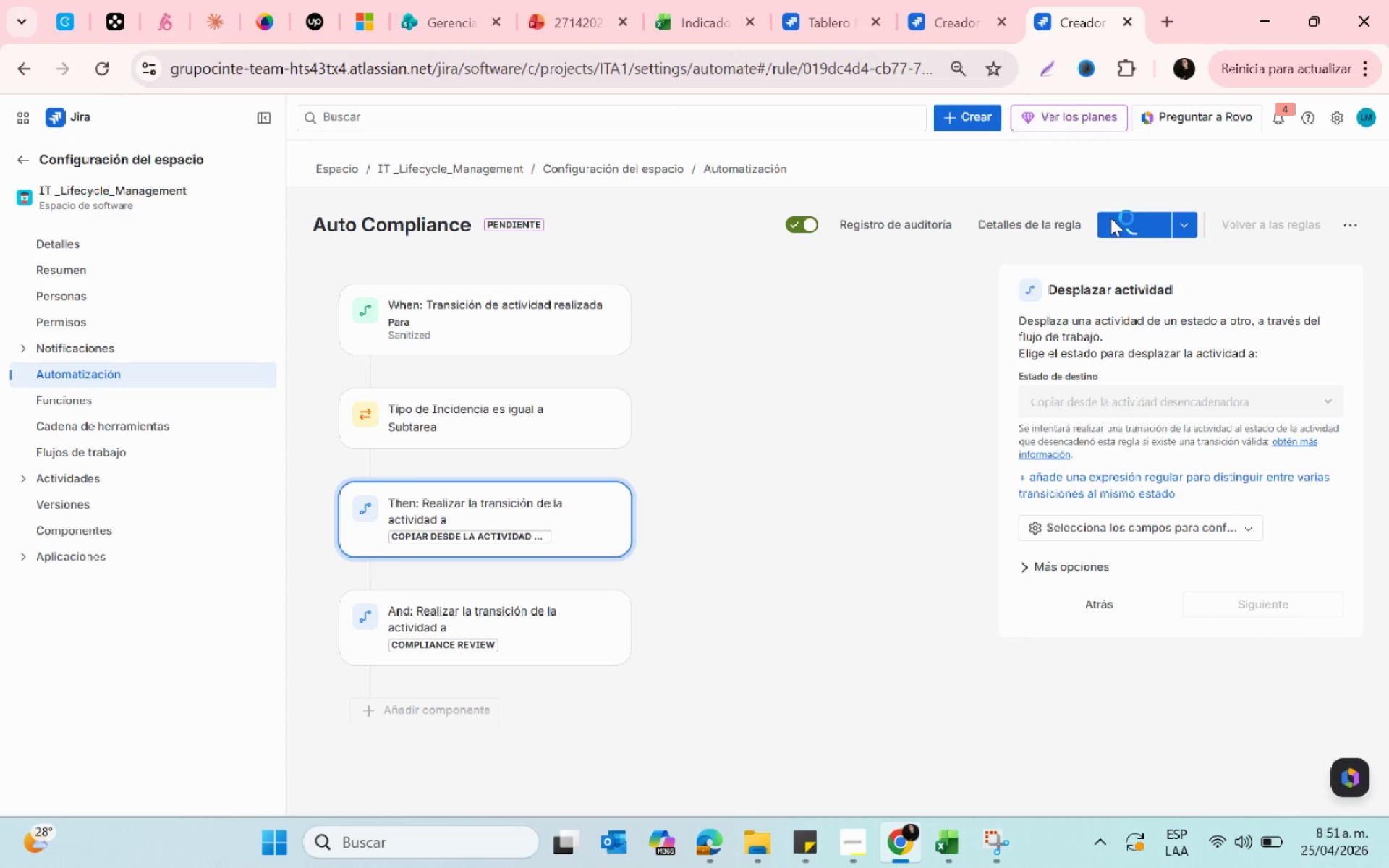 
left_click([933, 9])
 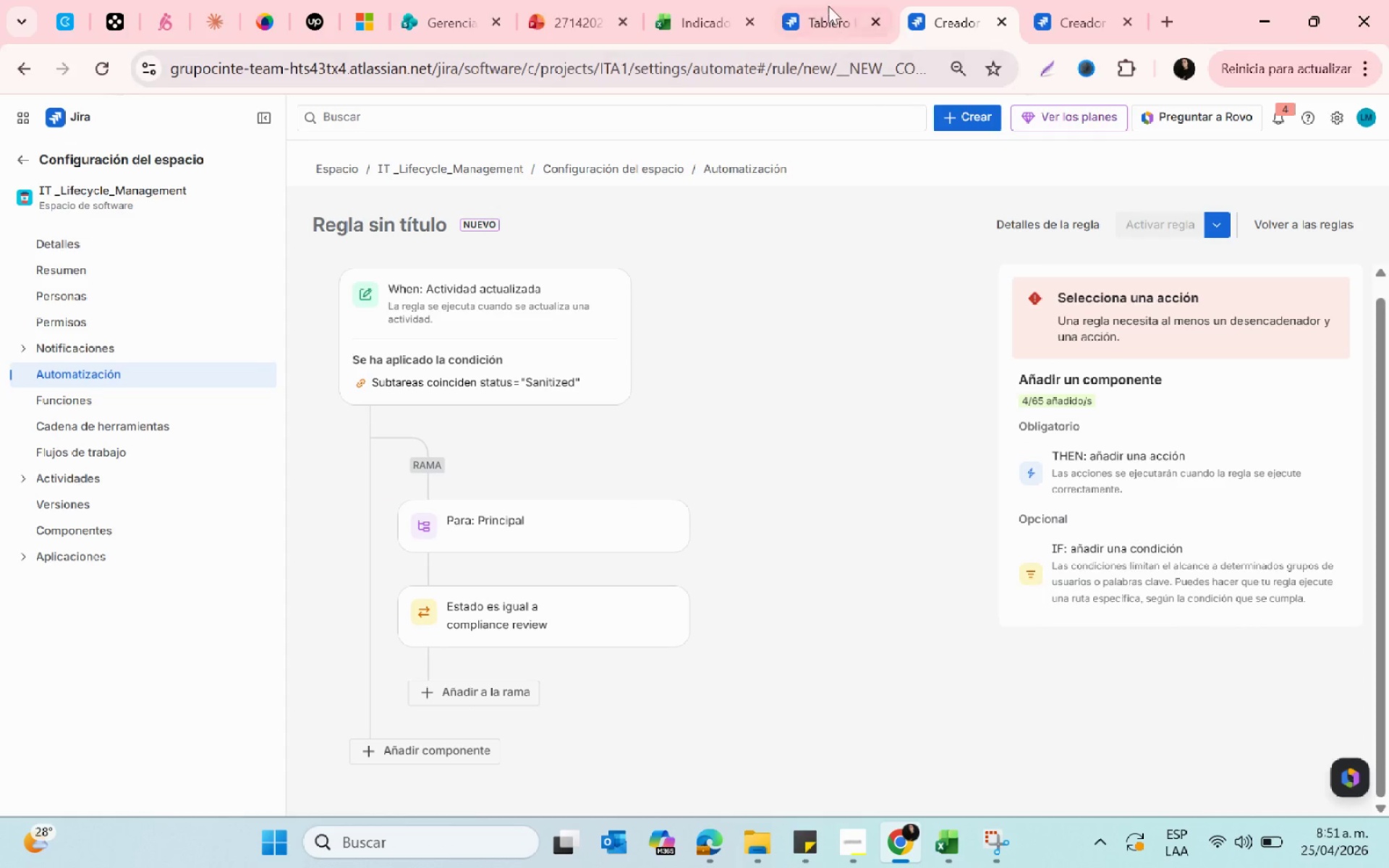 
left_click([821, 0])
 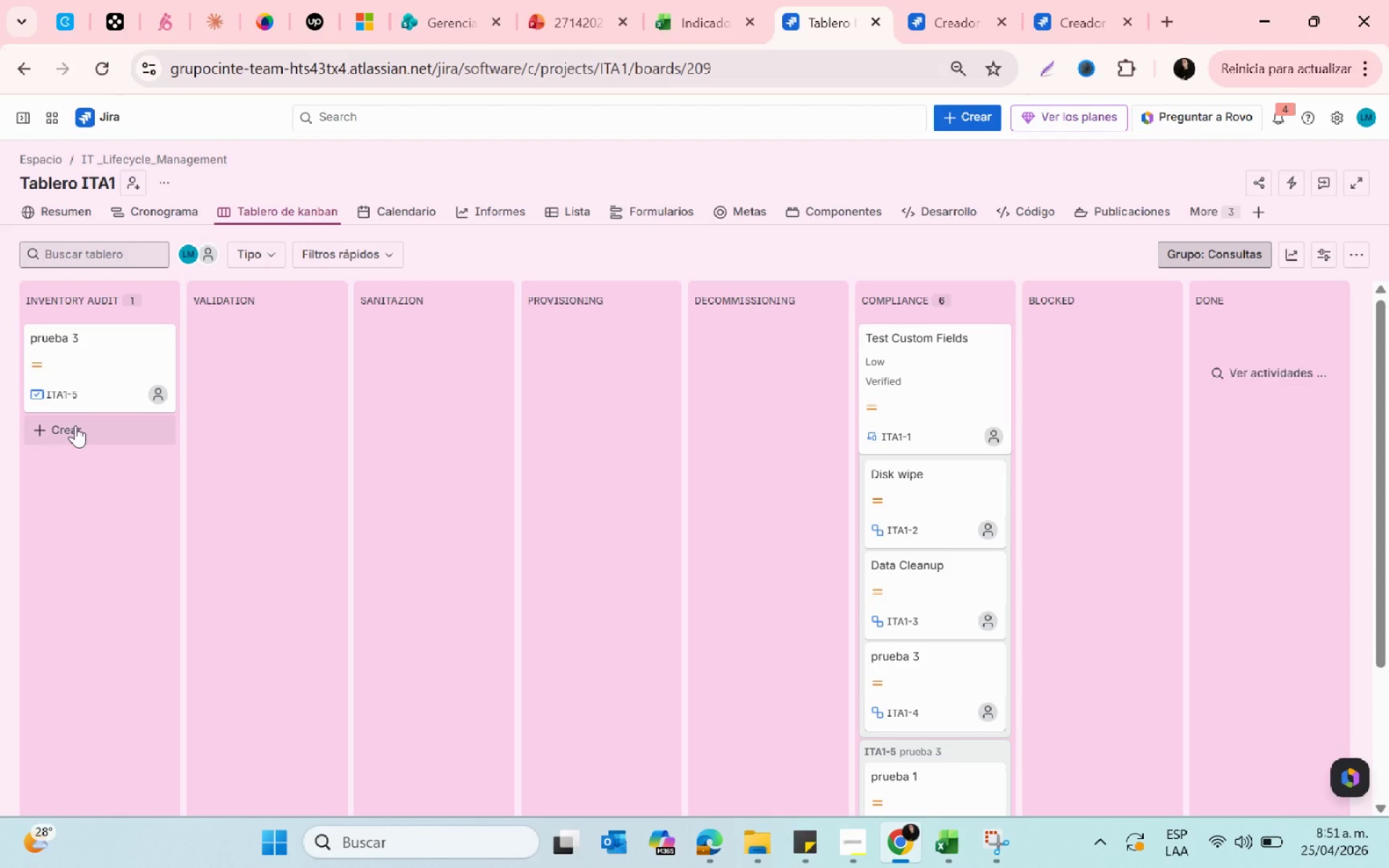 
left_click([72, 423])
 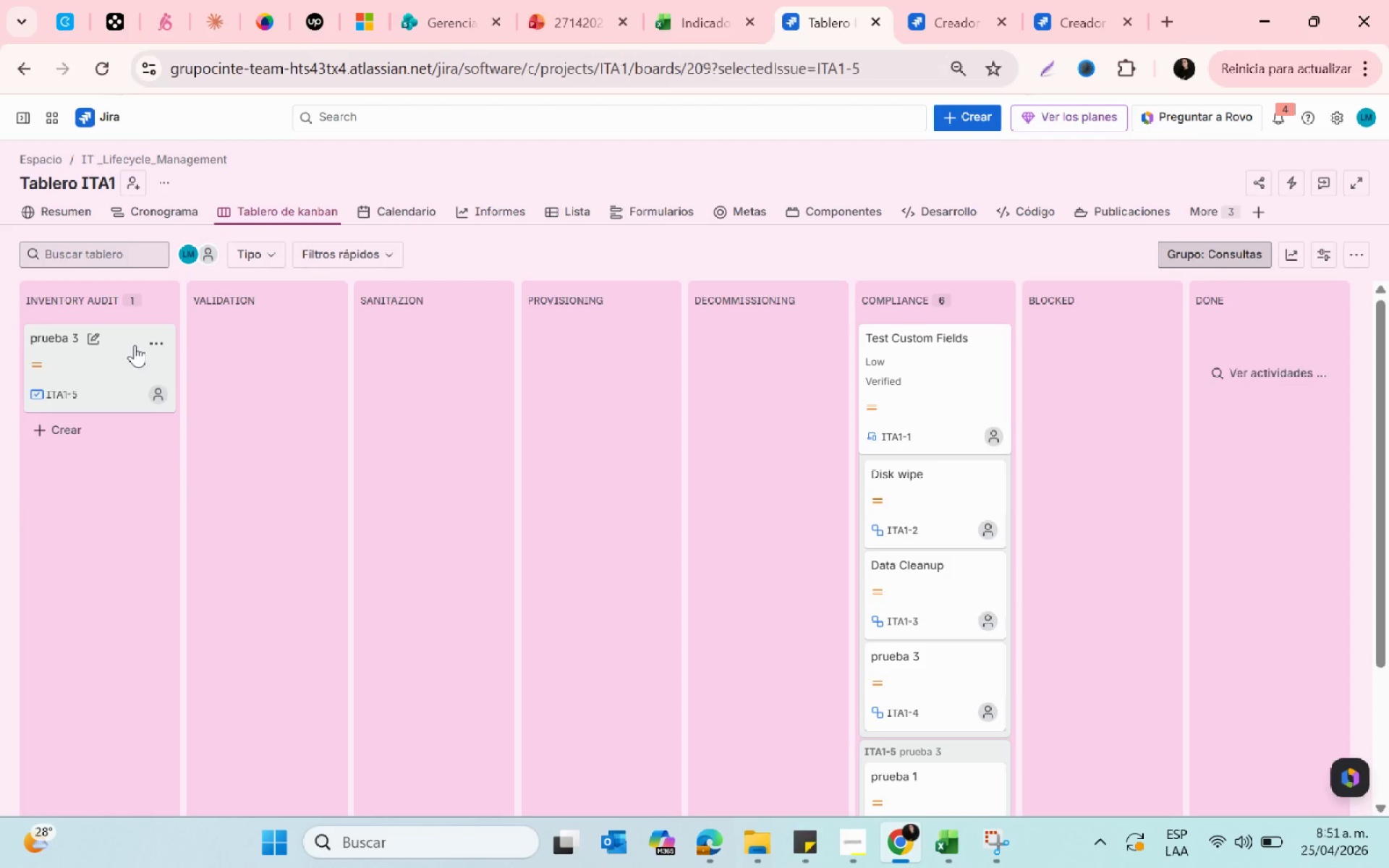 
left_click([100, 346])
 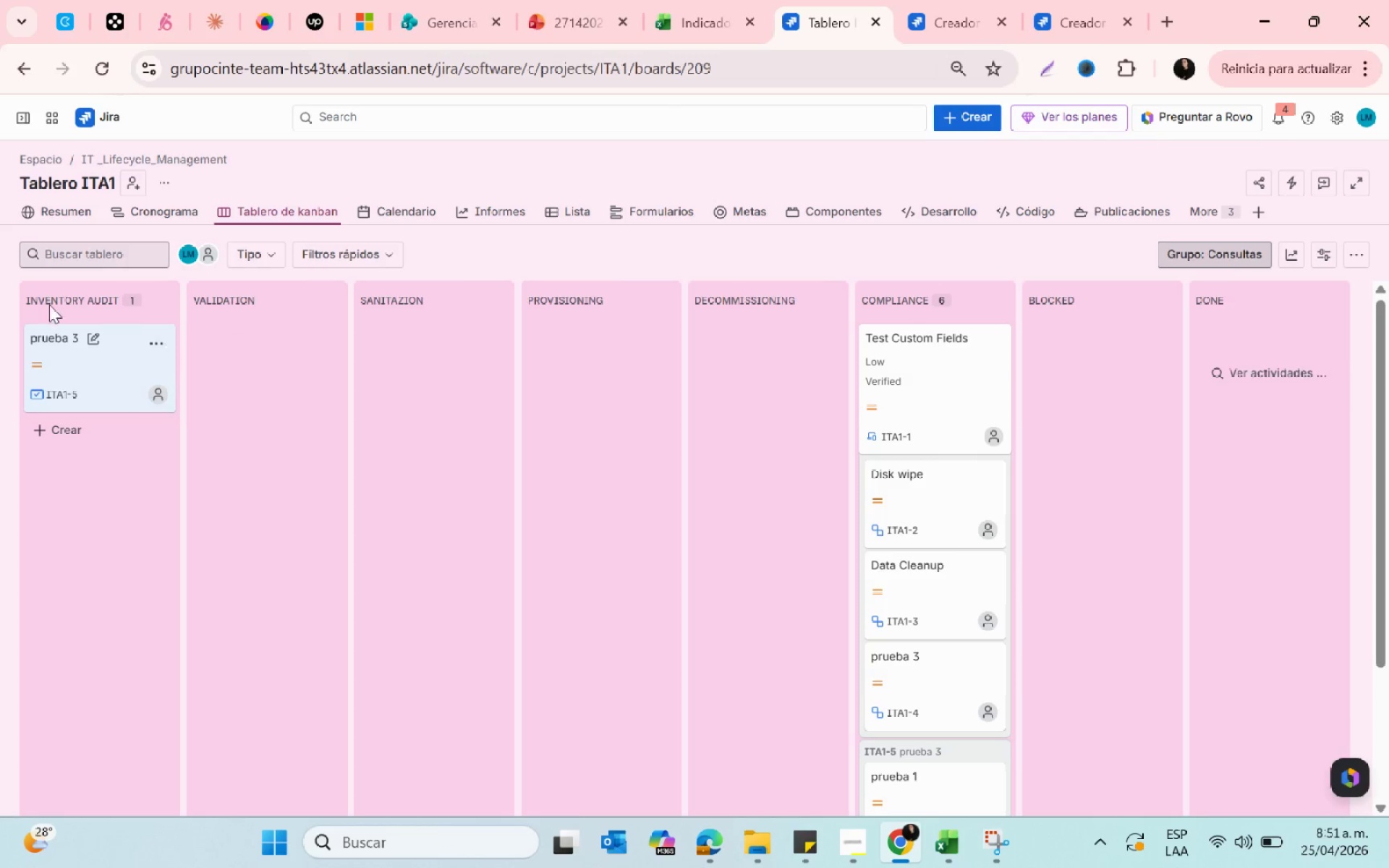 
left_click([120, 373])
 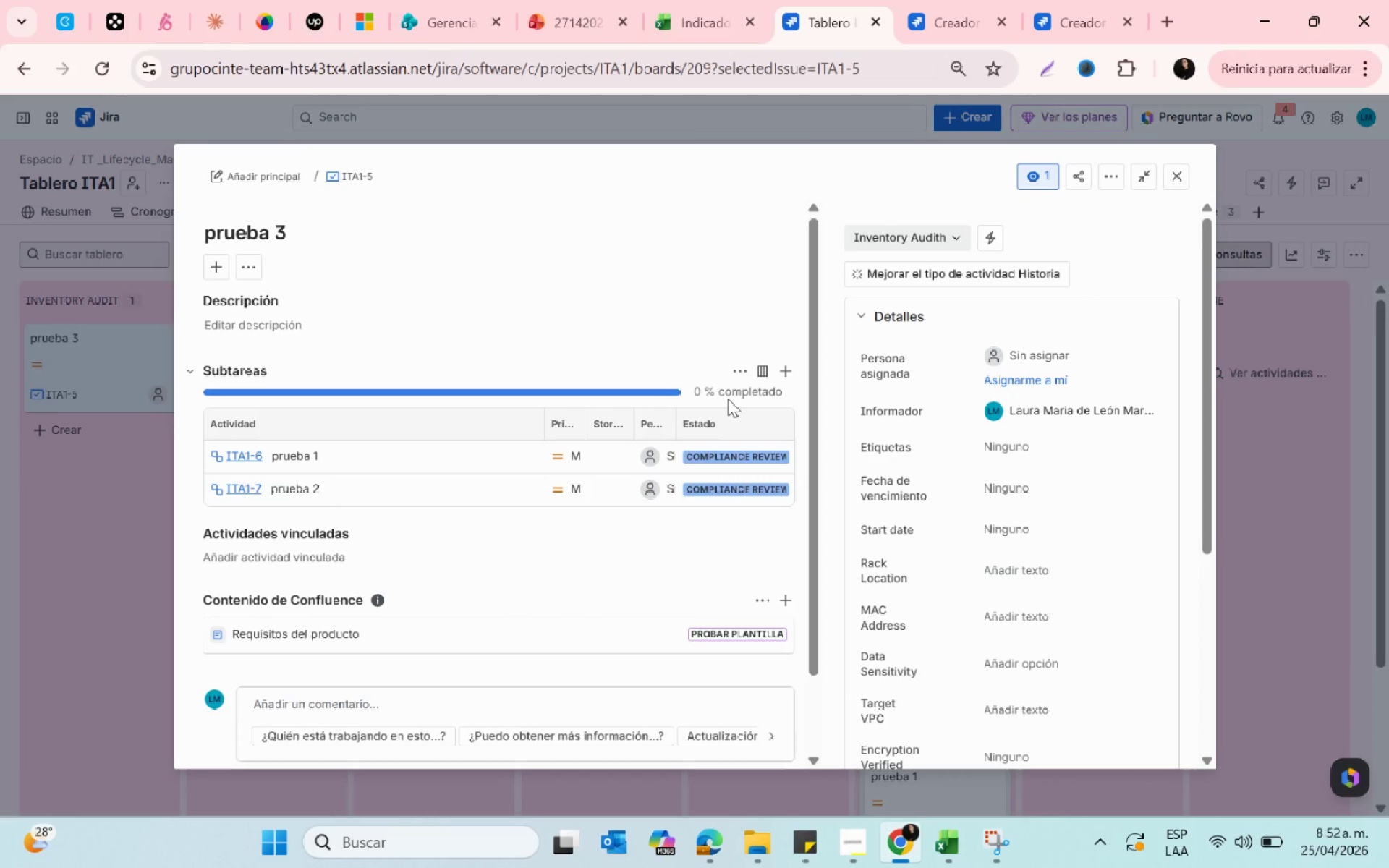 
left_click([786, 368])
 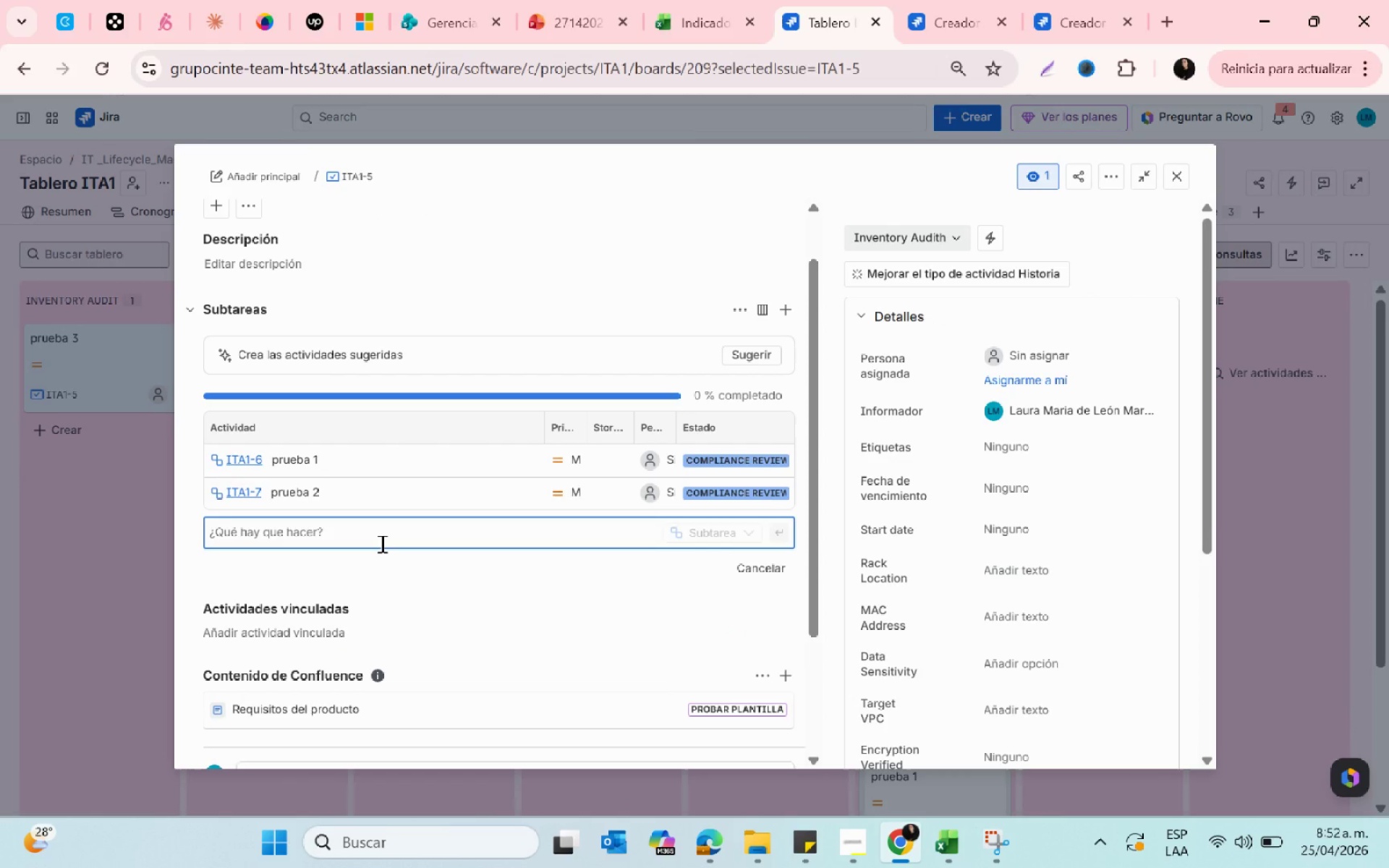 
type(EEE)
 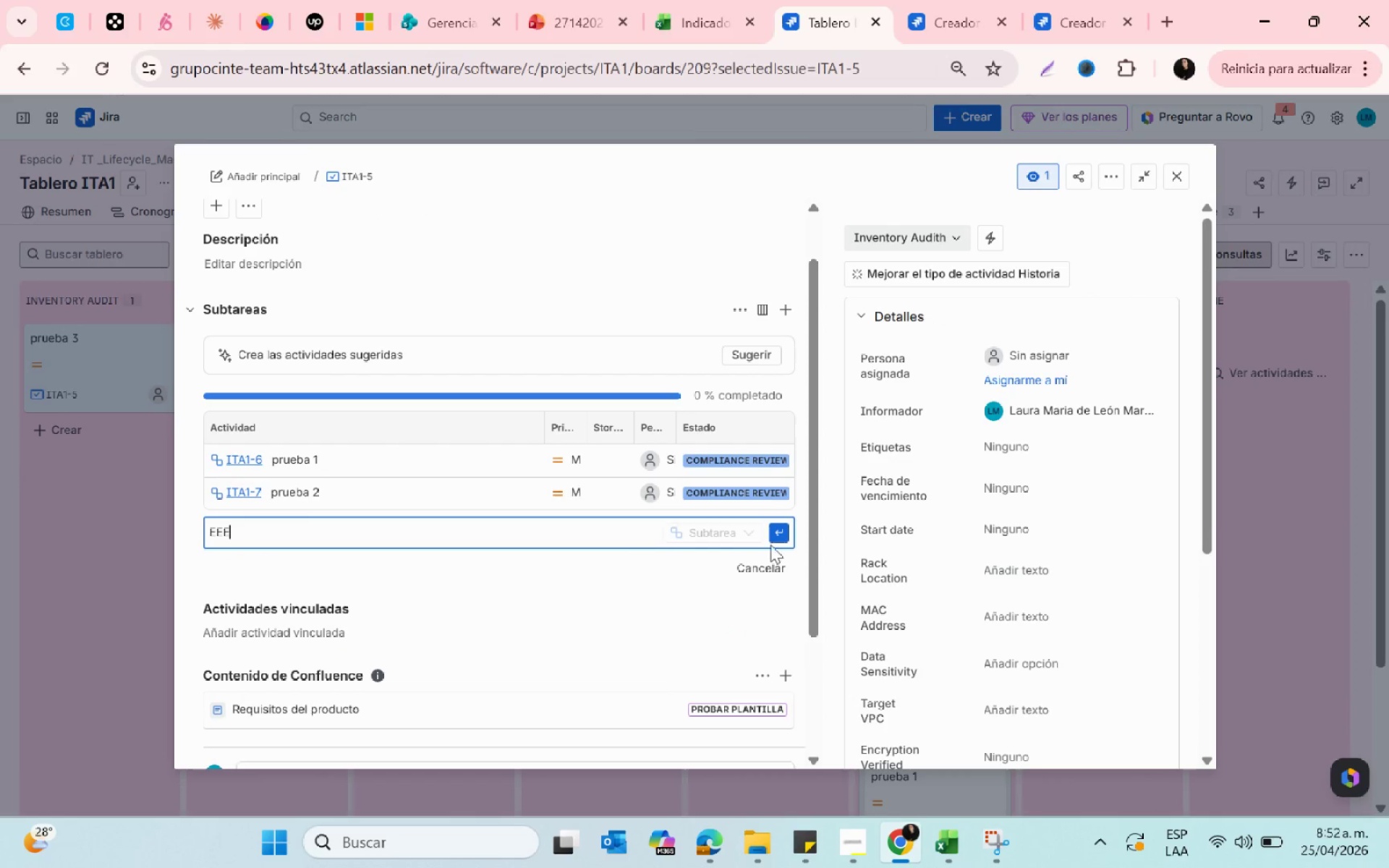 
type(EE)
 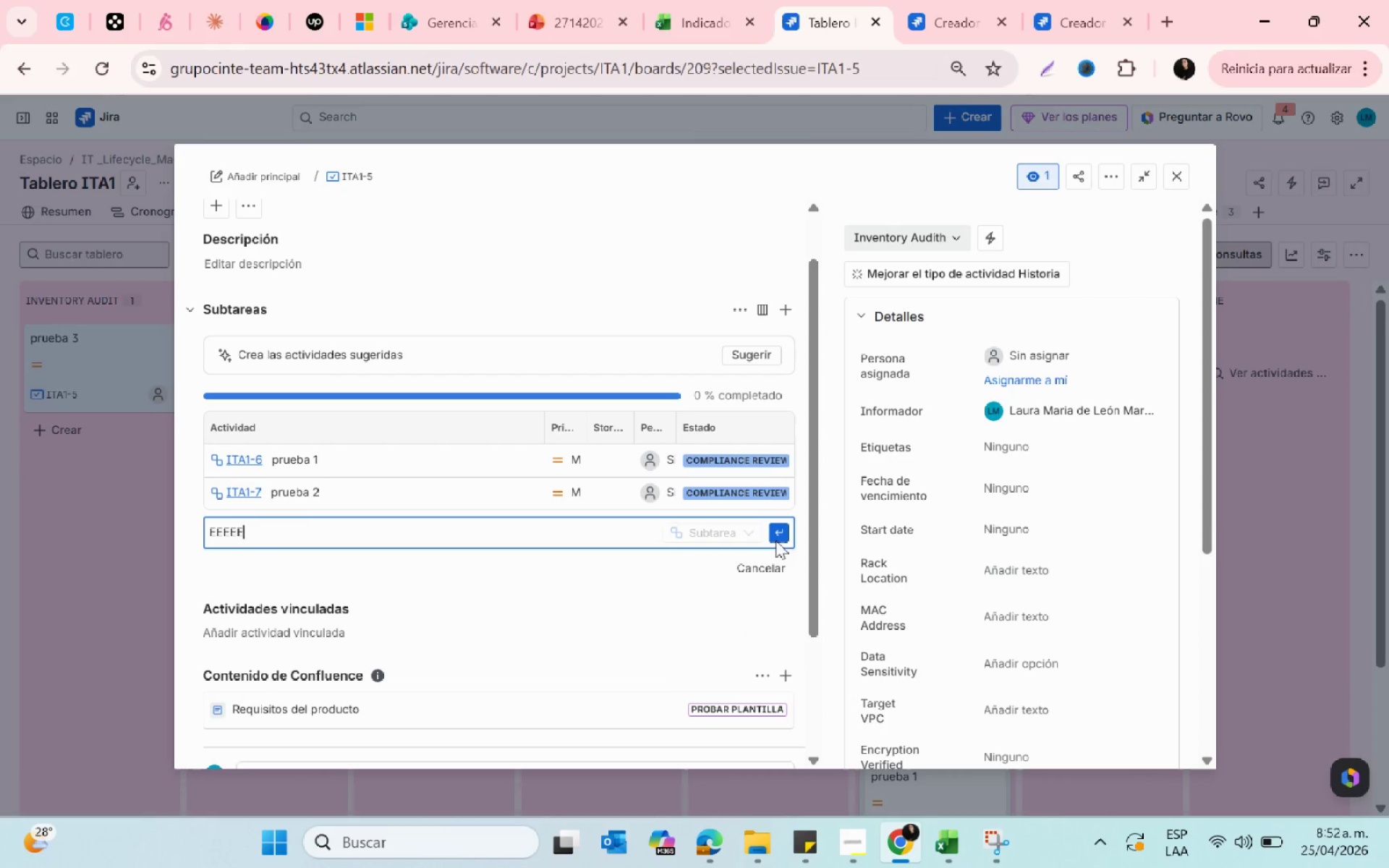 
left_click([777, 537])
 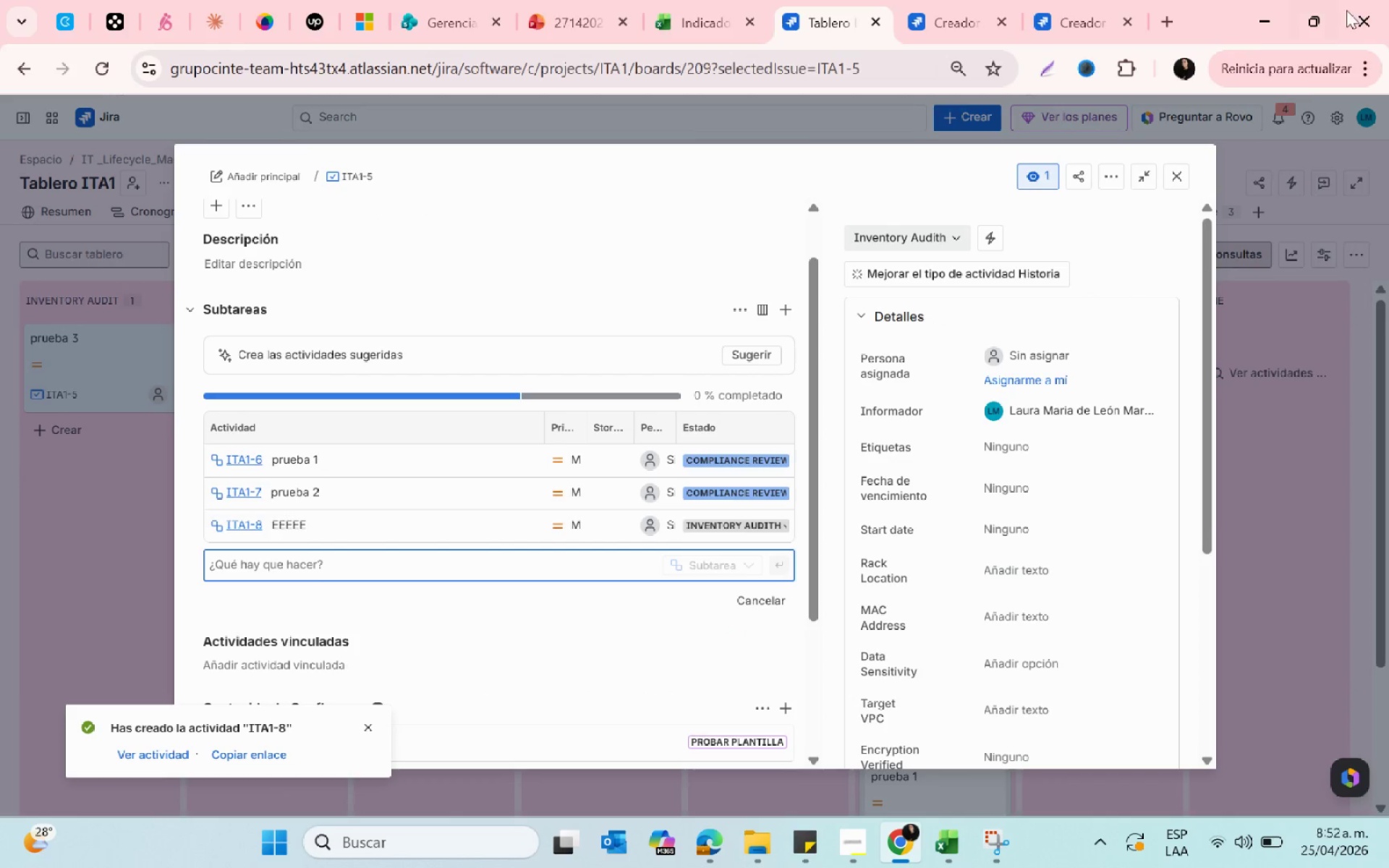 
left_click([1178, 176])
 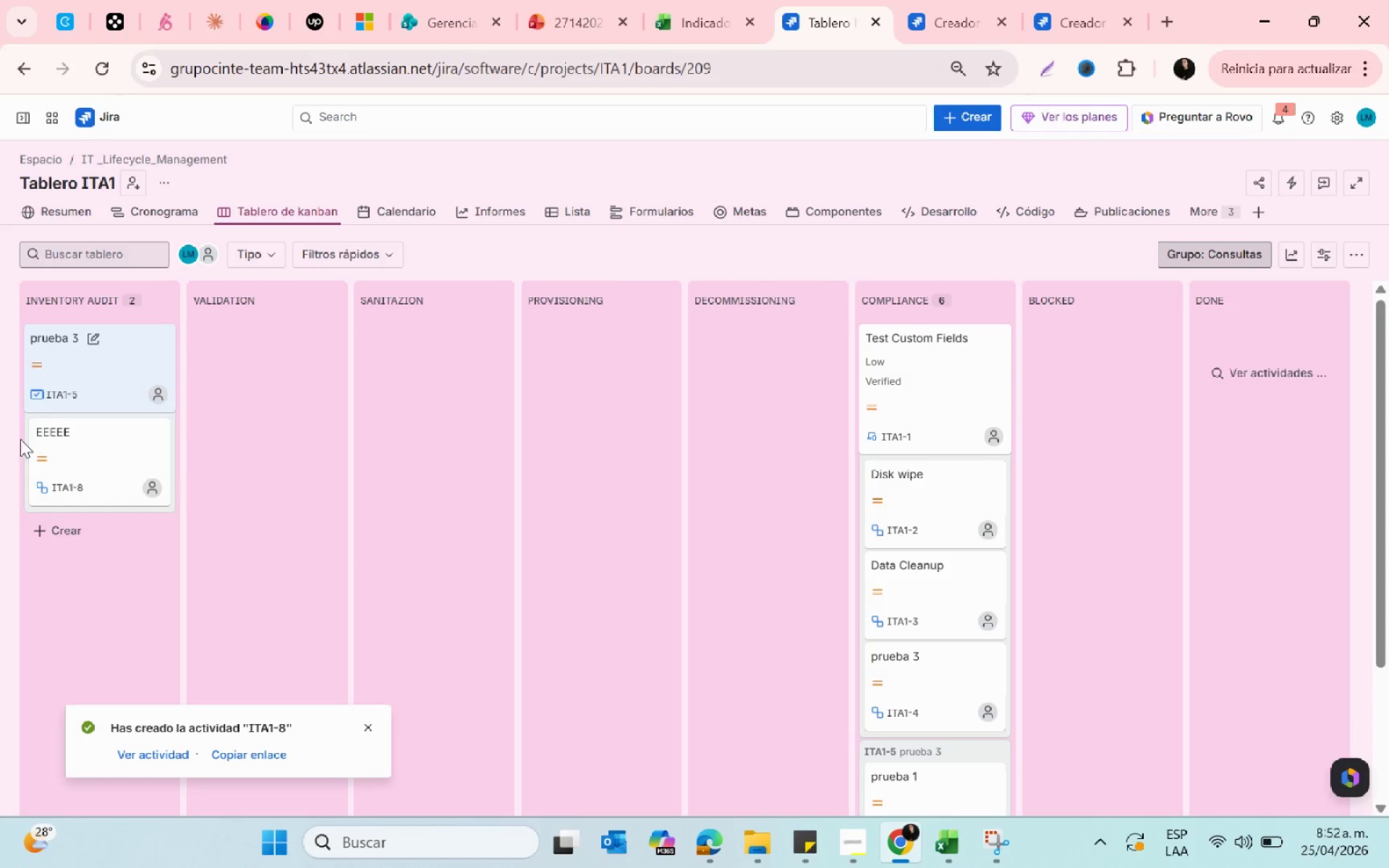 
left_click_drag(start_coordinate=[87, 470], to_coordinate=[412, 350])
 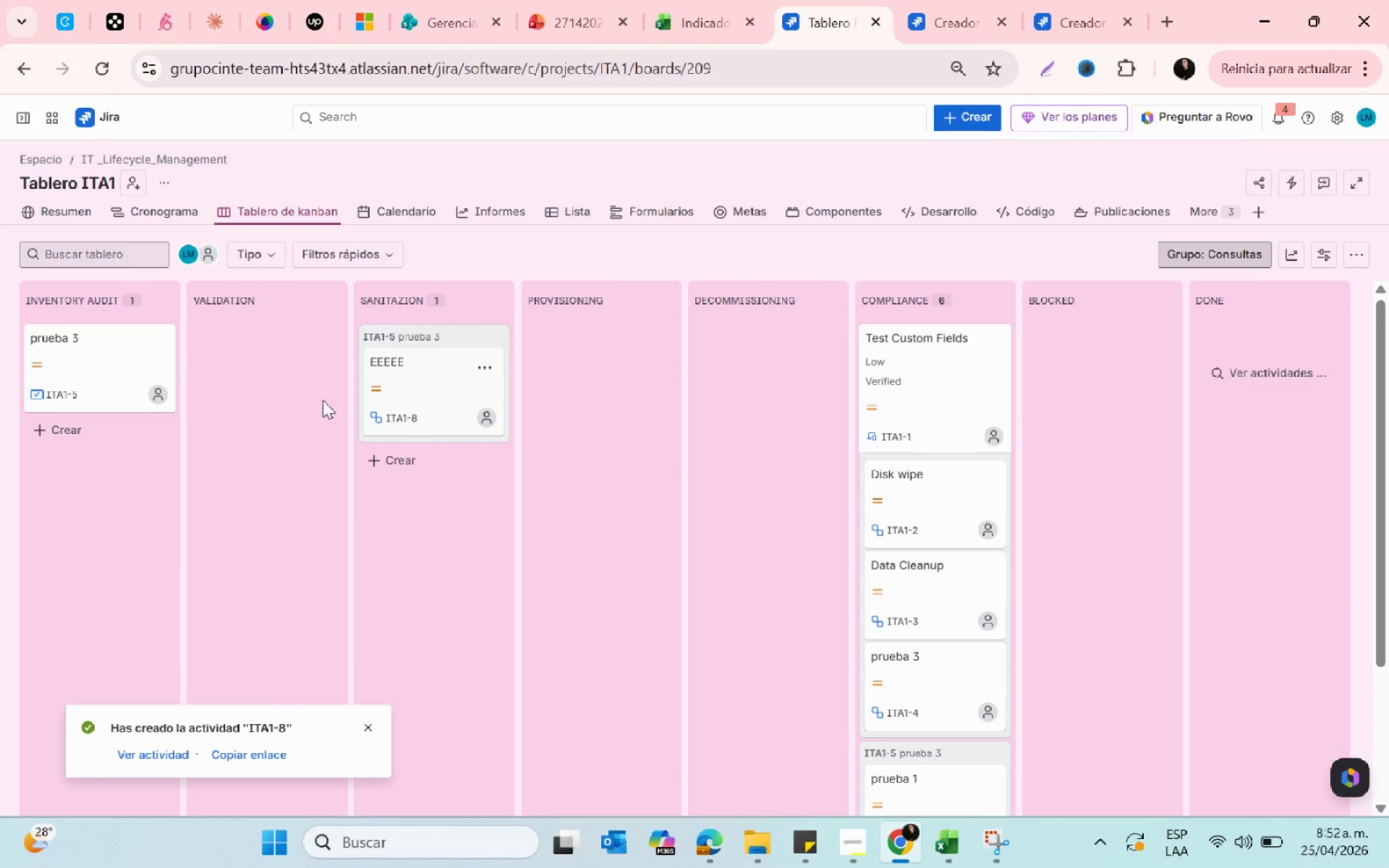 
left_click([101, 72])
 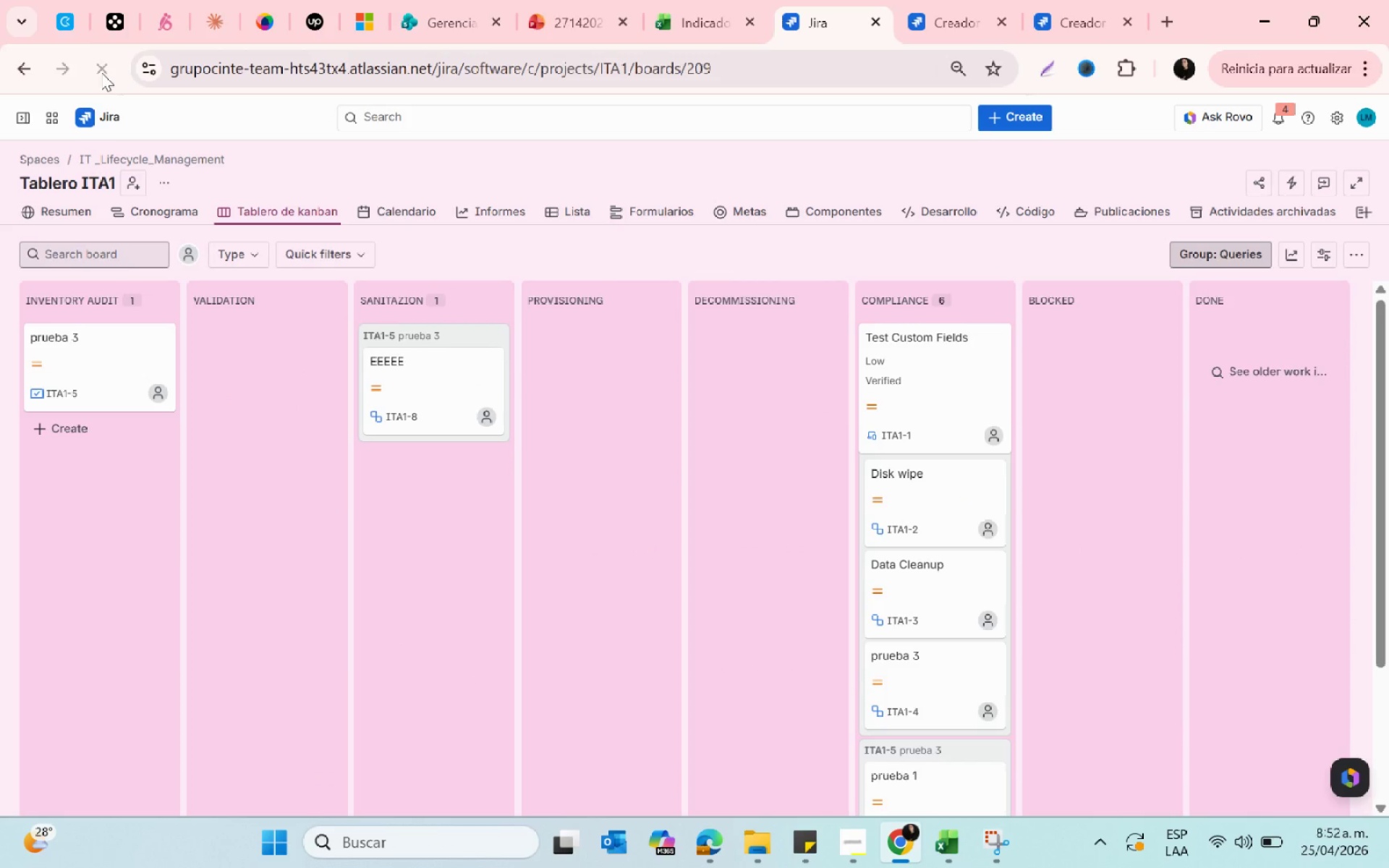 
left_click([101, 72])
 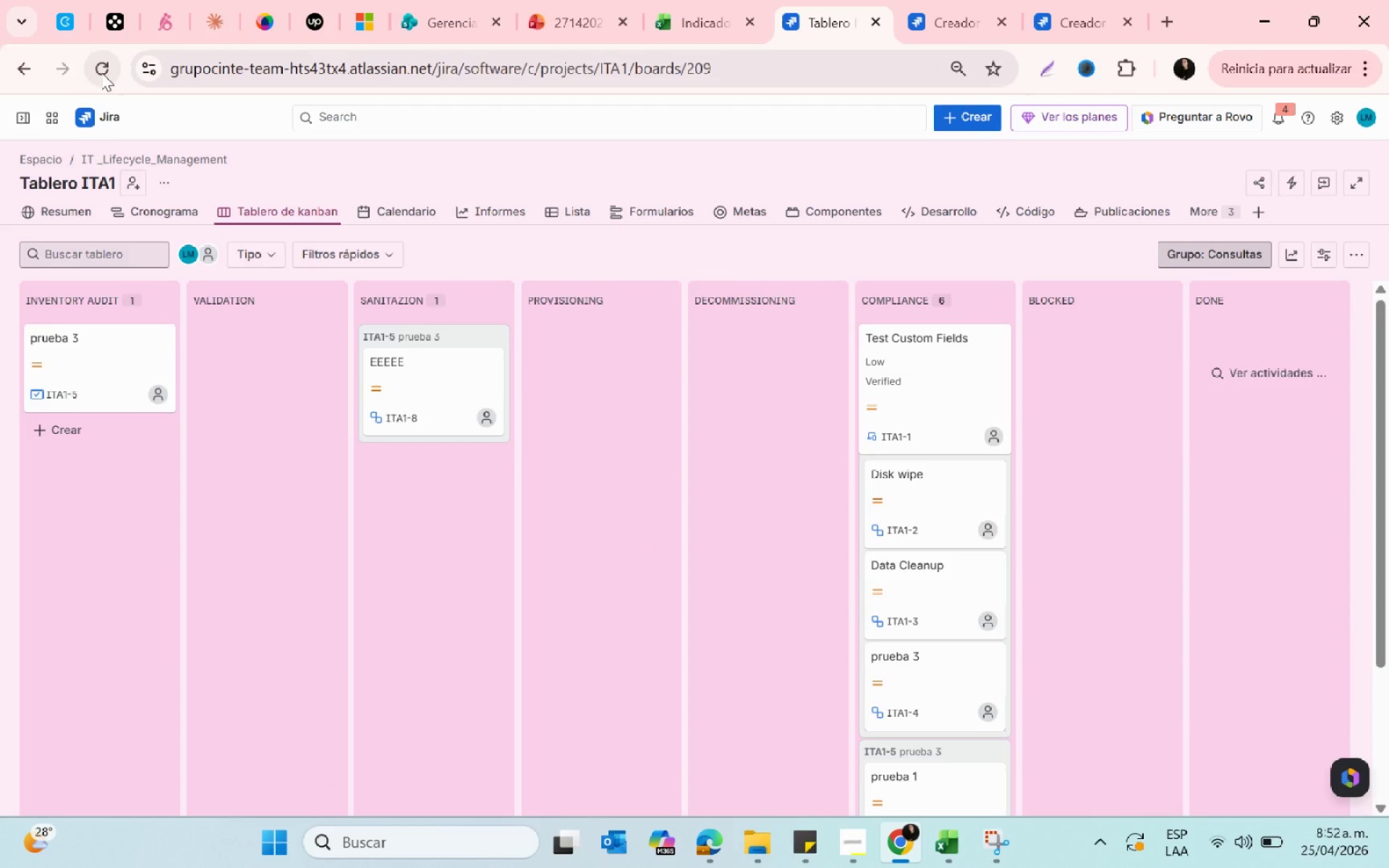 
left_click([101, 72])
 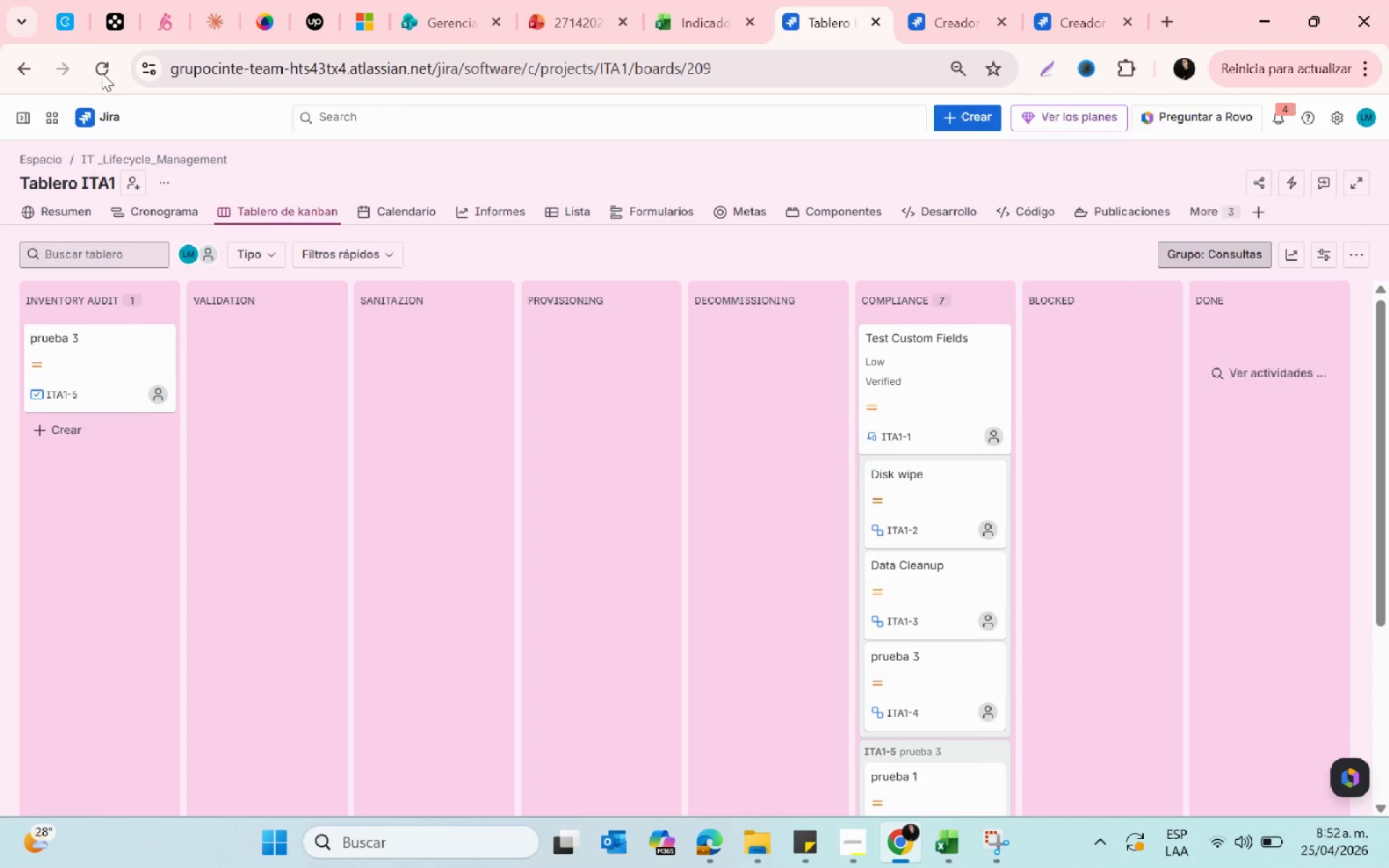 
left_click([101, 72])
 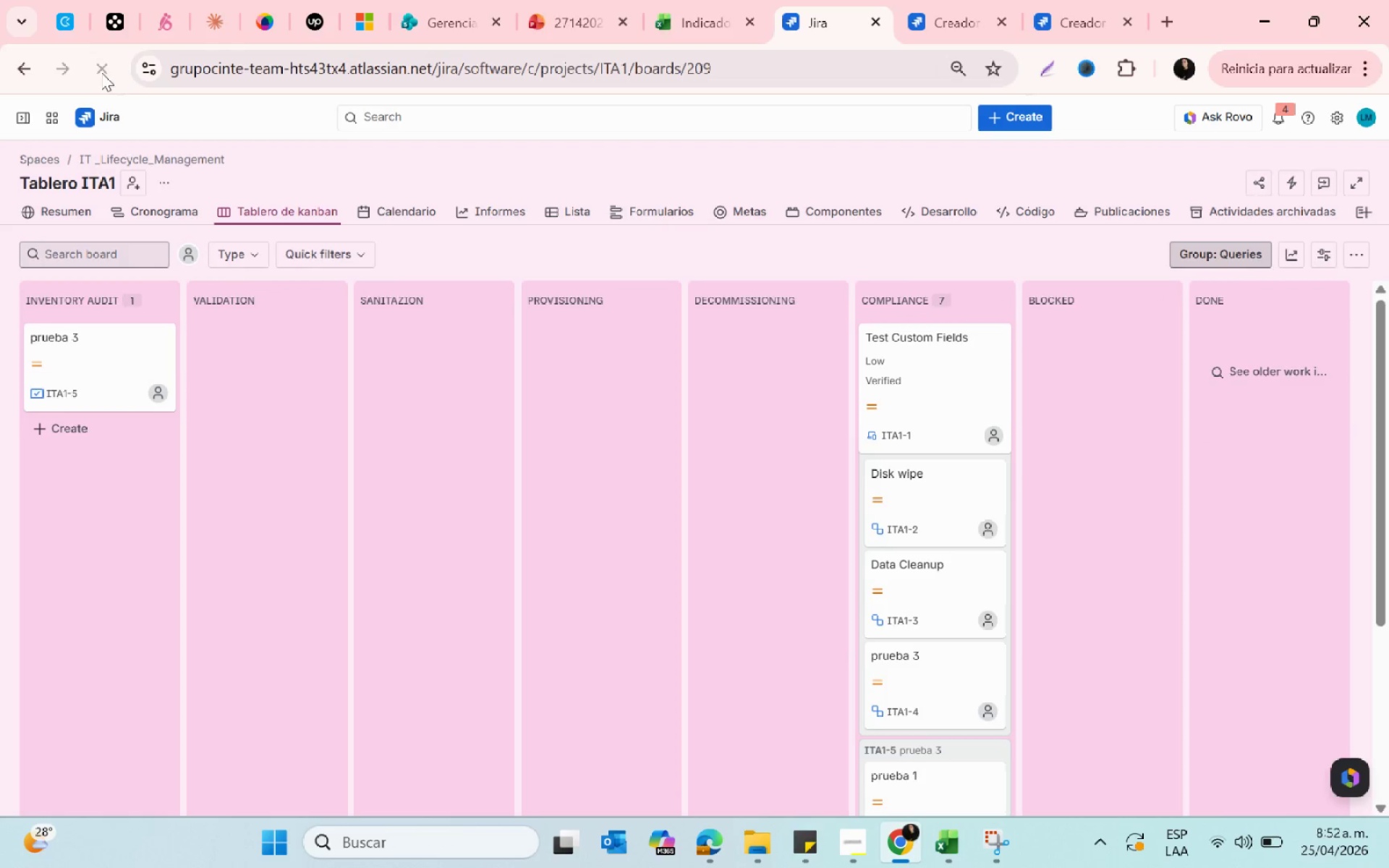 
left_click([101, 72])
 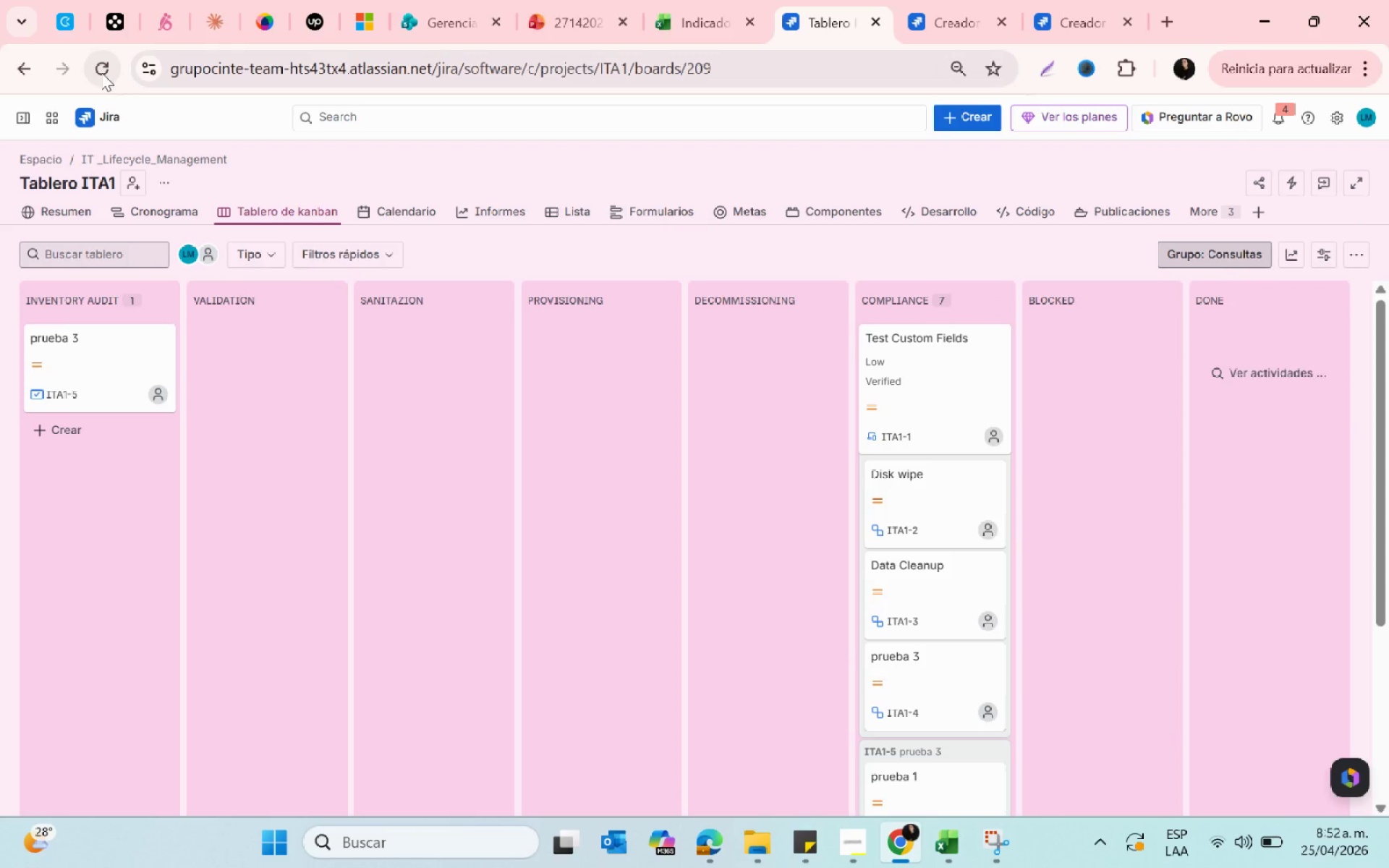 
left_click([101, 72])
 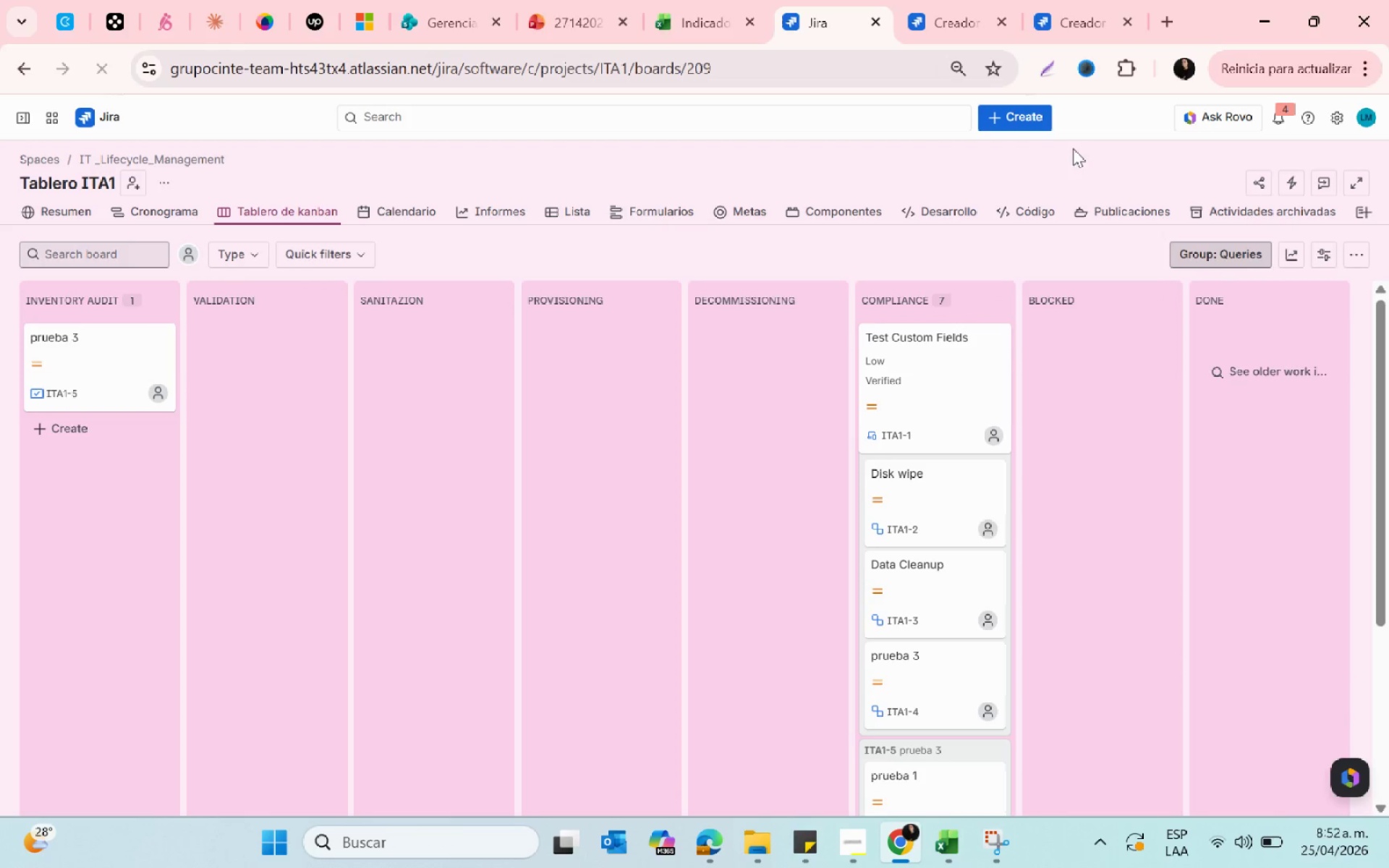 
left_click([946, 6])
 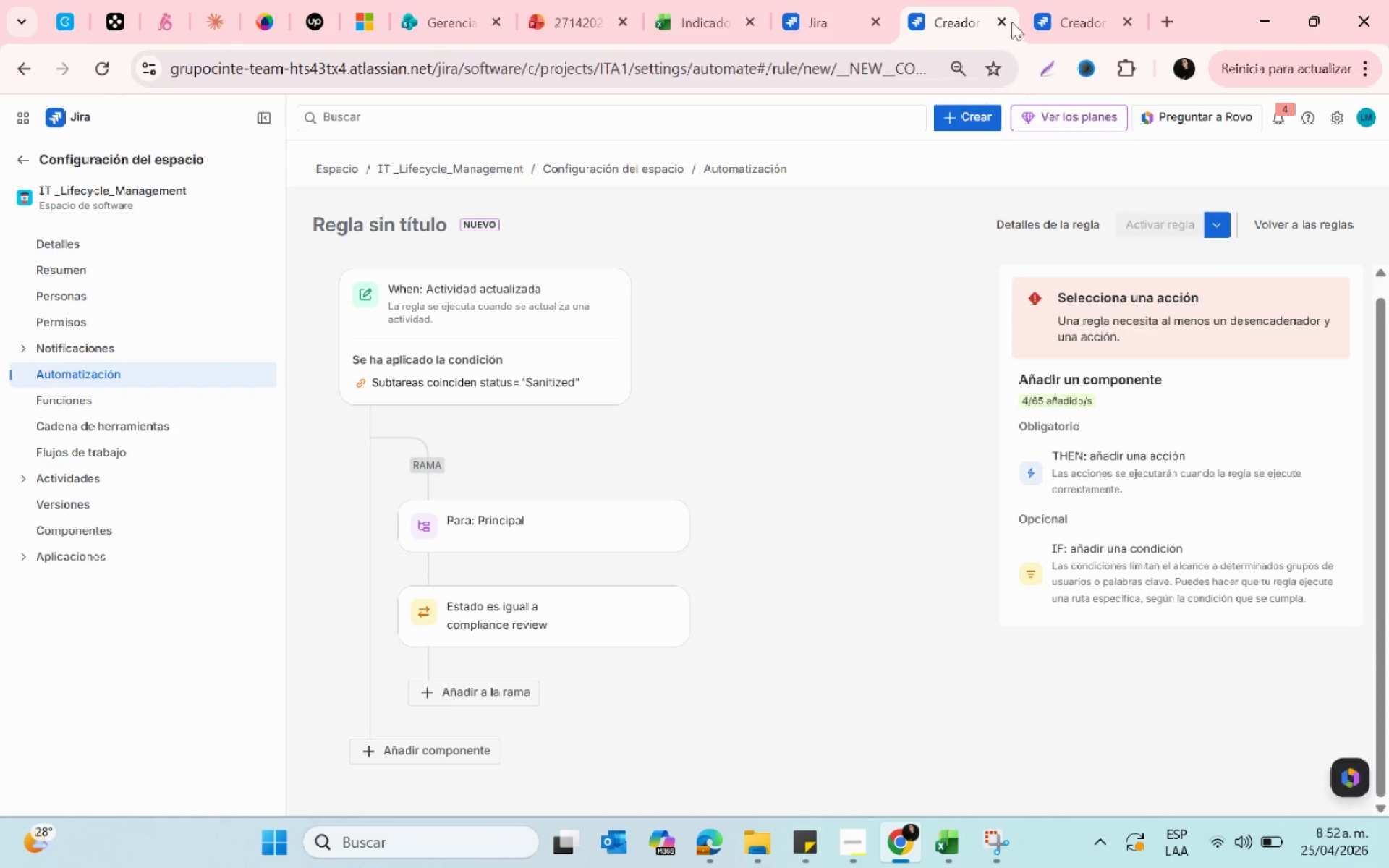 
left_click([1069, 0])
 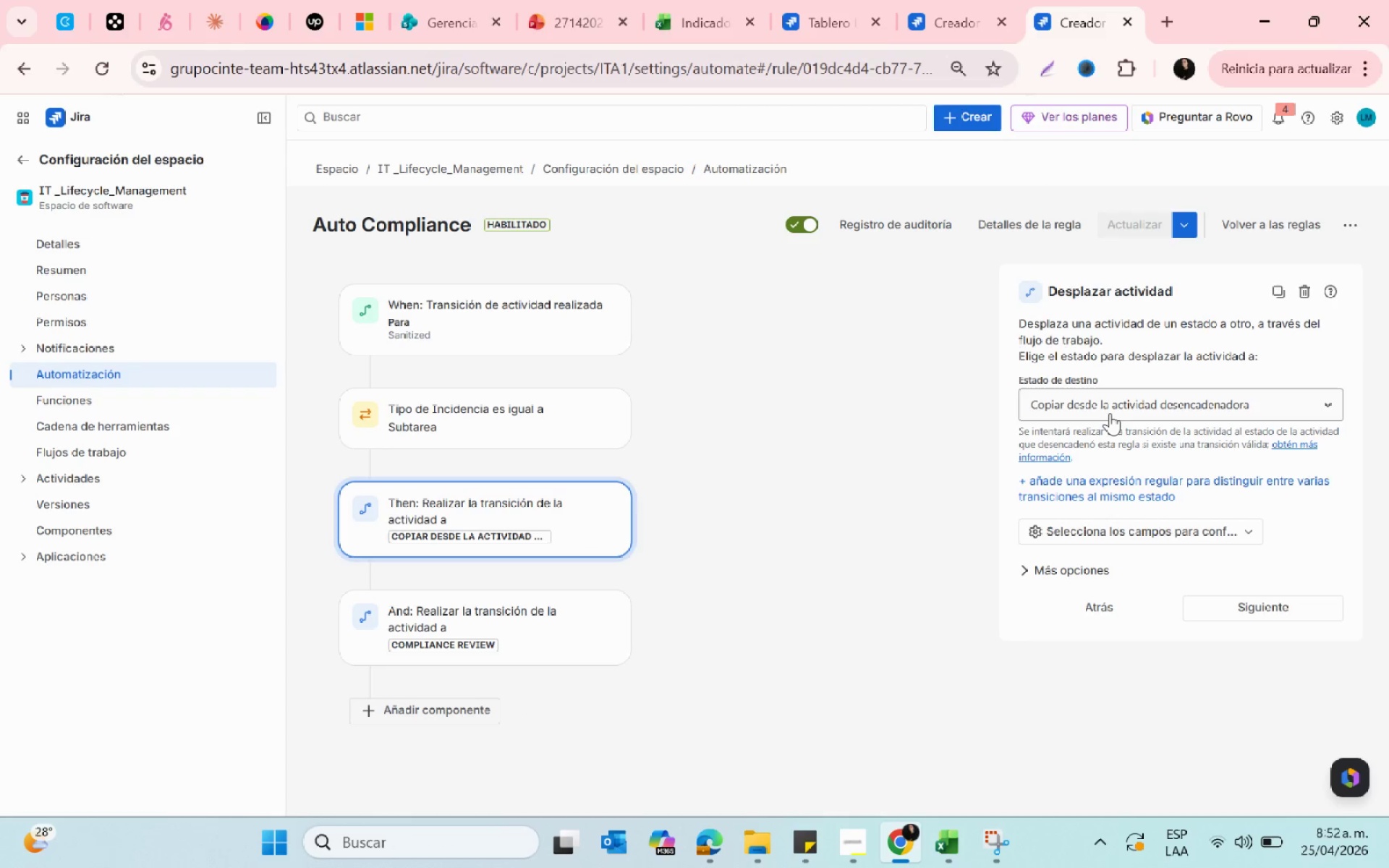 
left_click([1110, 413])
 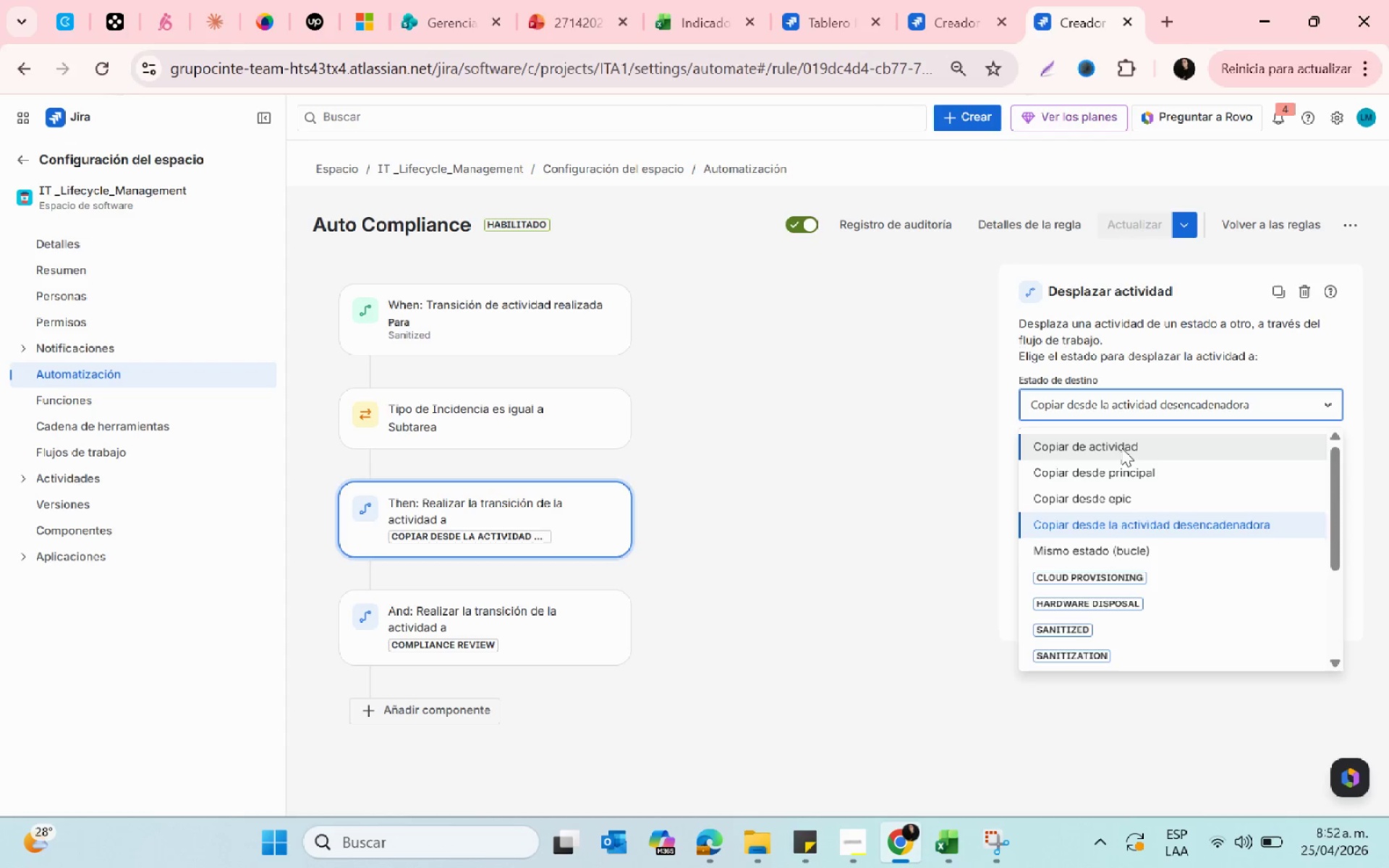 
left_click([1121, 448])
 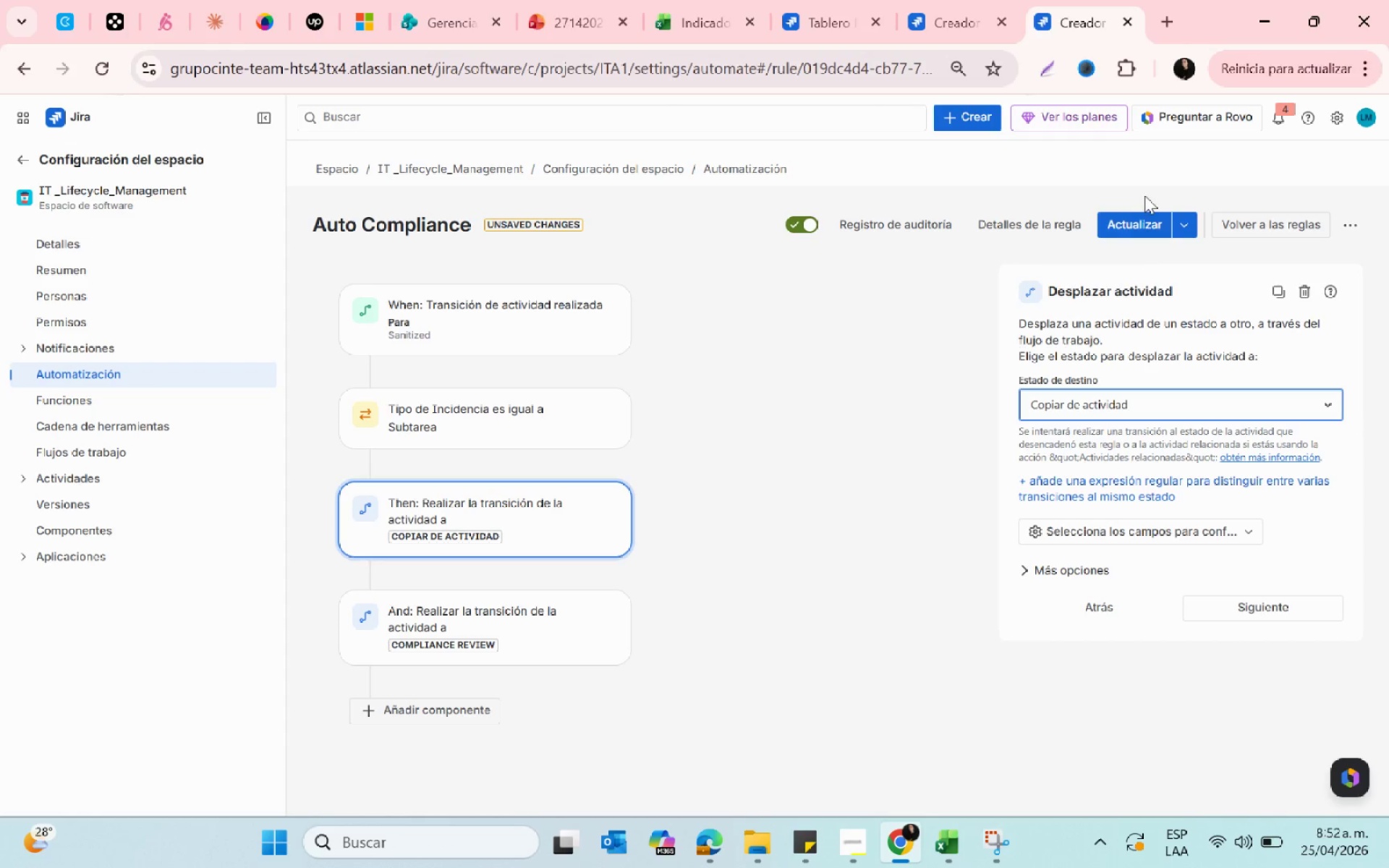 
left_click([1138, 229])
 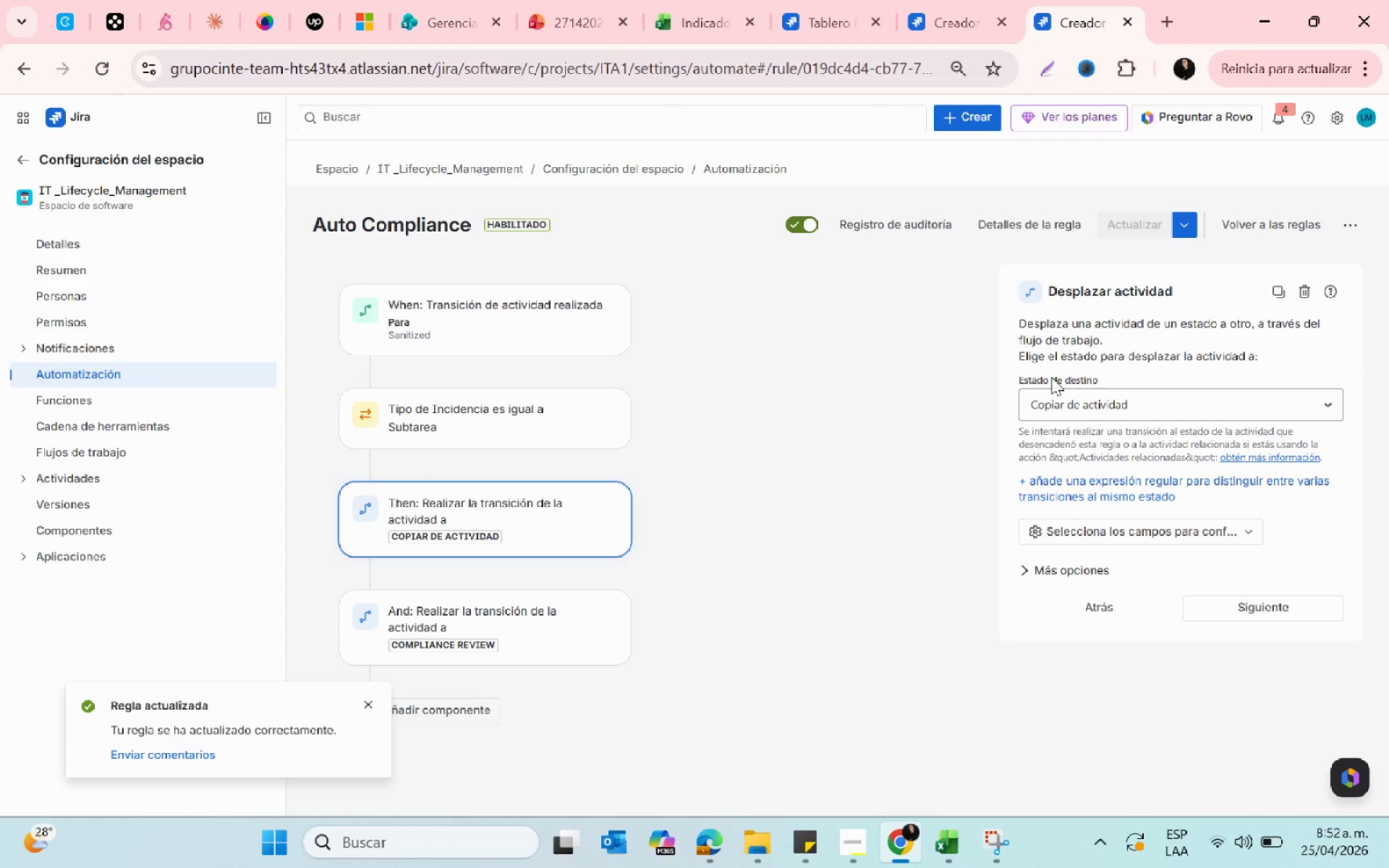 
left_click([564, 435])
 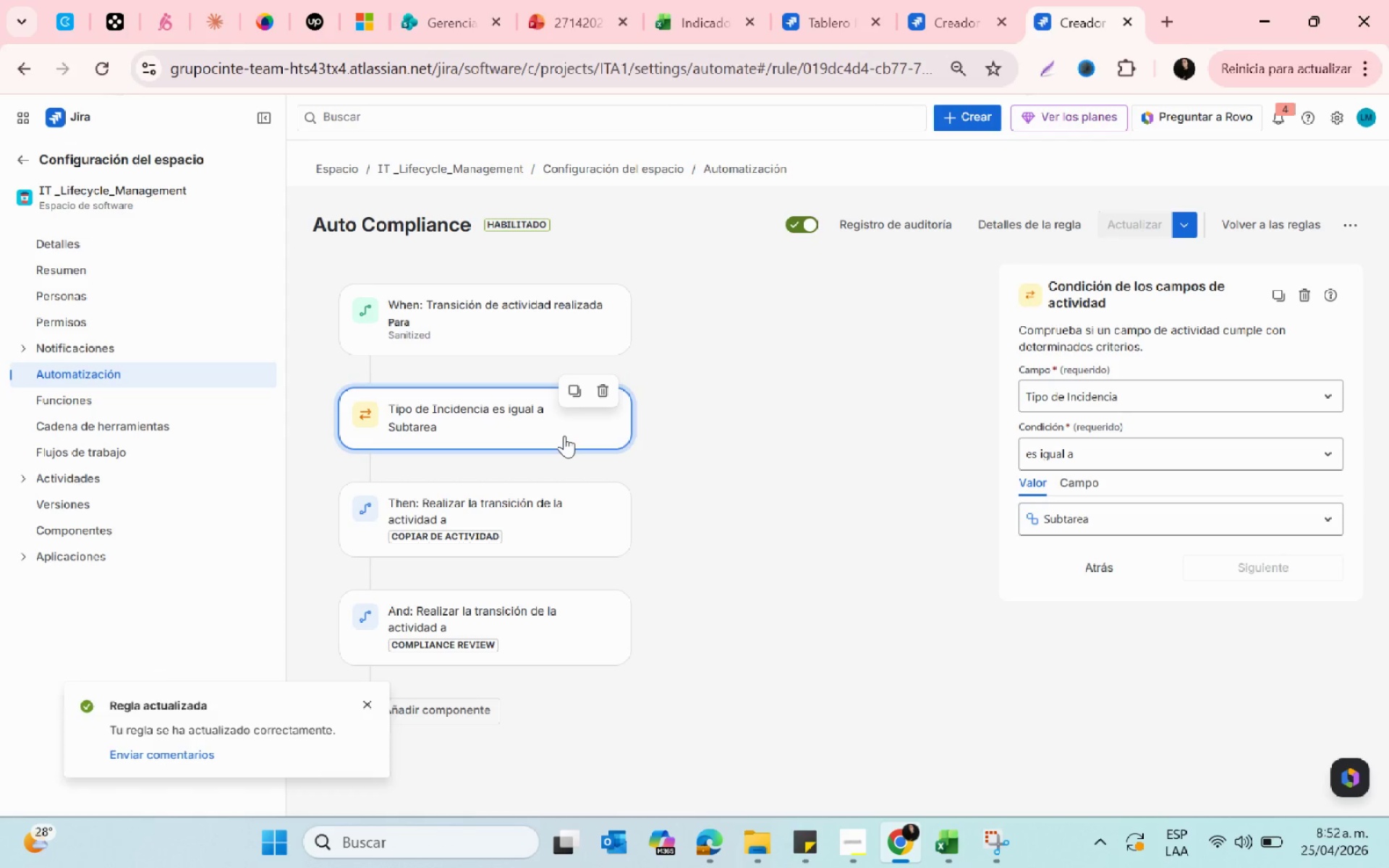 
wait(6.31)
 